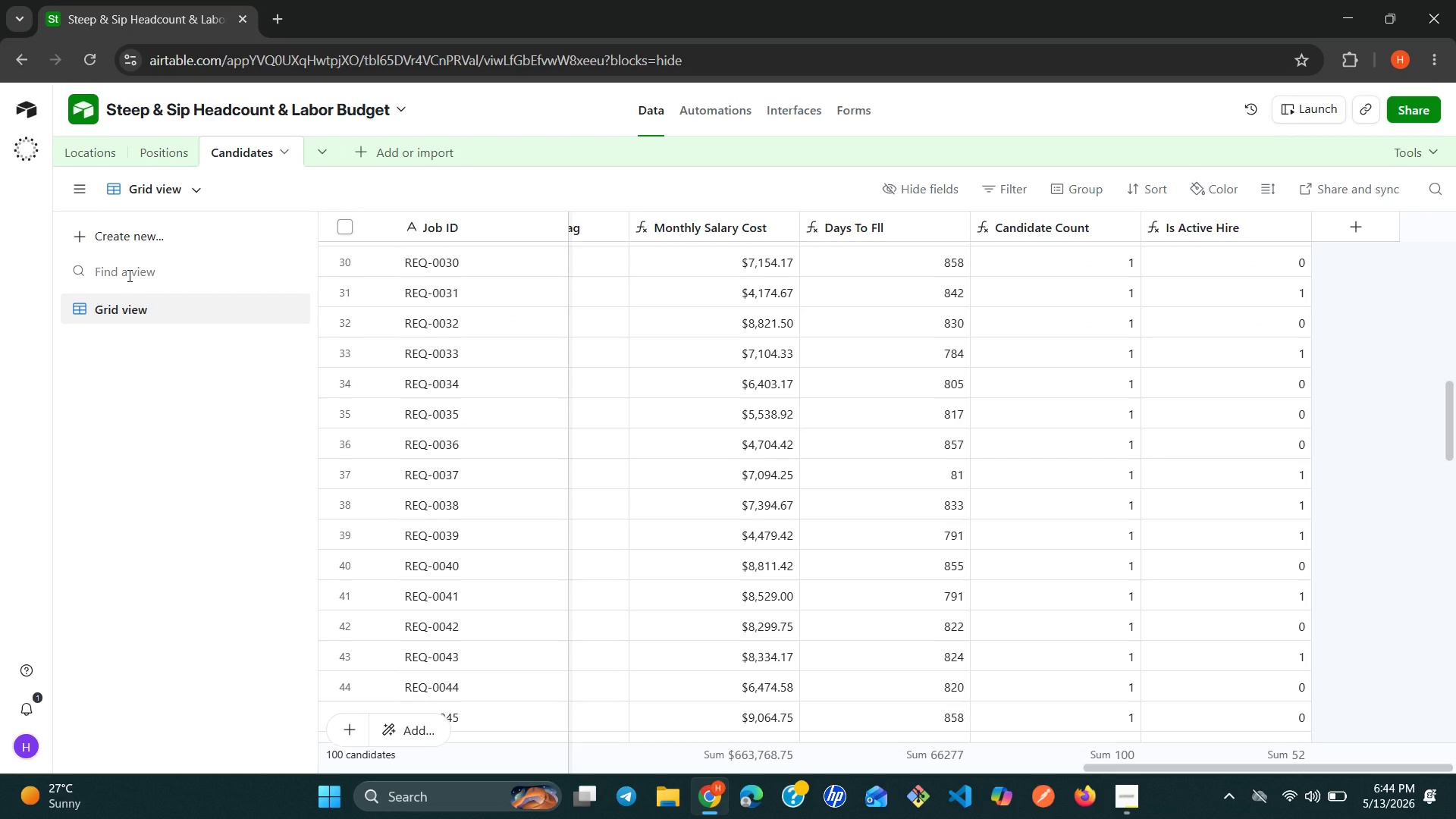 
right_click([121, 312])
 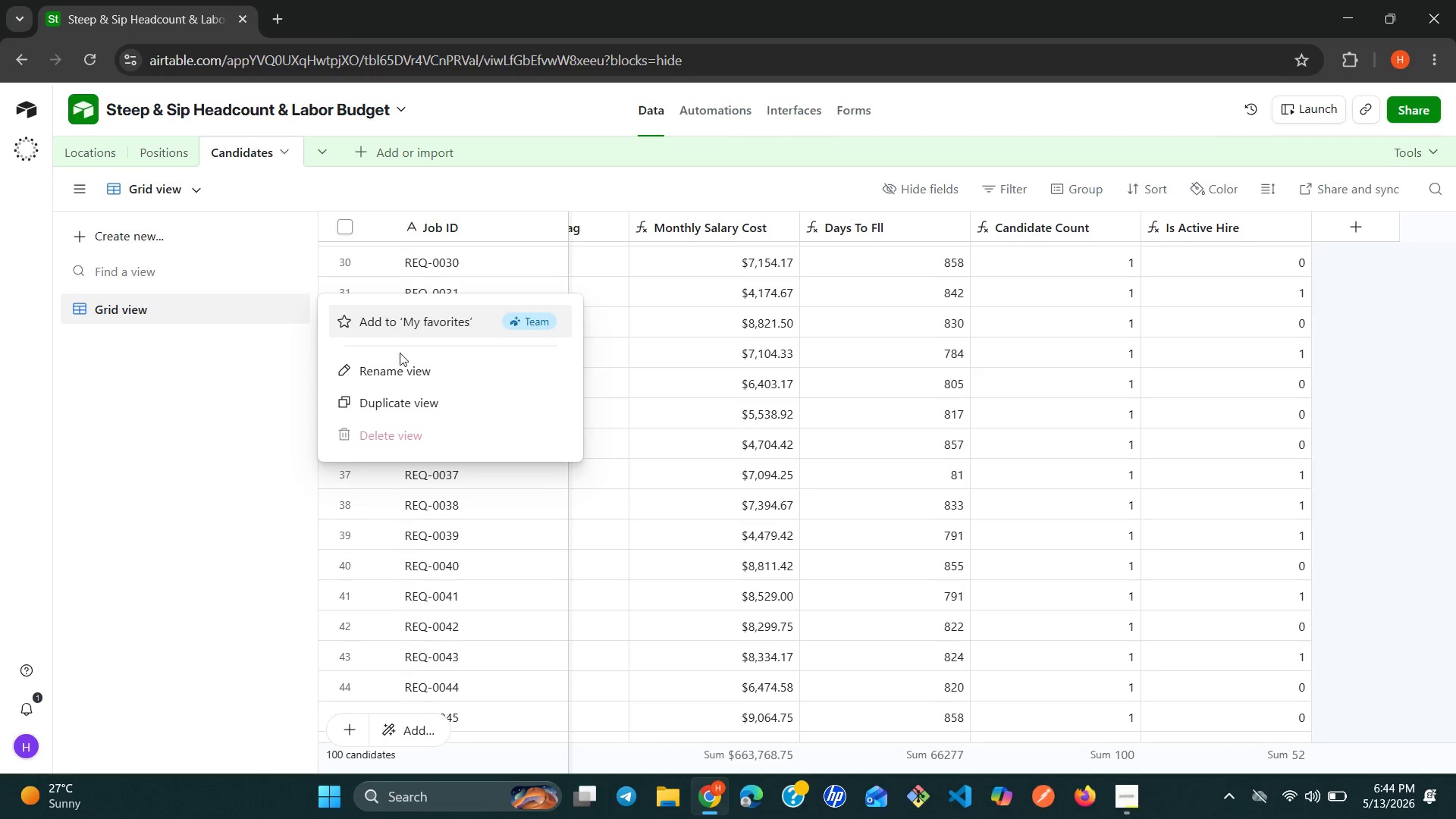 
left_click([407, 370])
 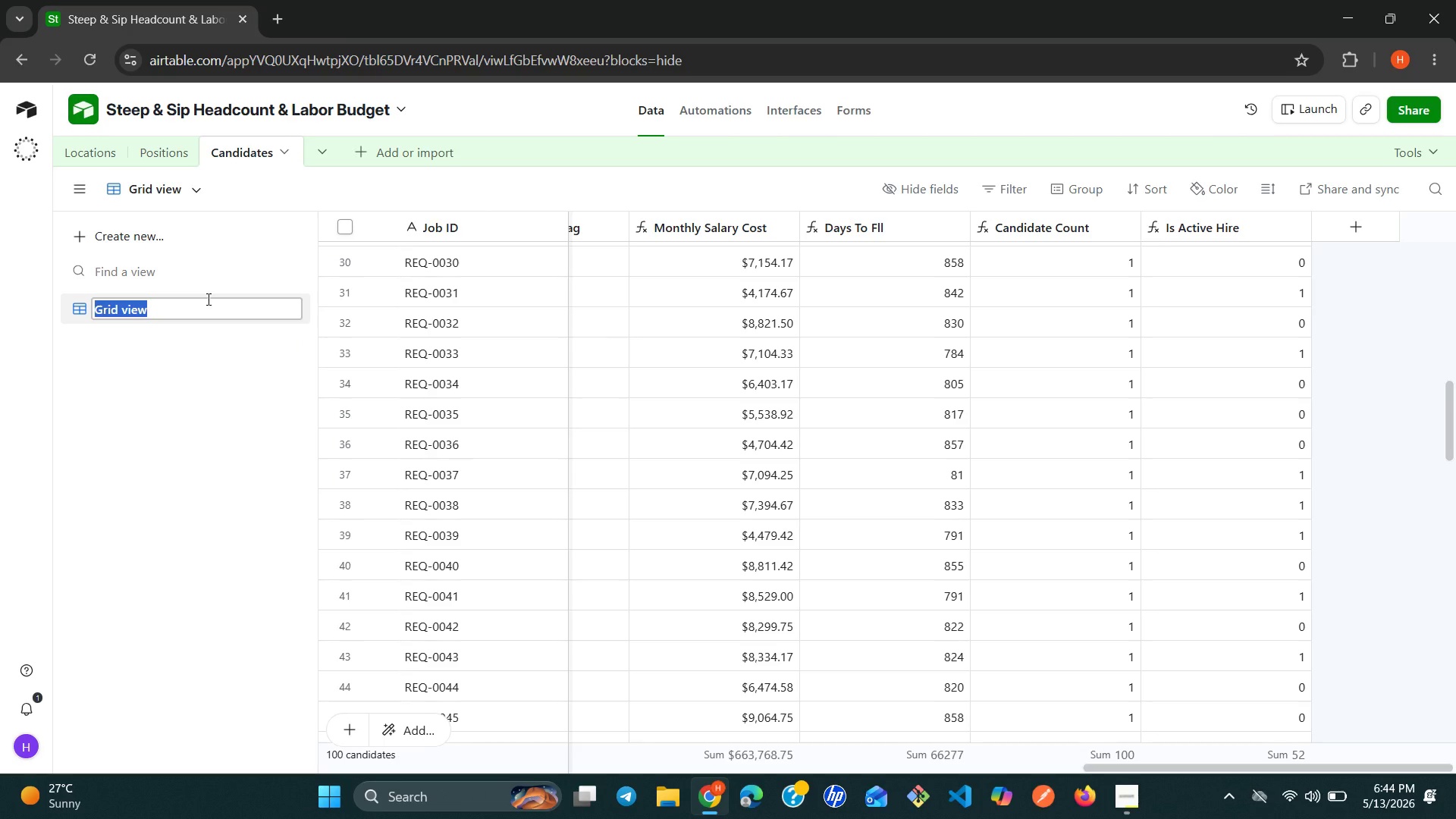 
type(Master Headcount Grid)
 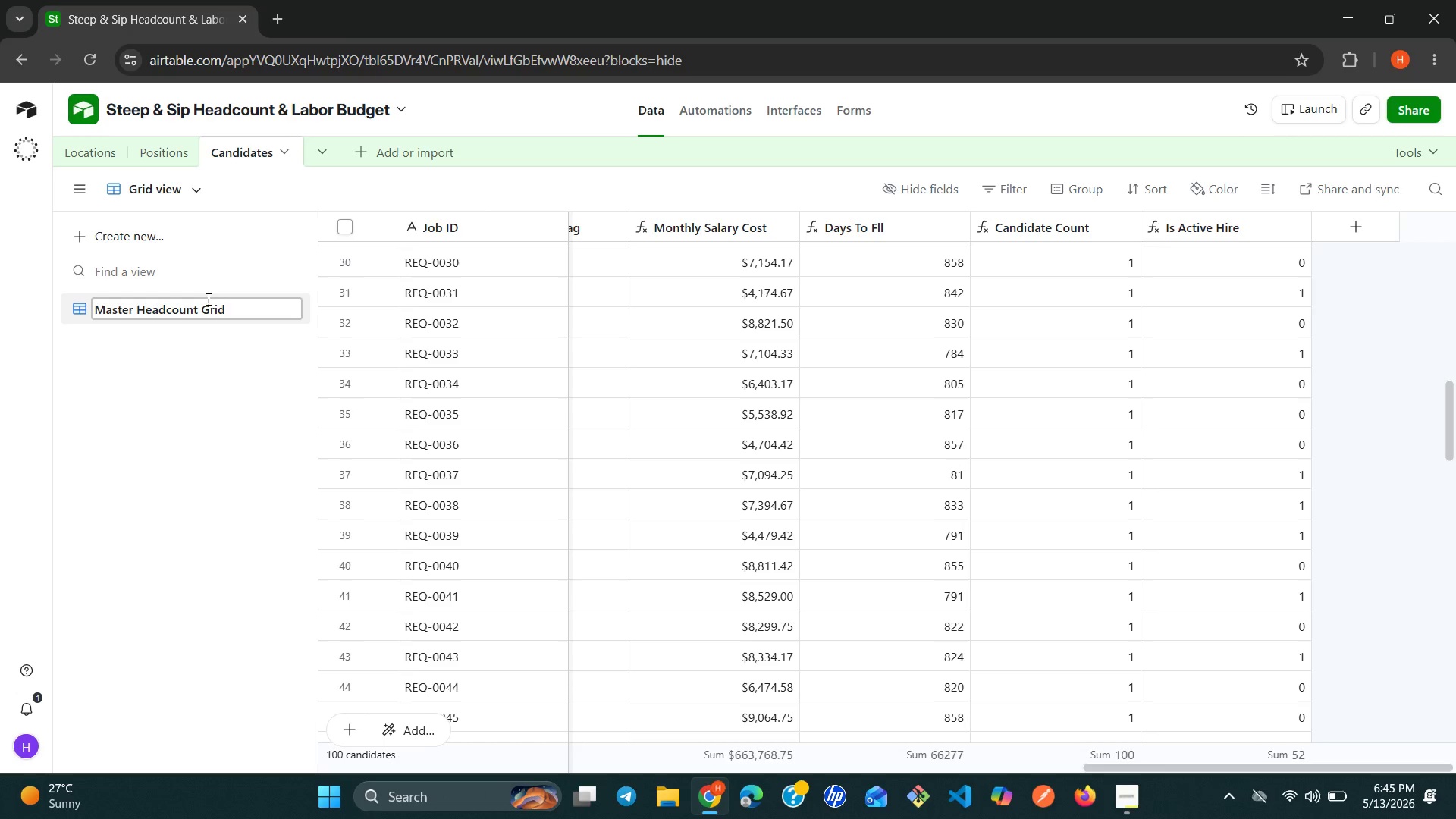 
left_click([218, 403])
 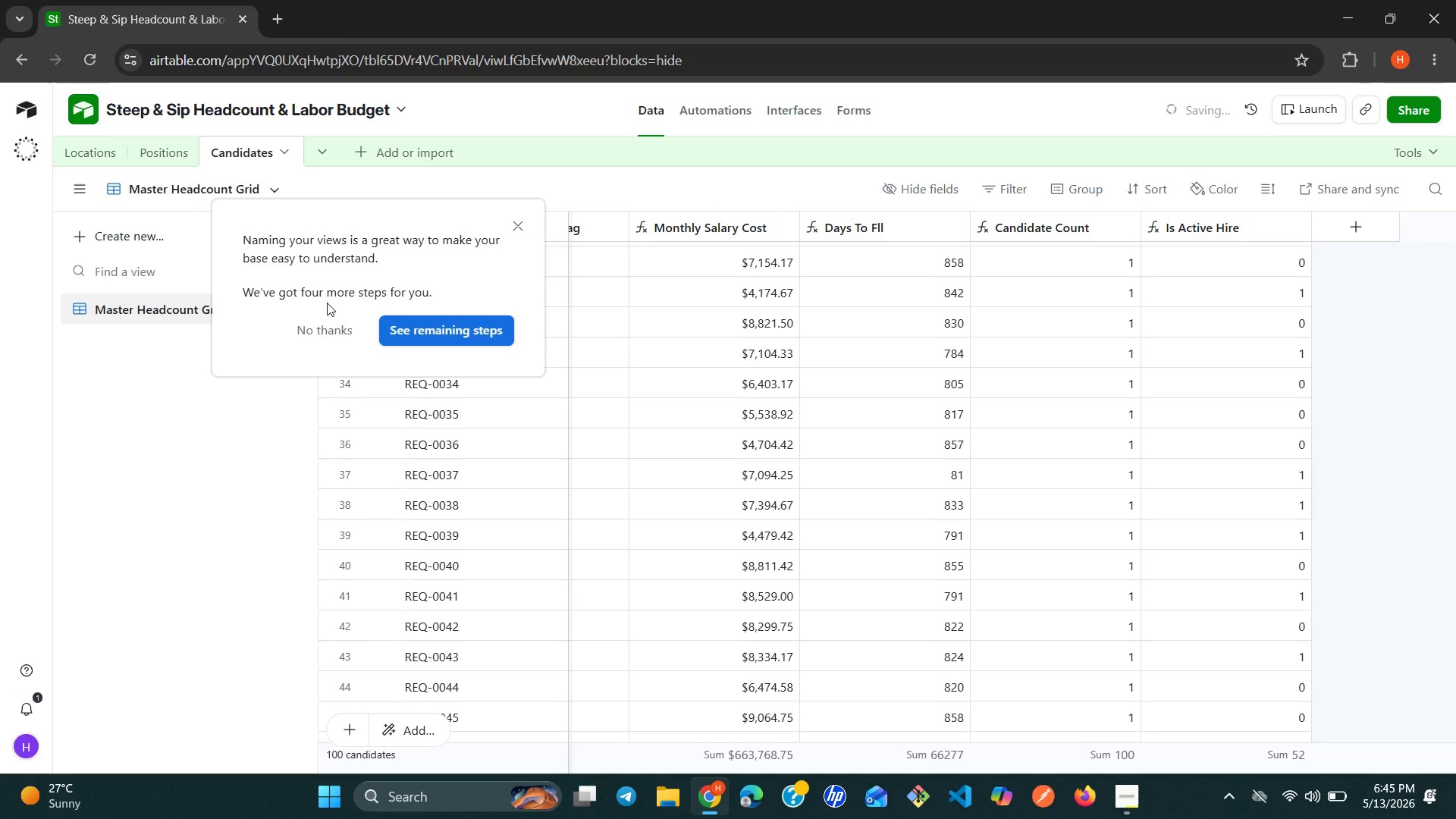 
left_click([322, 322])
 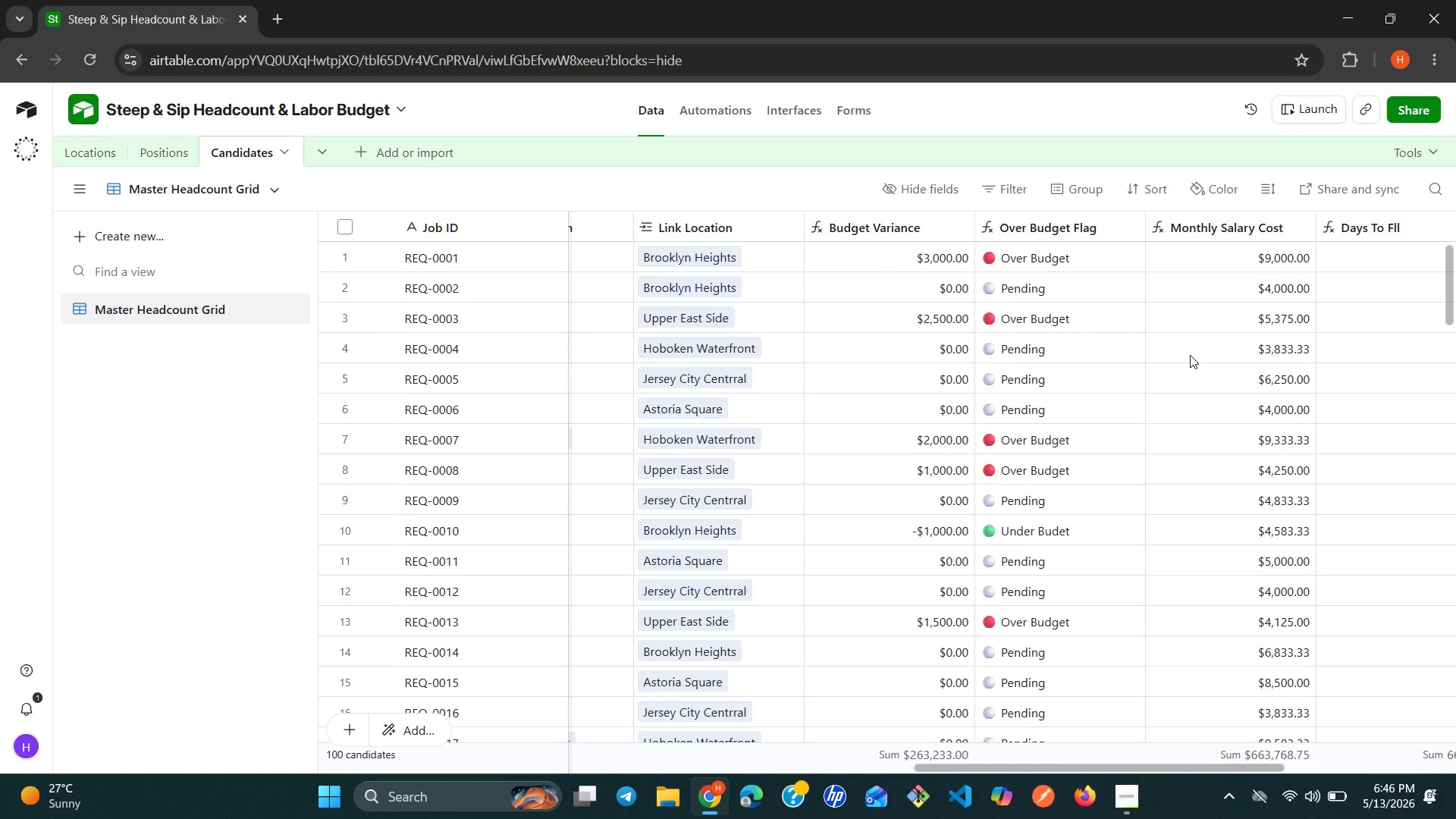 
wait(110.97)
 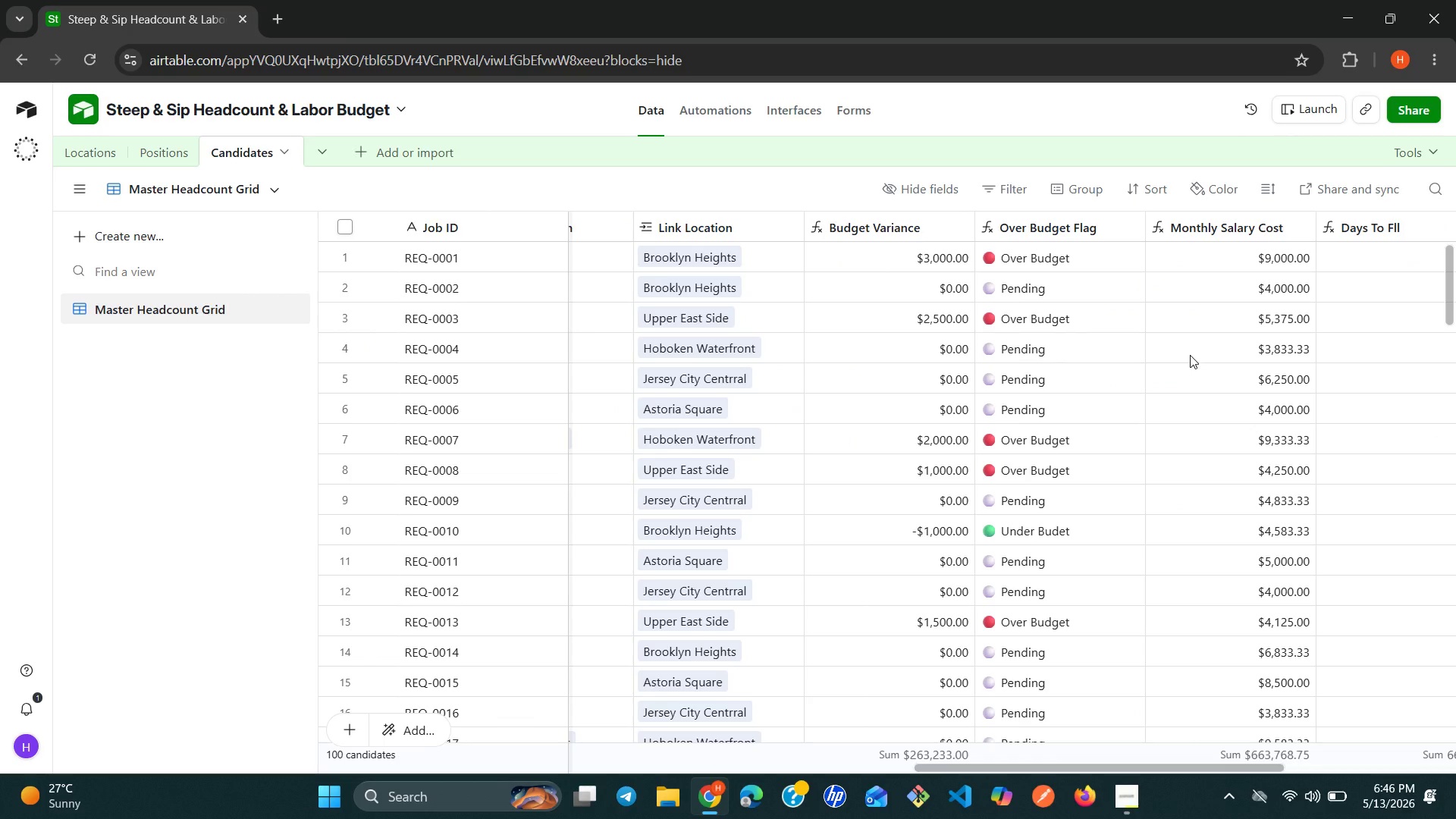 
left_click([1149, 188])
 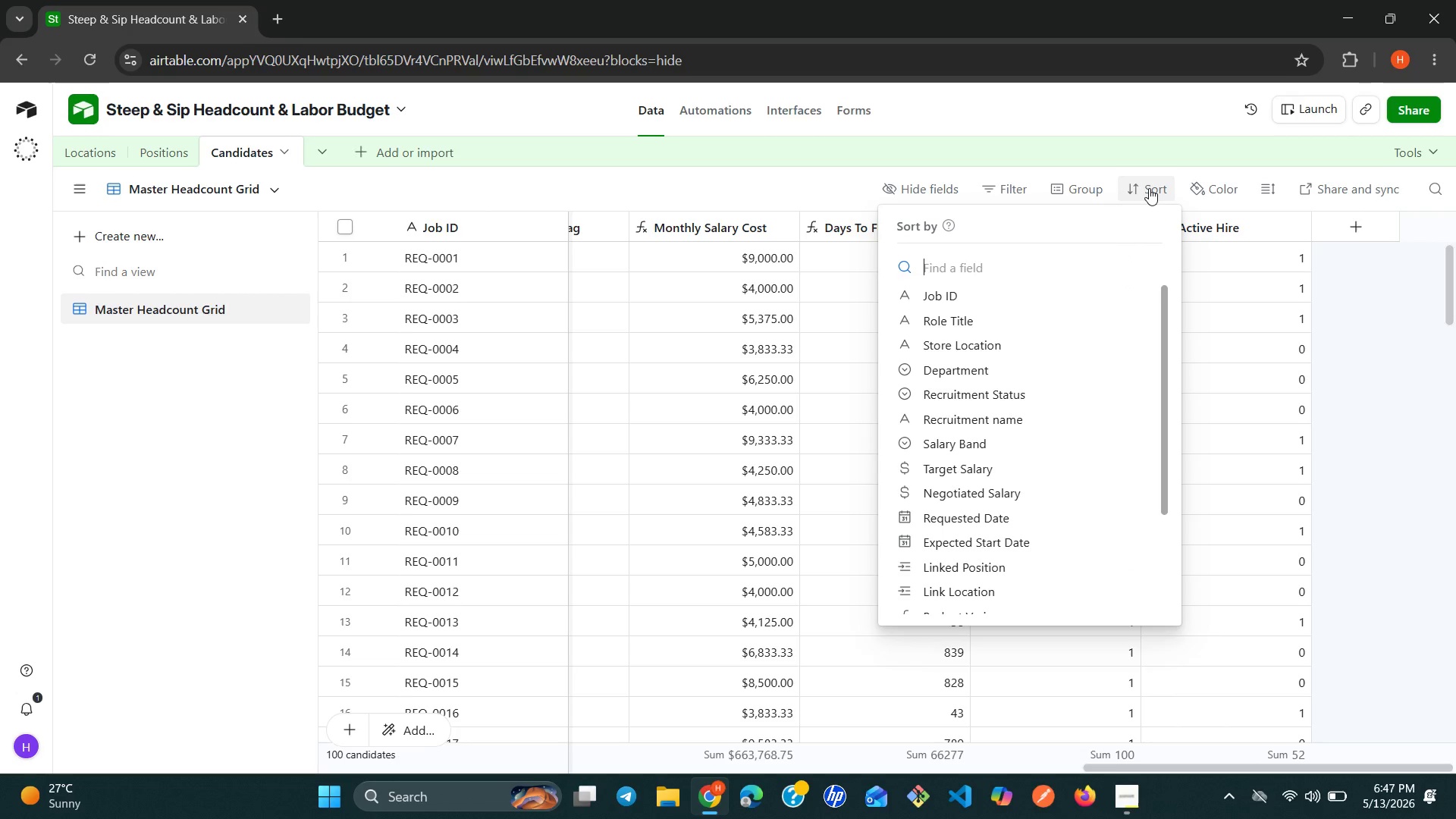 
wait(10.47)
 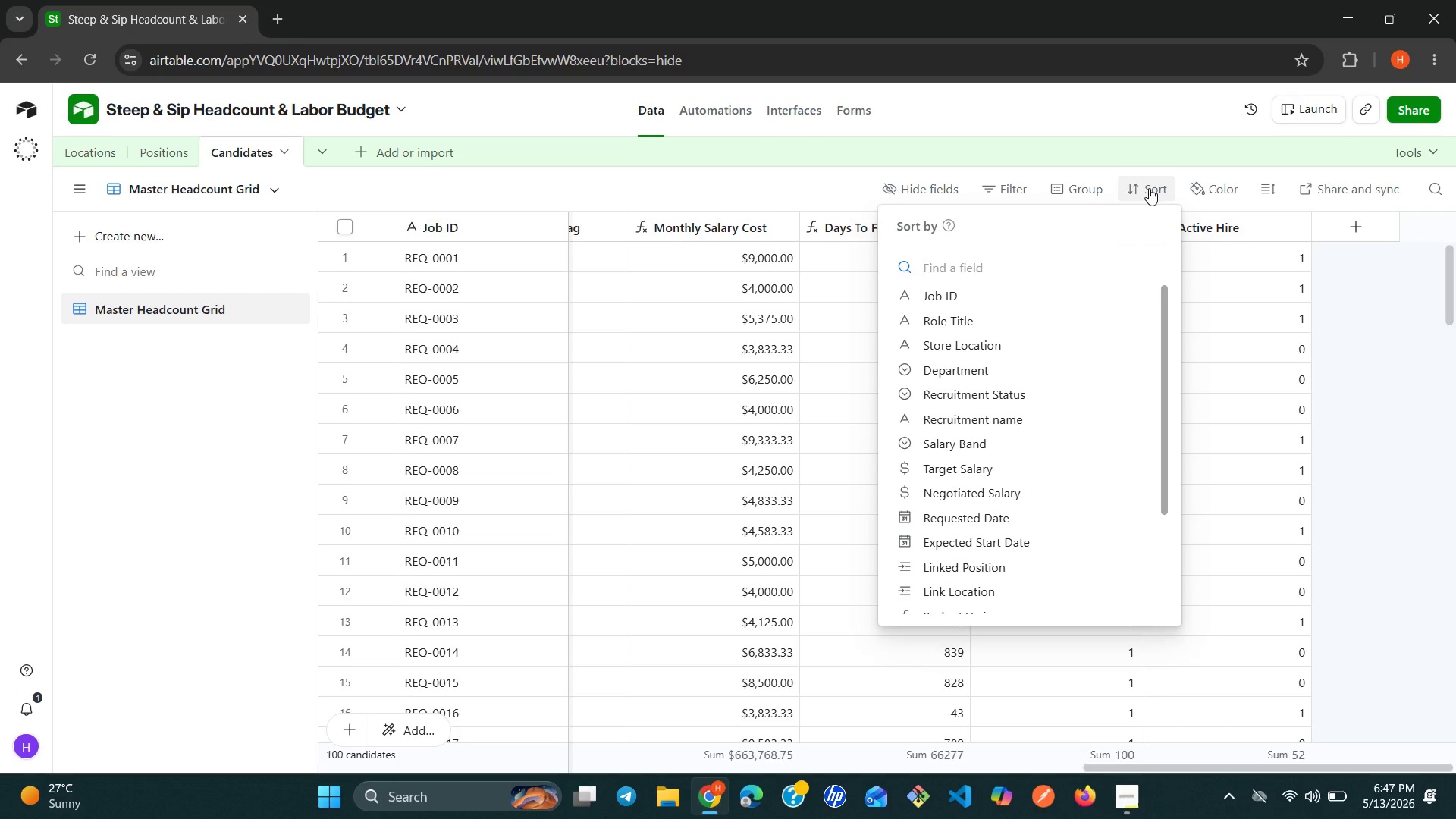 
left_click([950, 345])
 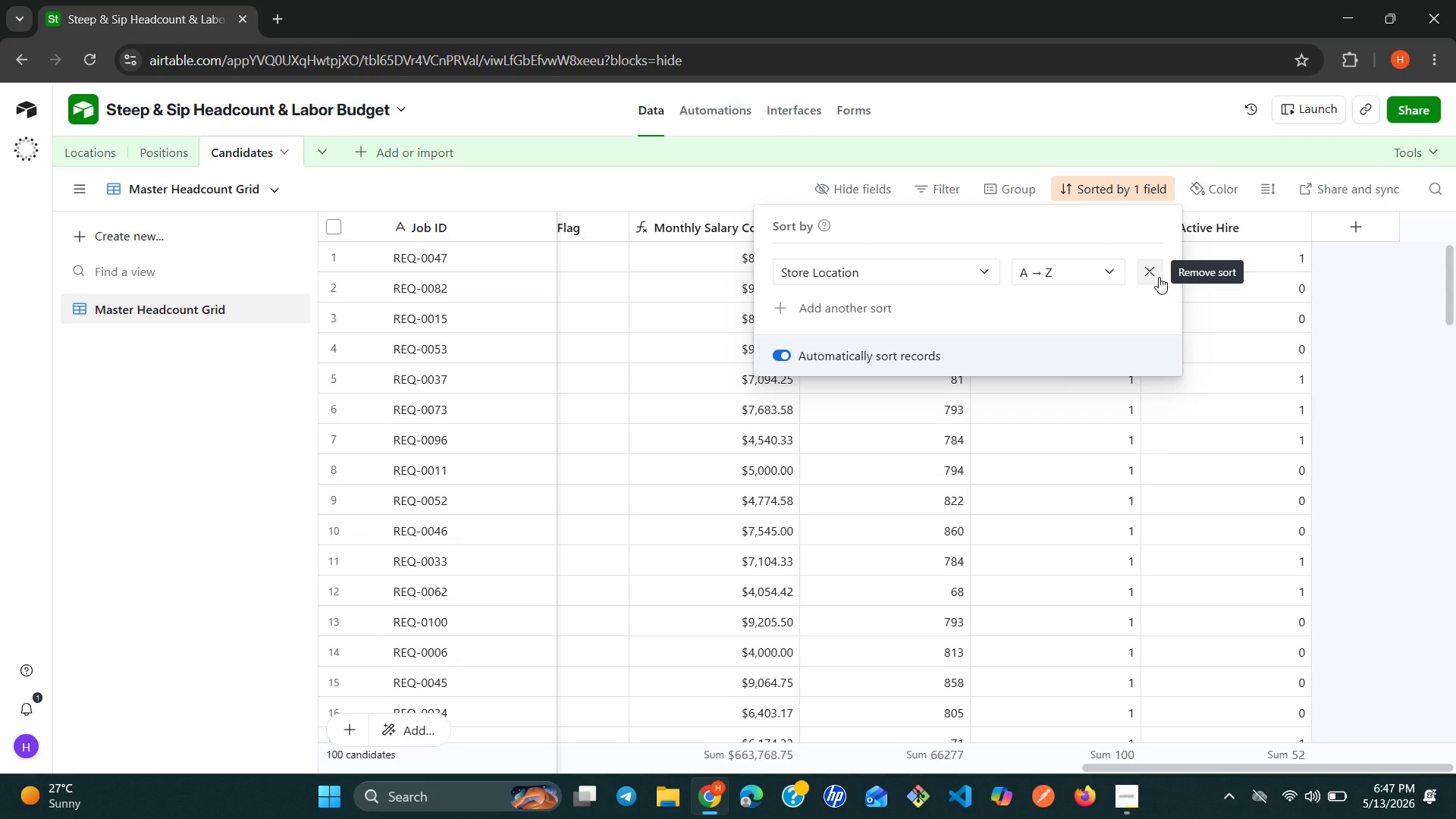 
wait(39.26)
 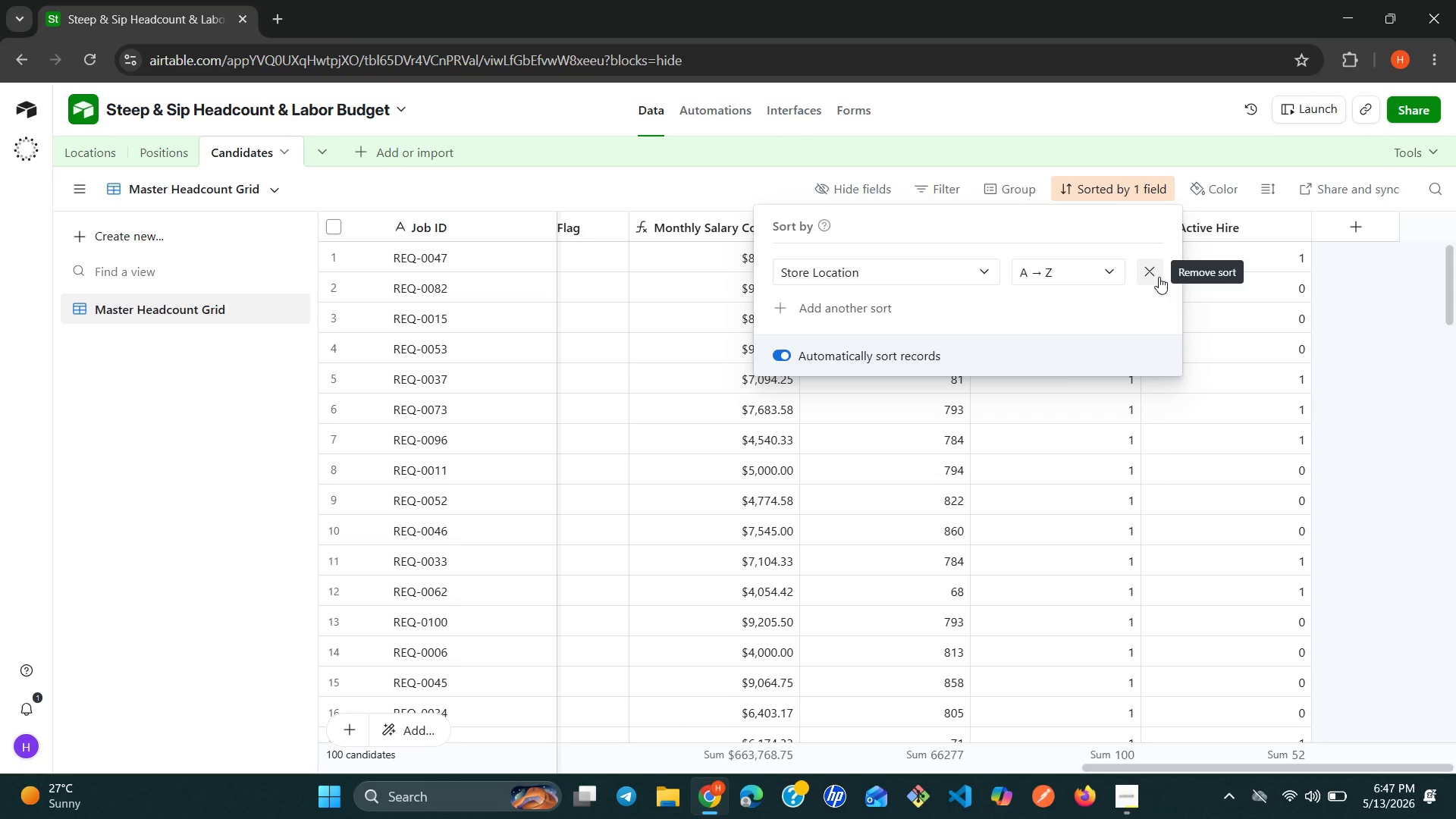 
mouse_move([1163, 287])
 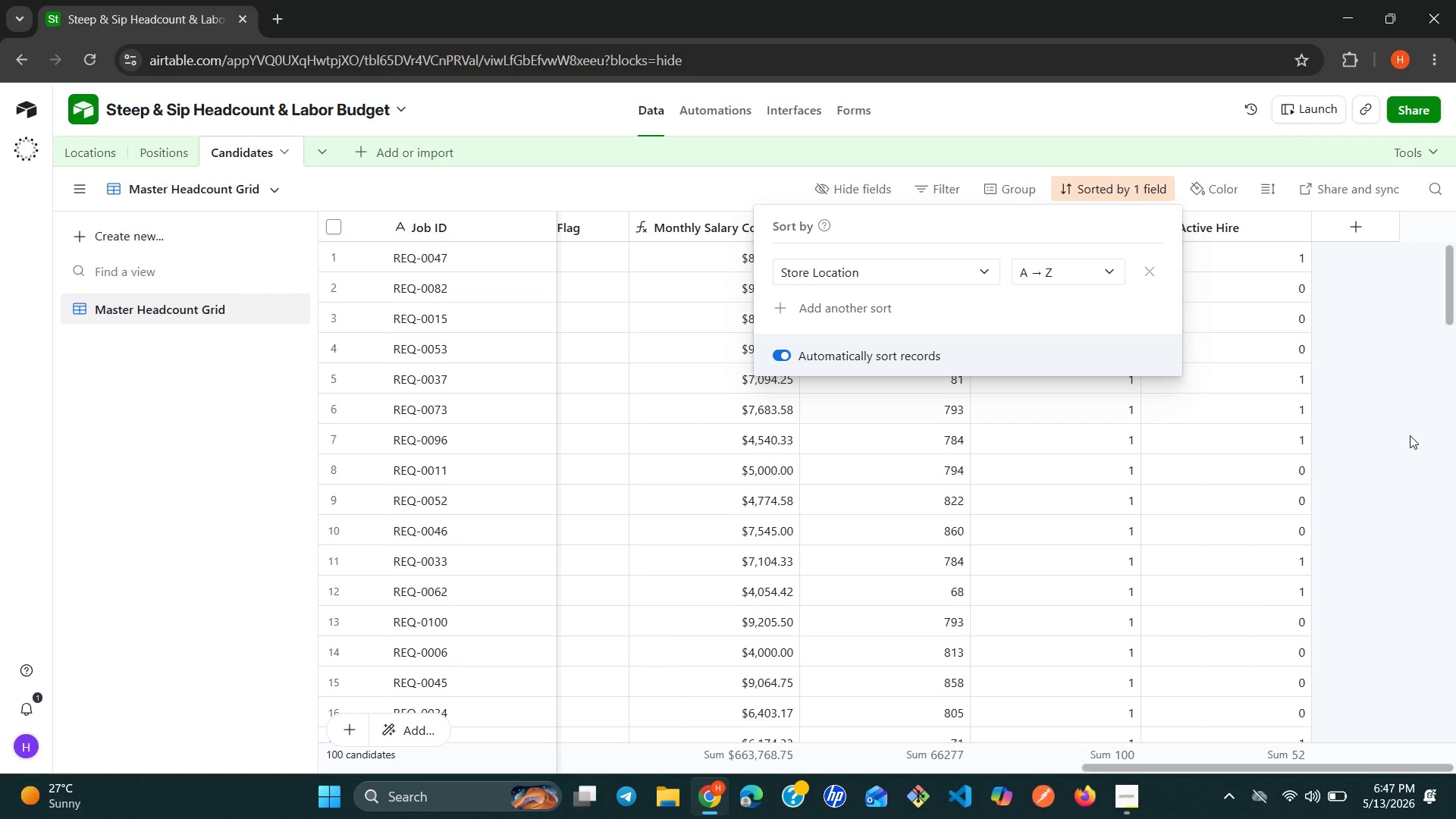 
left_click([1410, 435])
 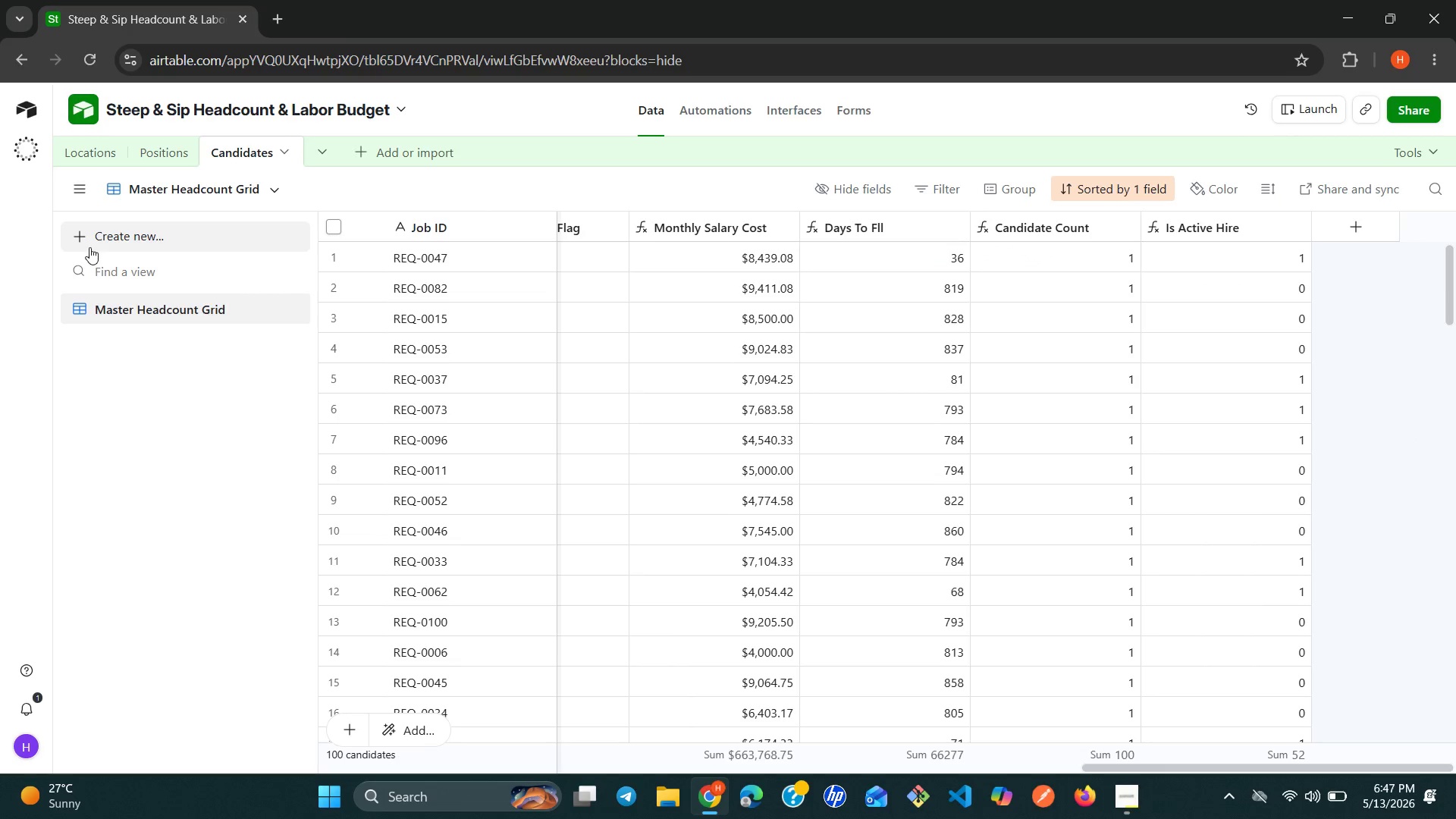 
left_click([67, 236])
 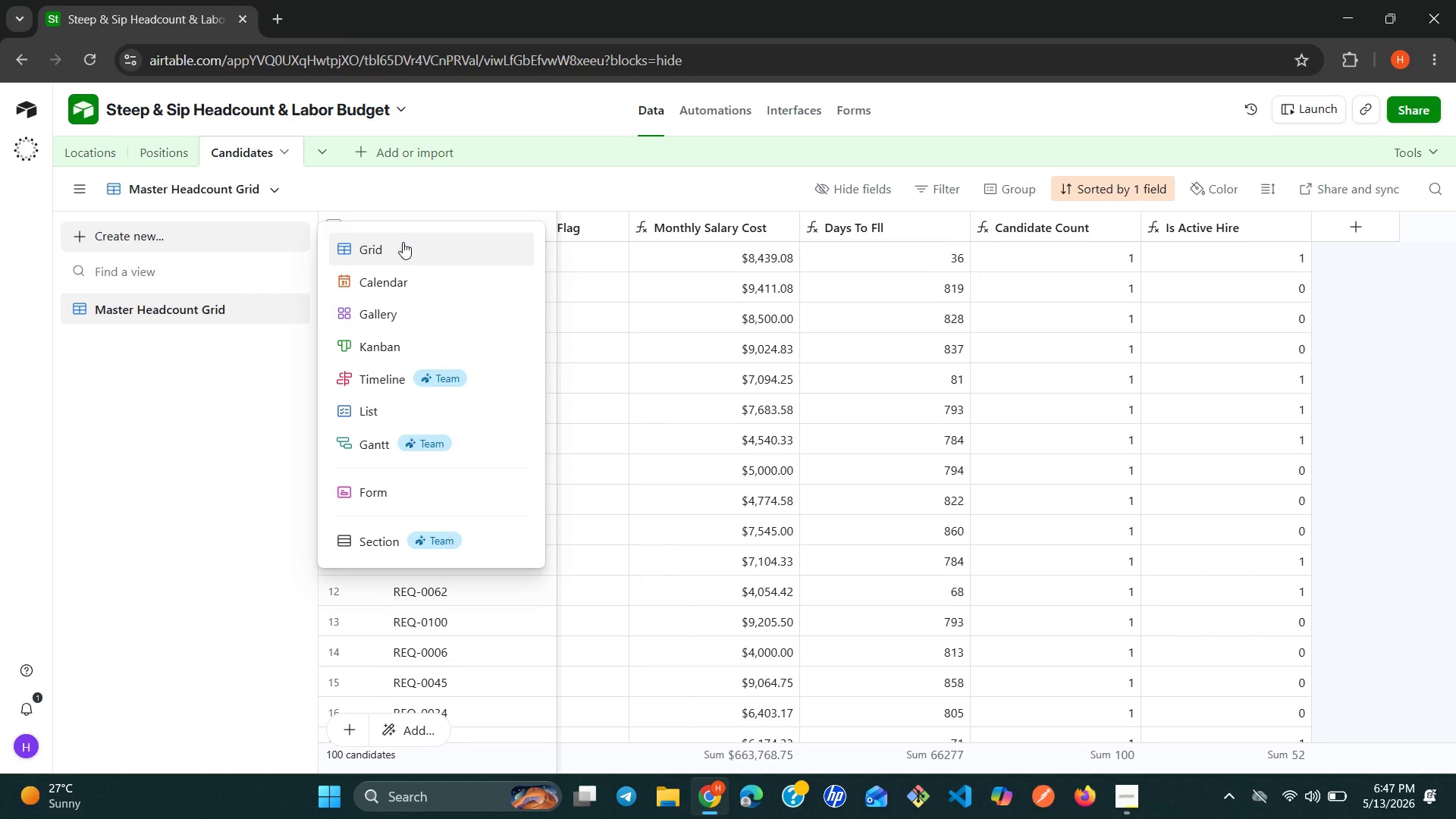 
left_click([403, 242])
 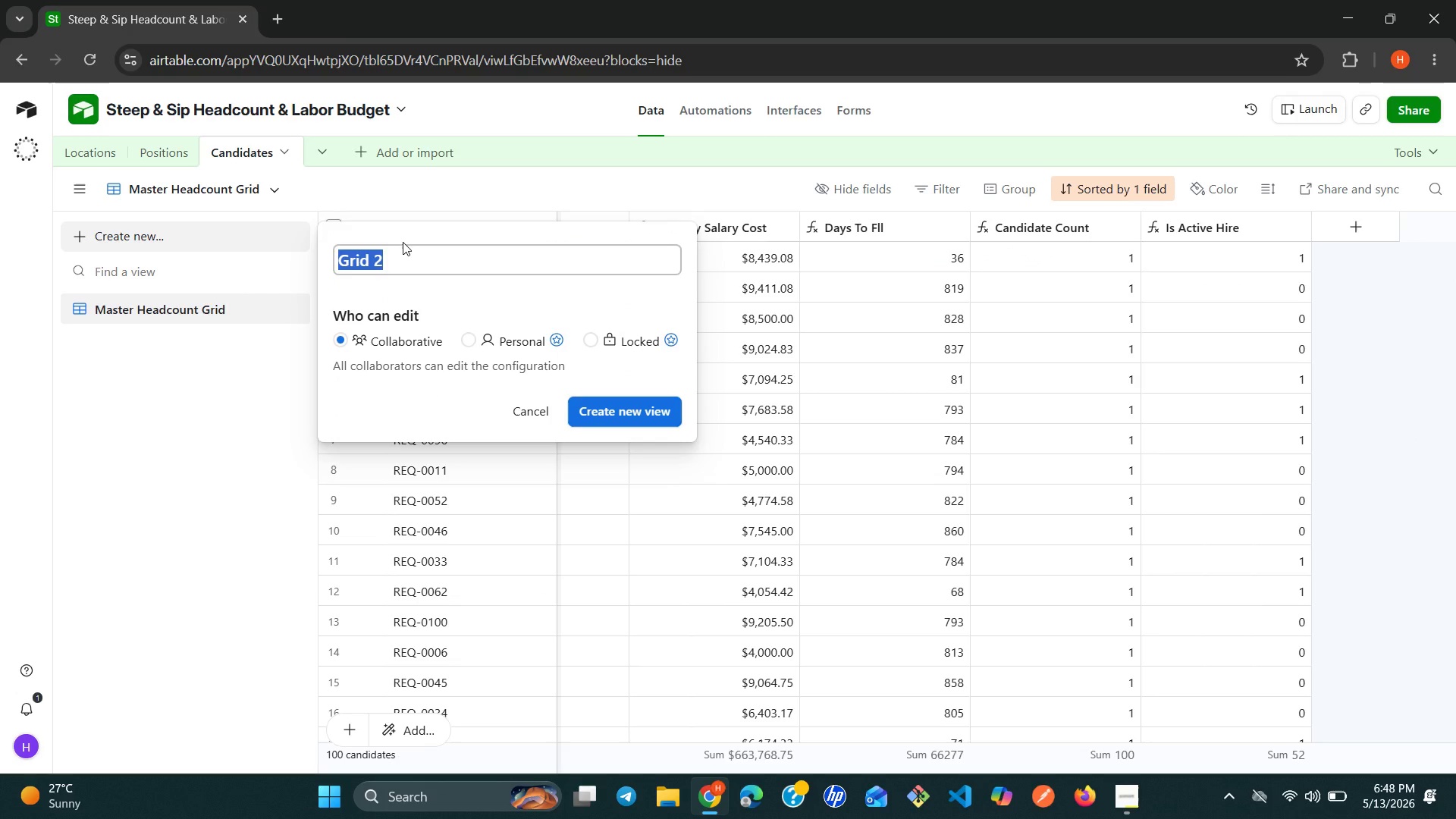 
type(Budget)
 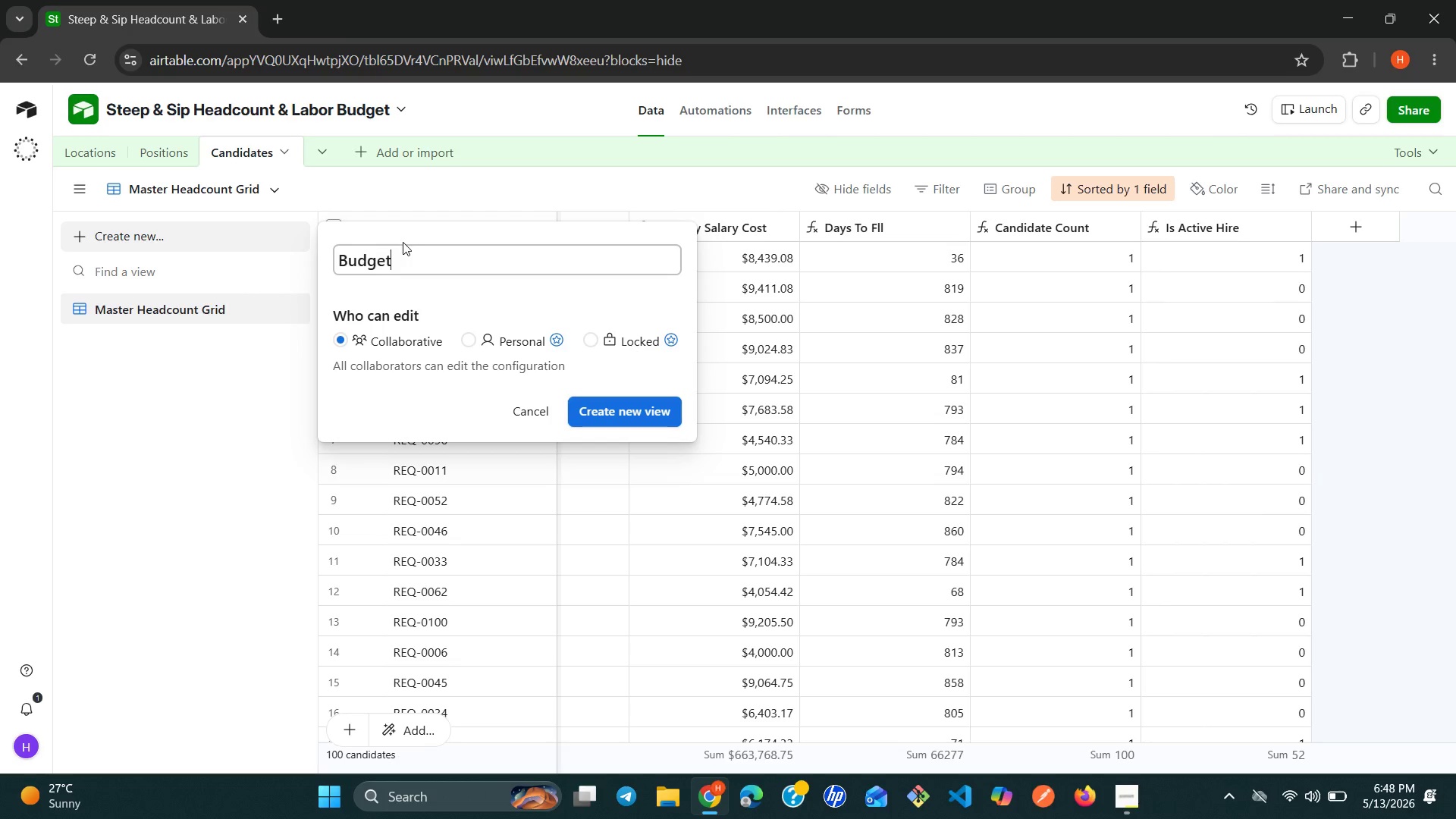 
type( vs Actual)
 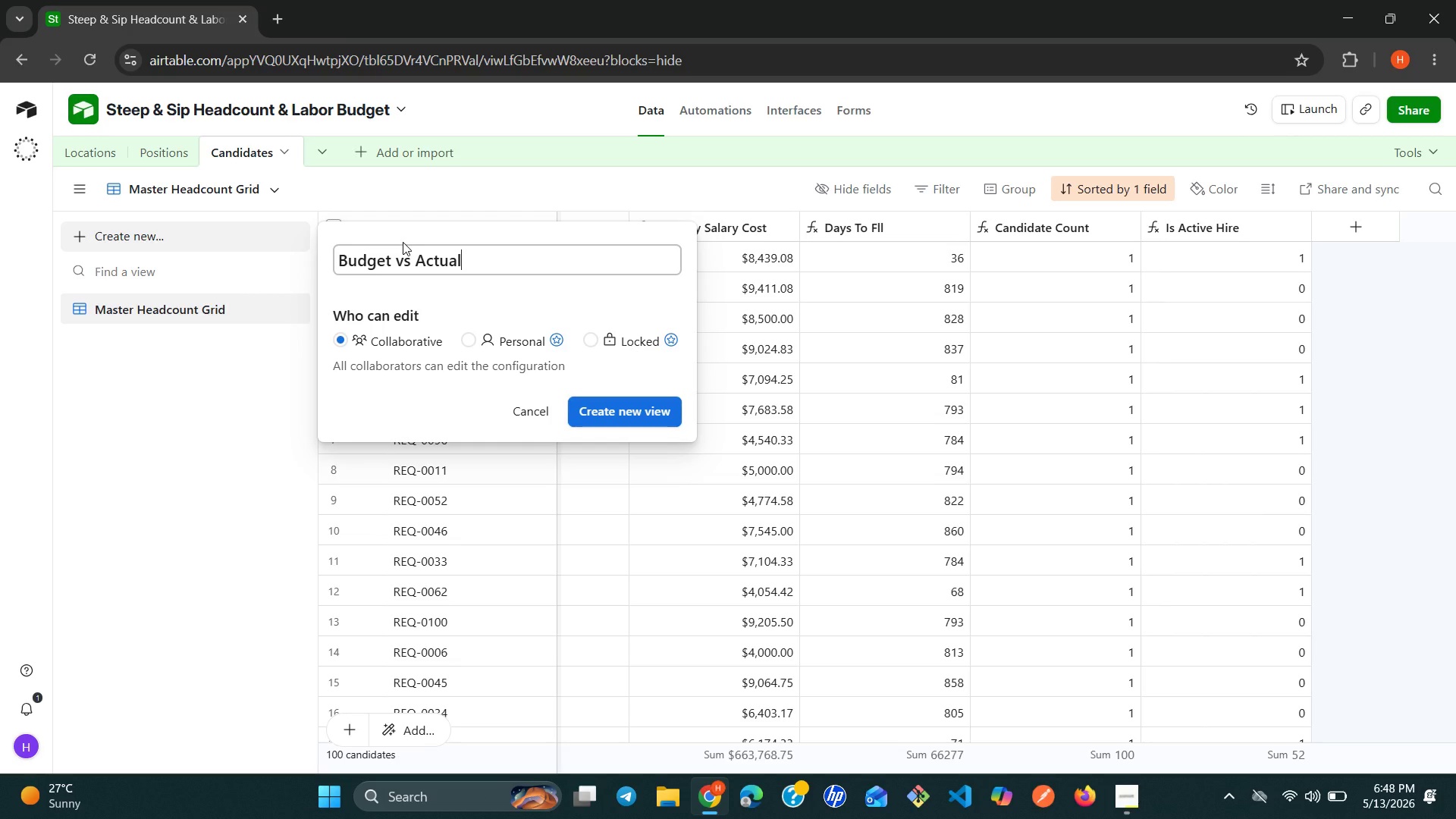 
wait(21.16)
 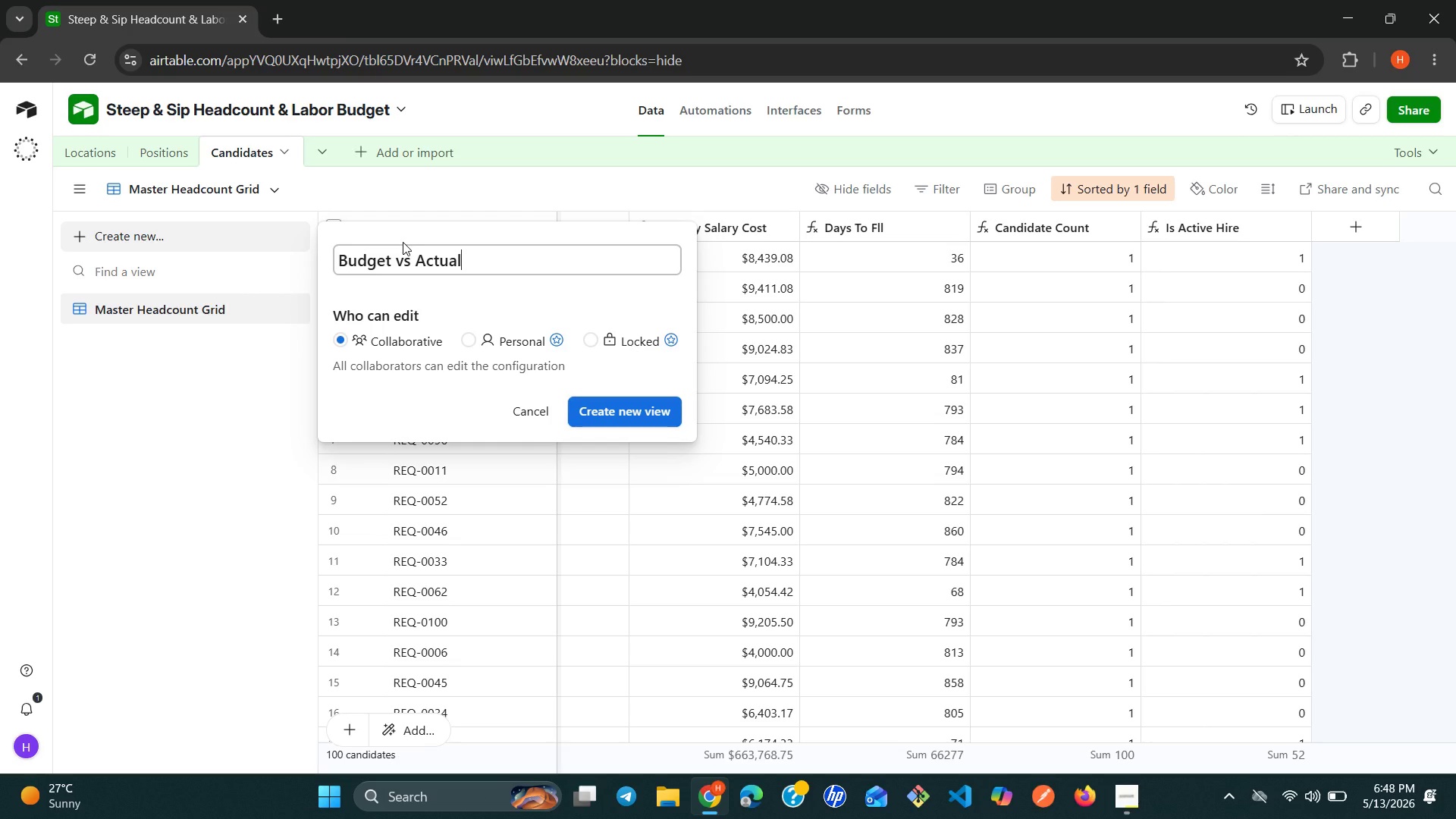 
left_click([611, 421])
 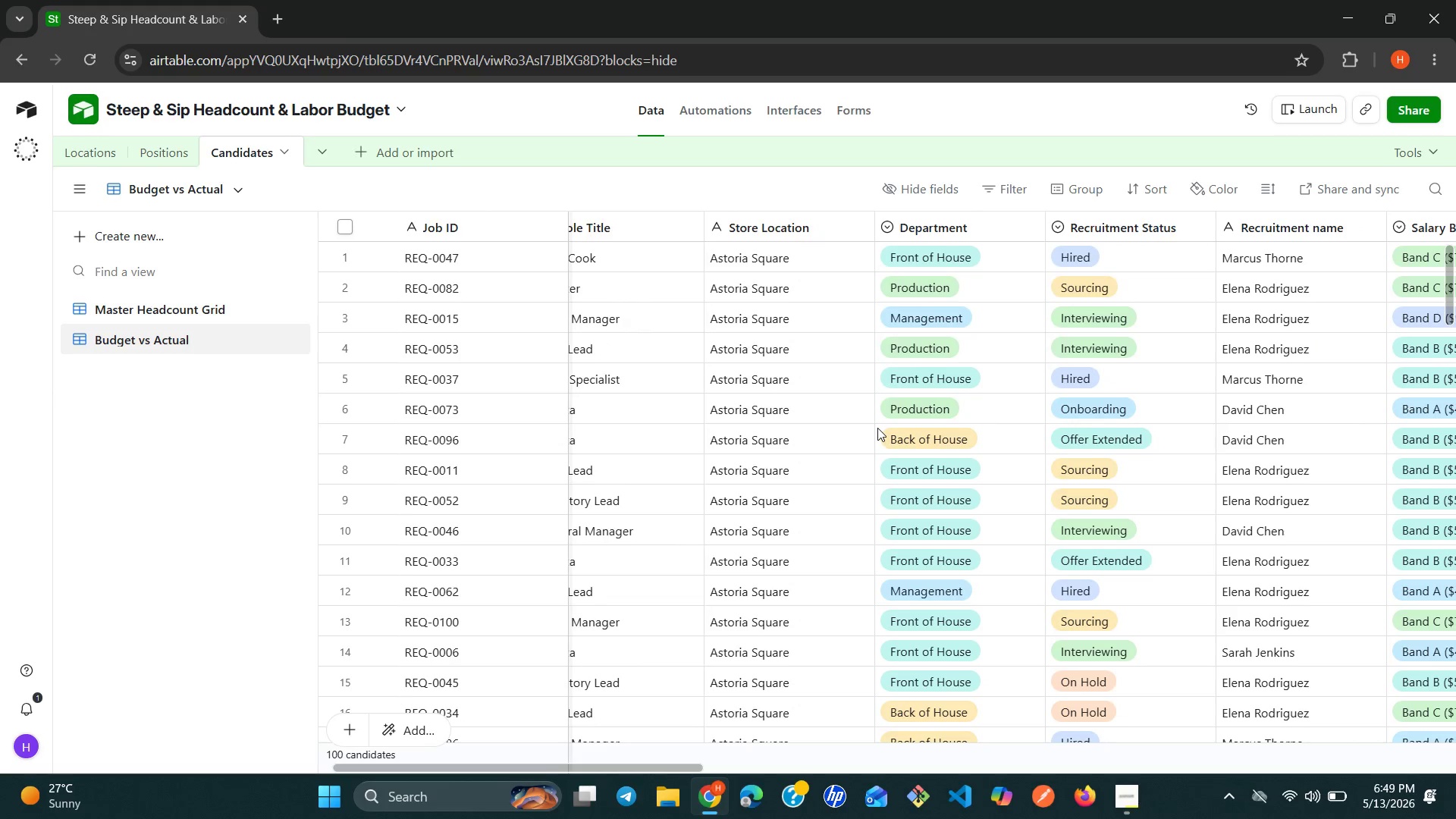 
wait(35.94)
 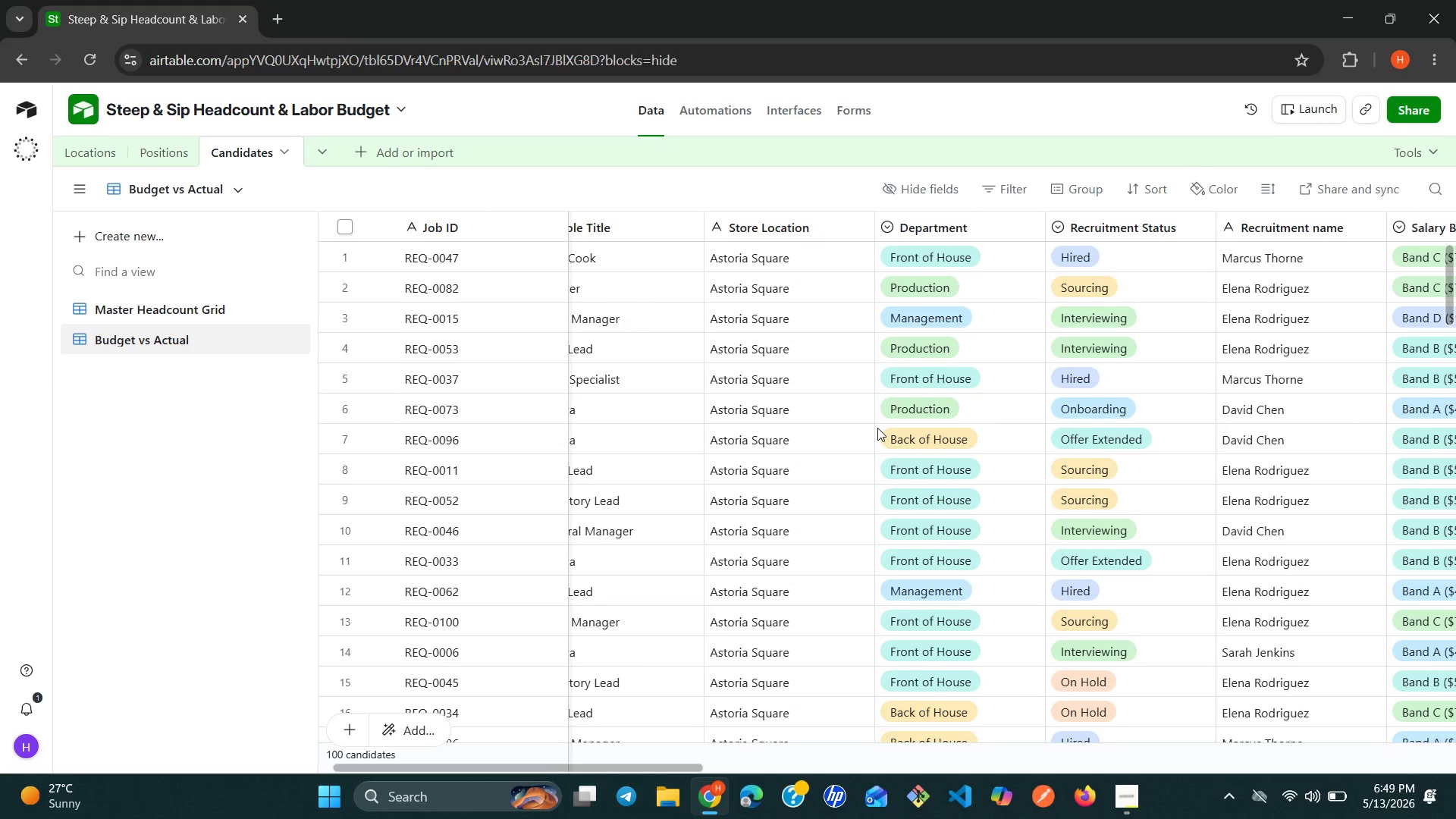 
left_click([217, 315])
 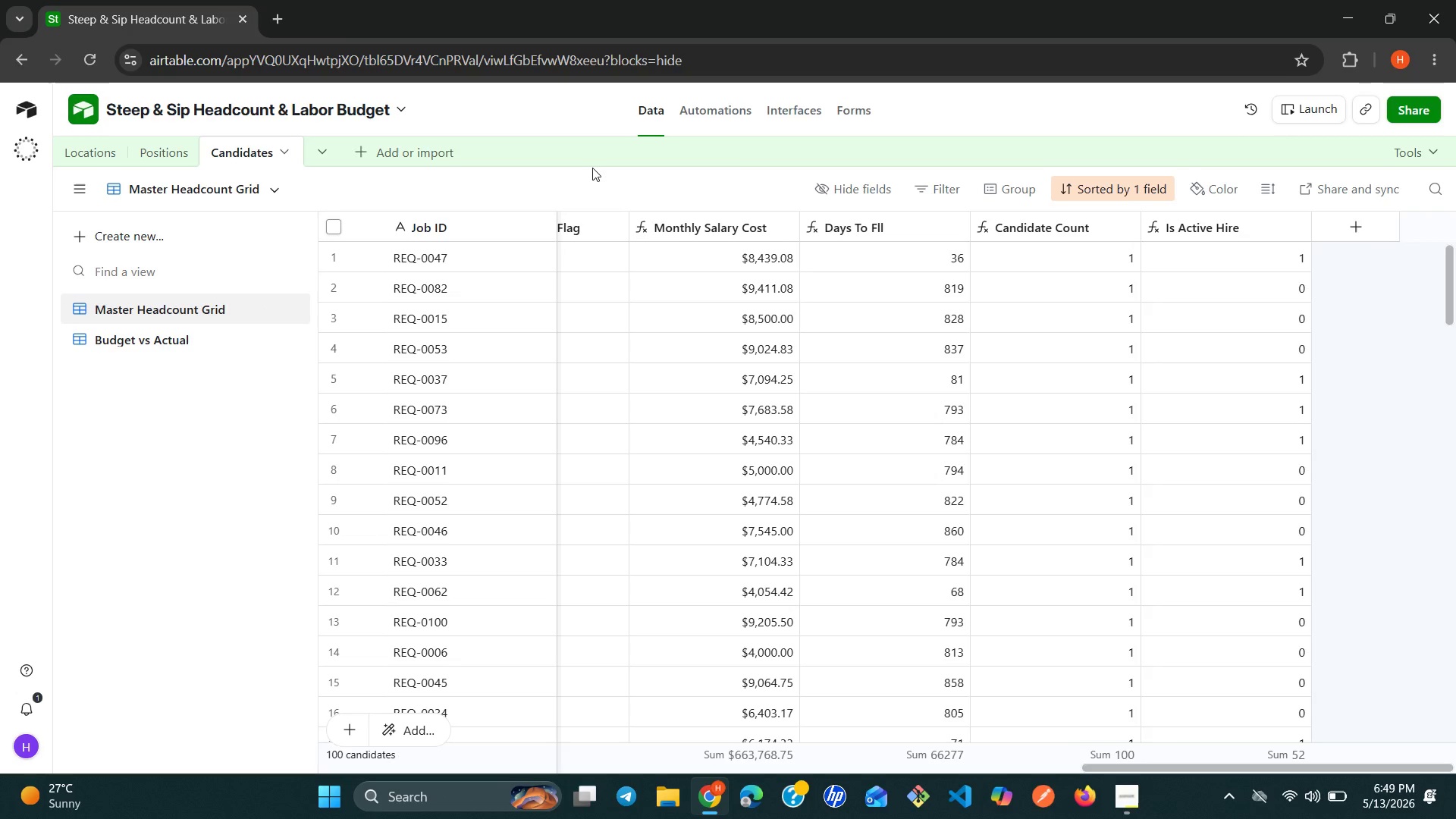 
wait(5.49)
 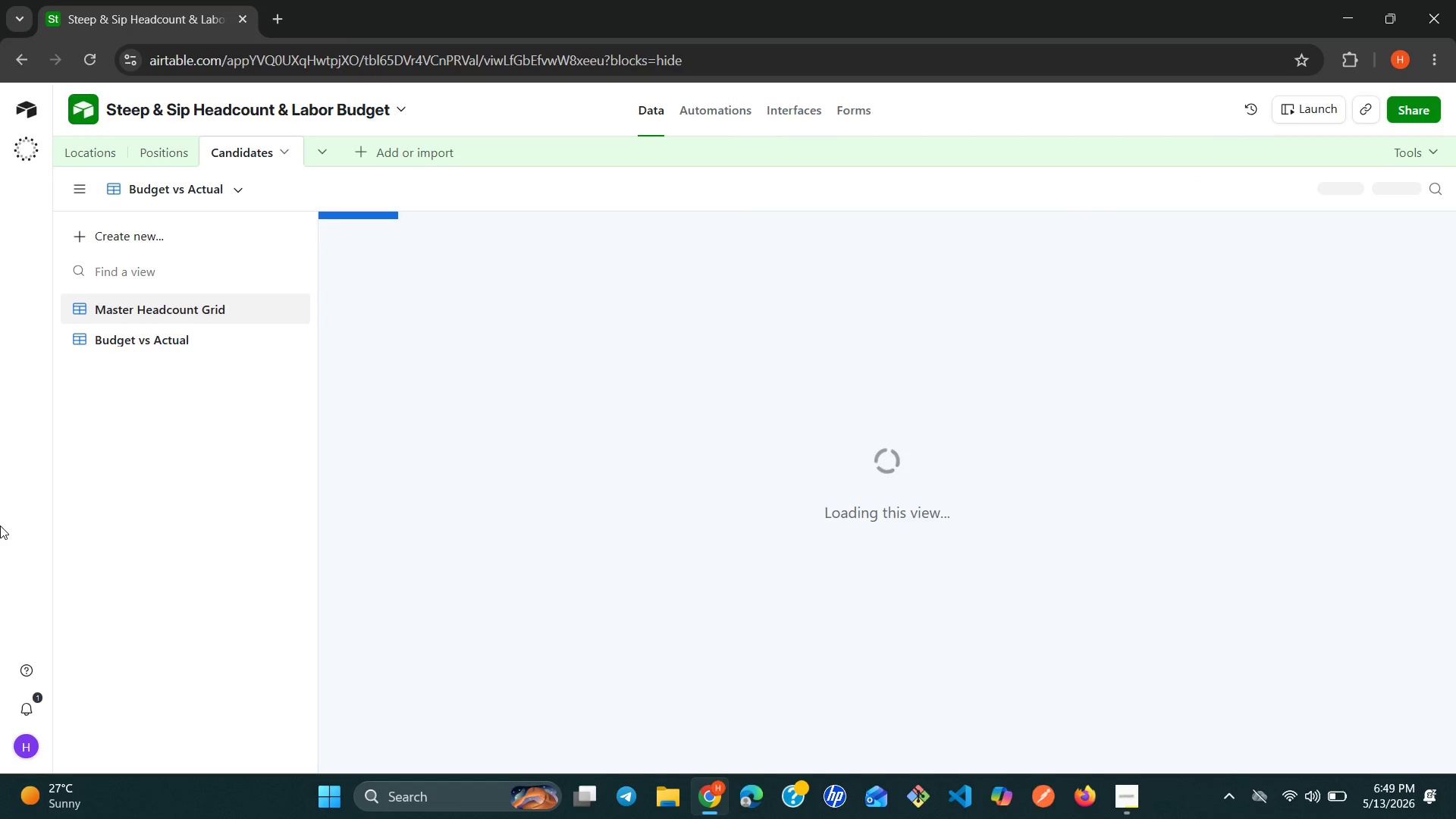 
left_click([1091, 190])
 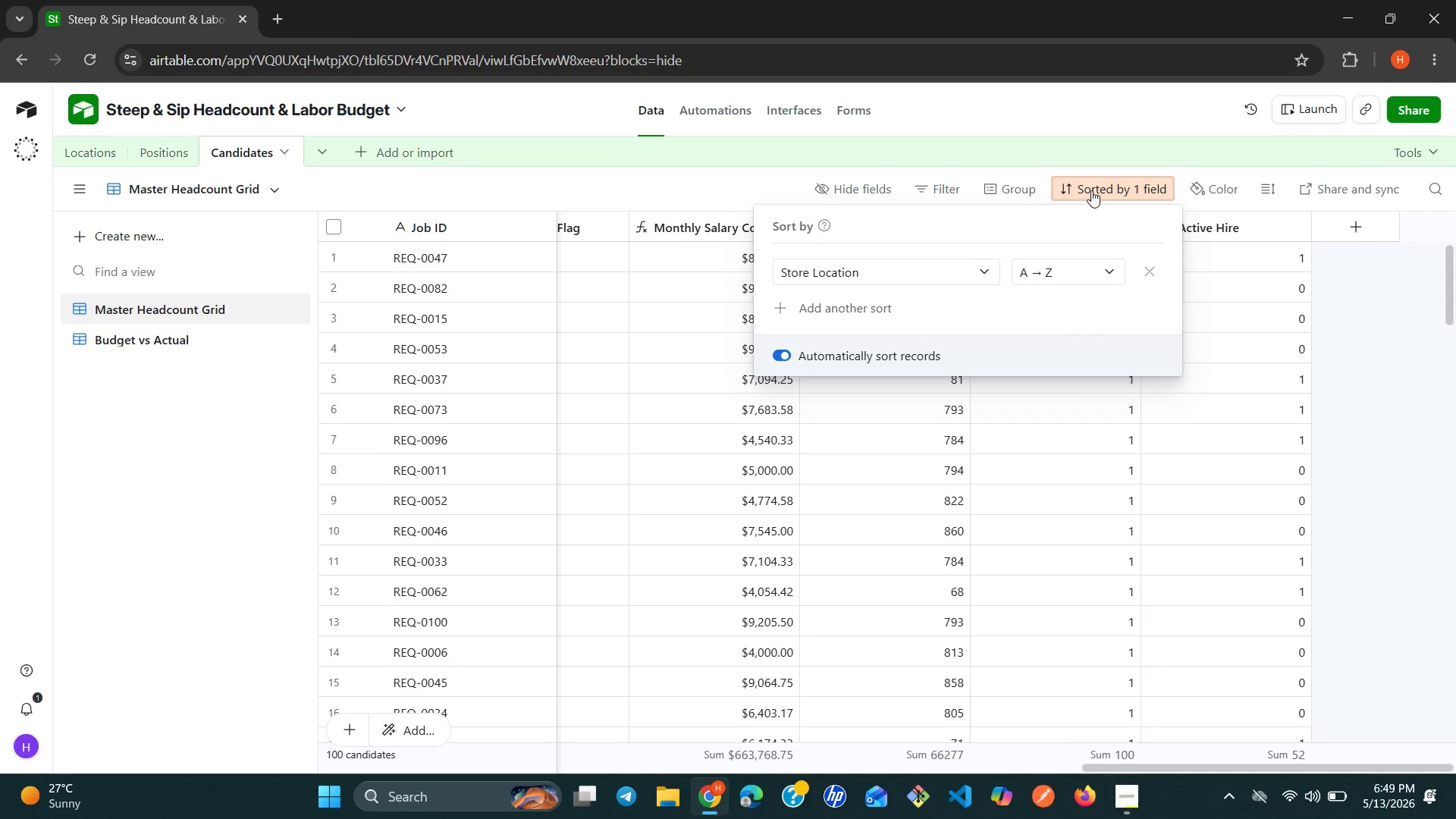 
left_click([133, 565])
 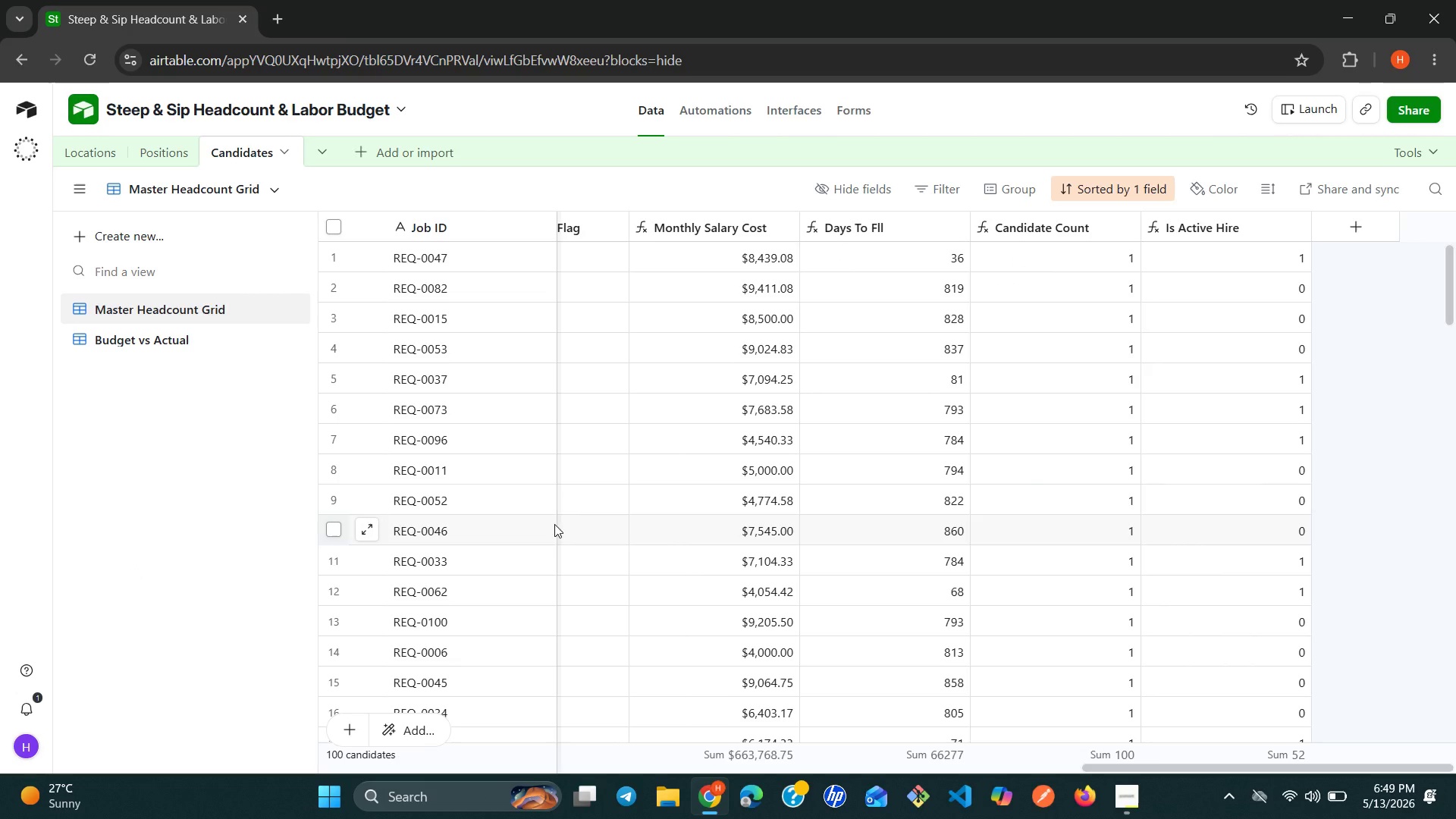 
mouse_move([1112, 476])
 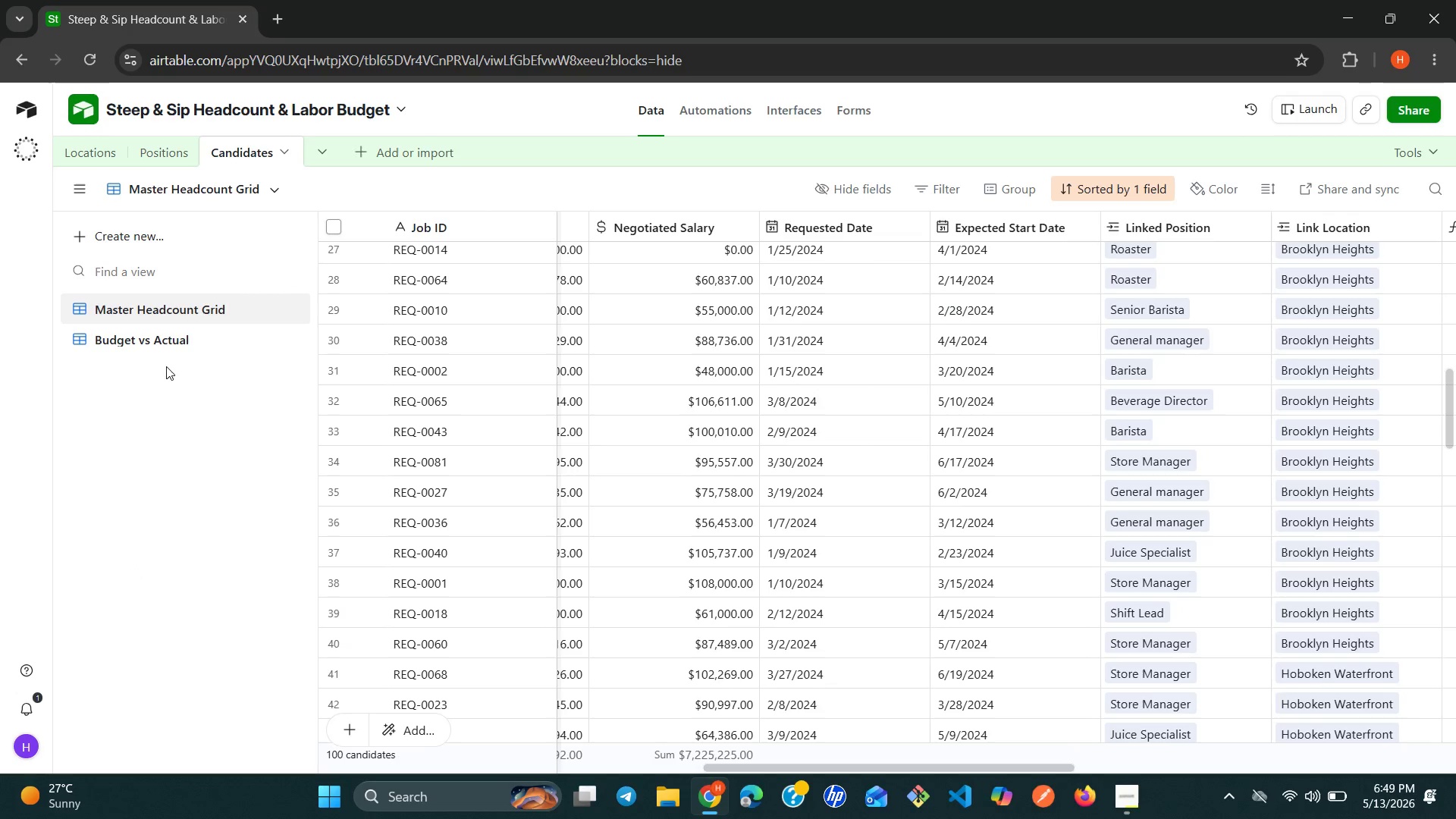 
left_click([159, 340])
 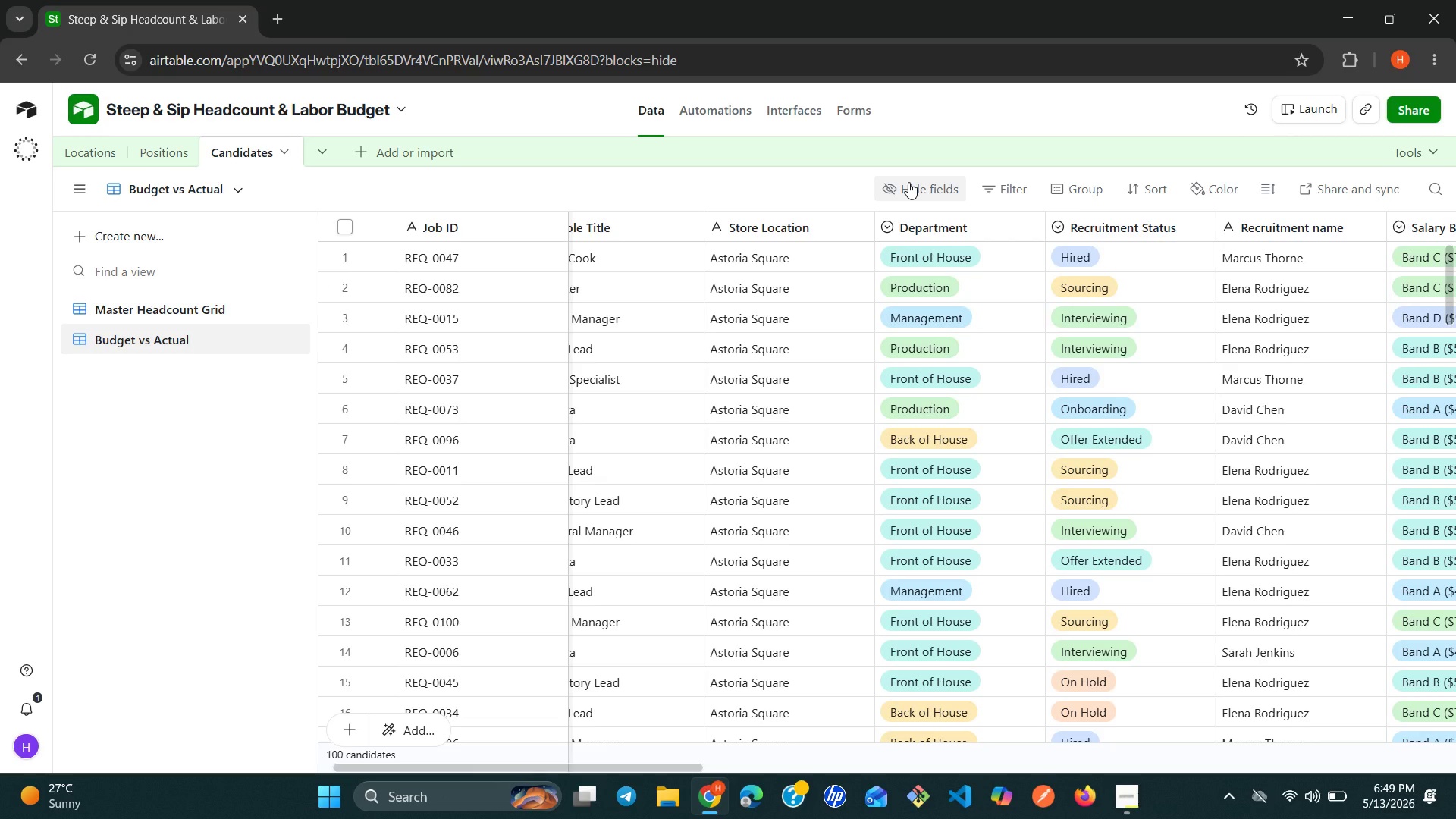 
wait(15.62)
 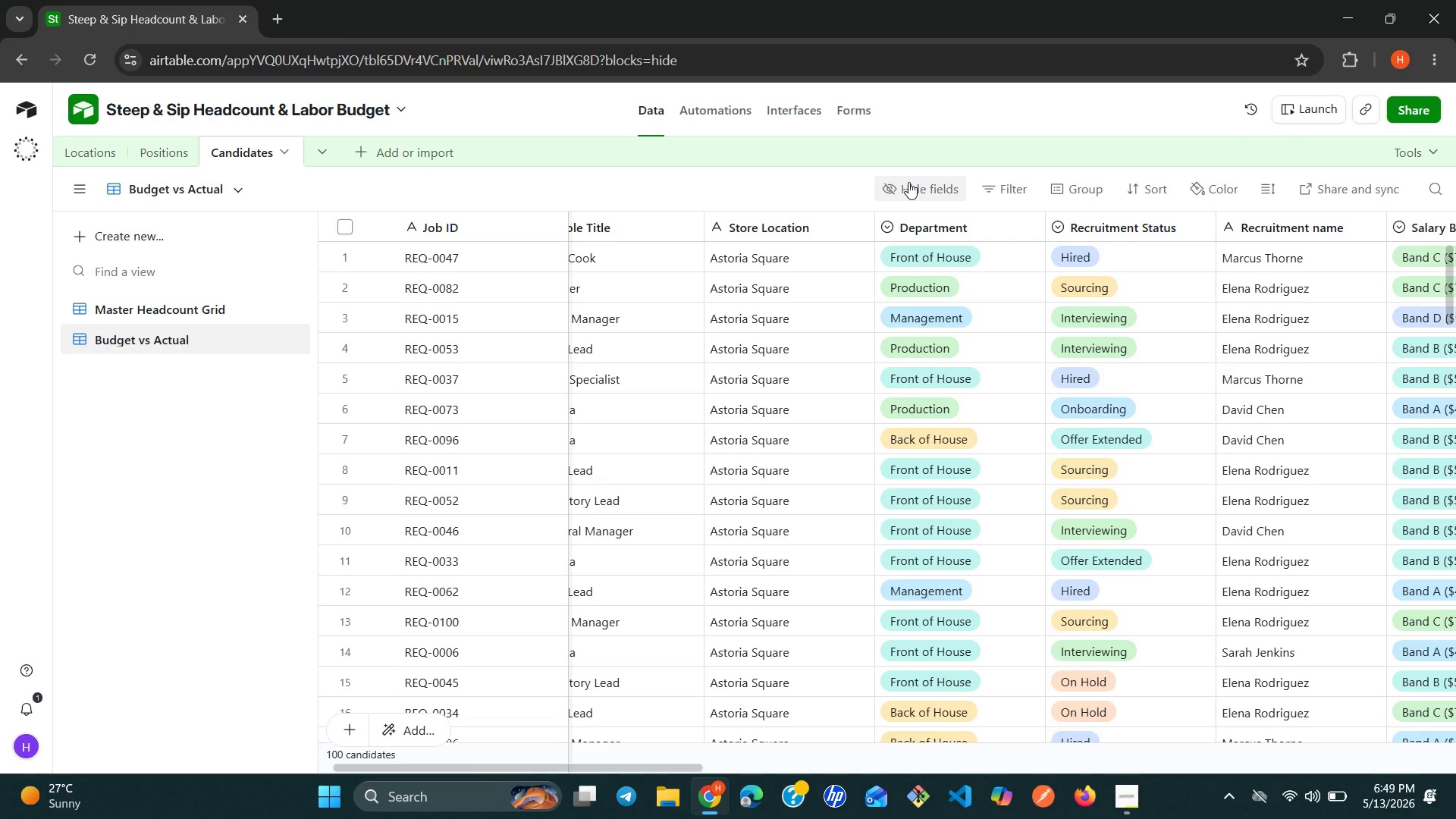 
left_click([908, 182])
 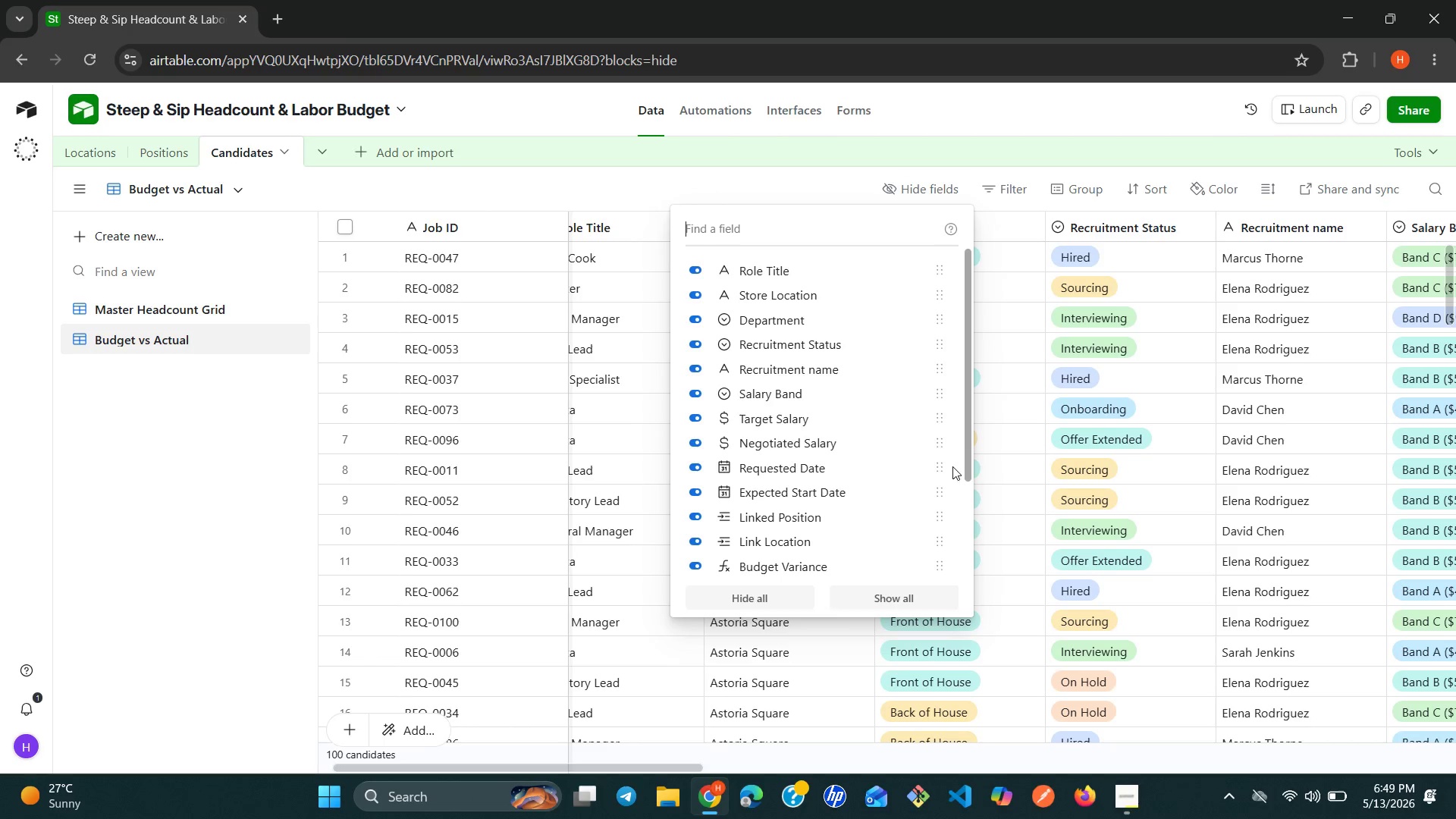 
wait(5.23)
 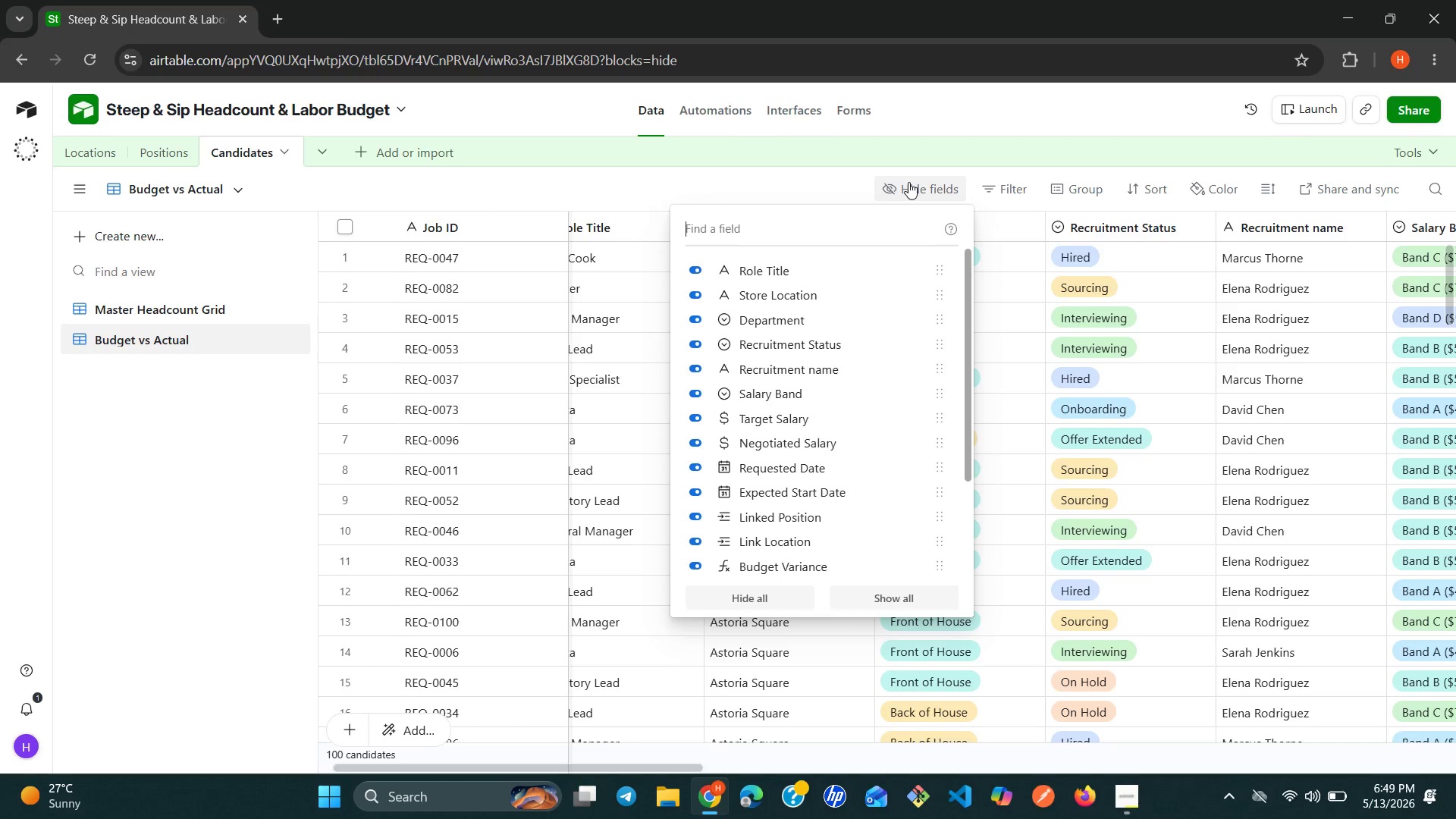 
left_click([790, 598])
 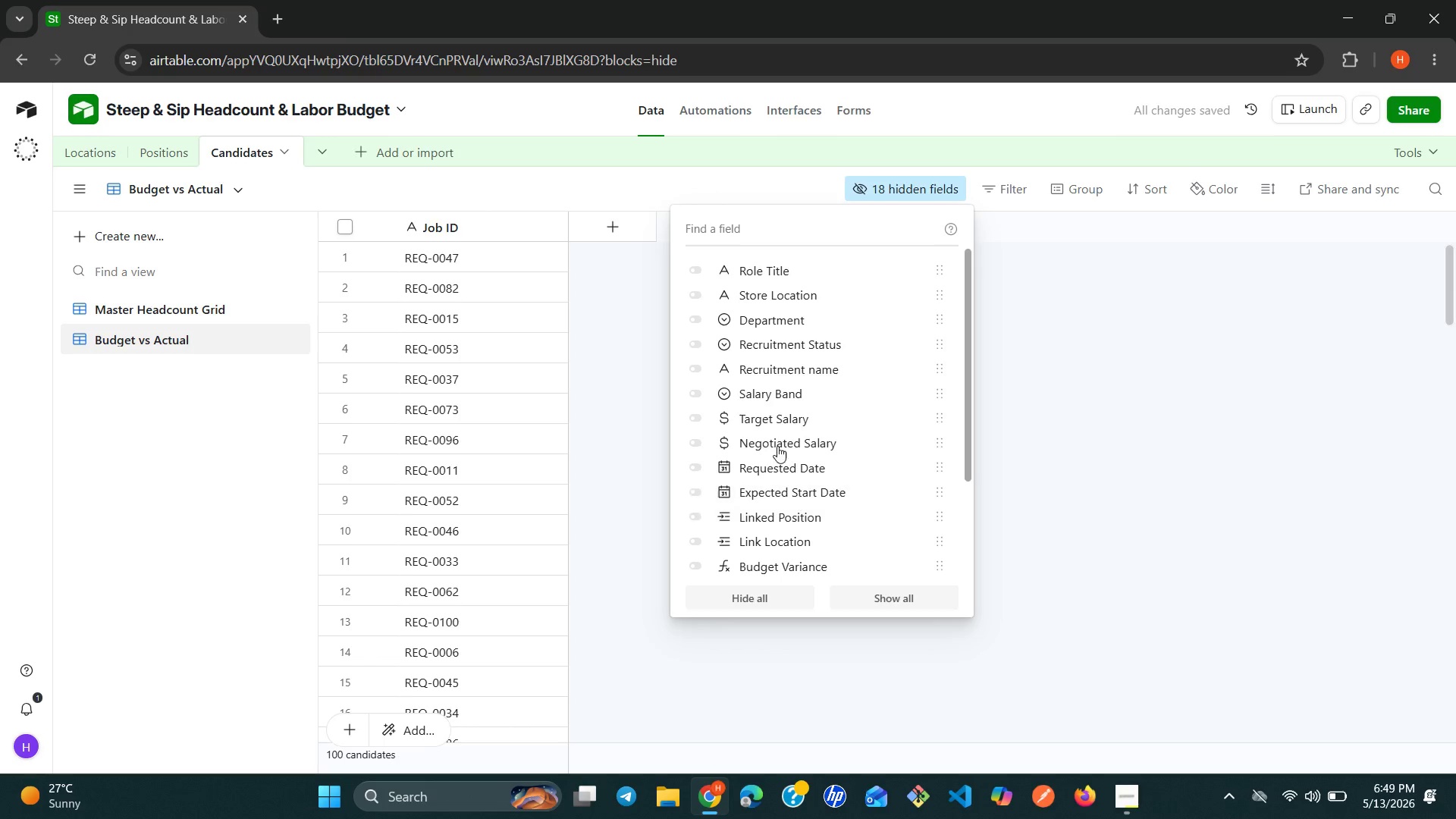 
mouse_move([692, 268])
 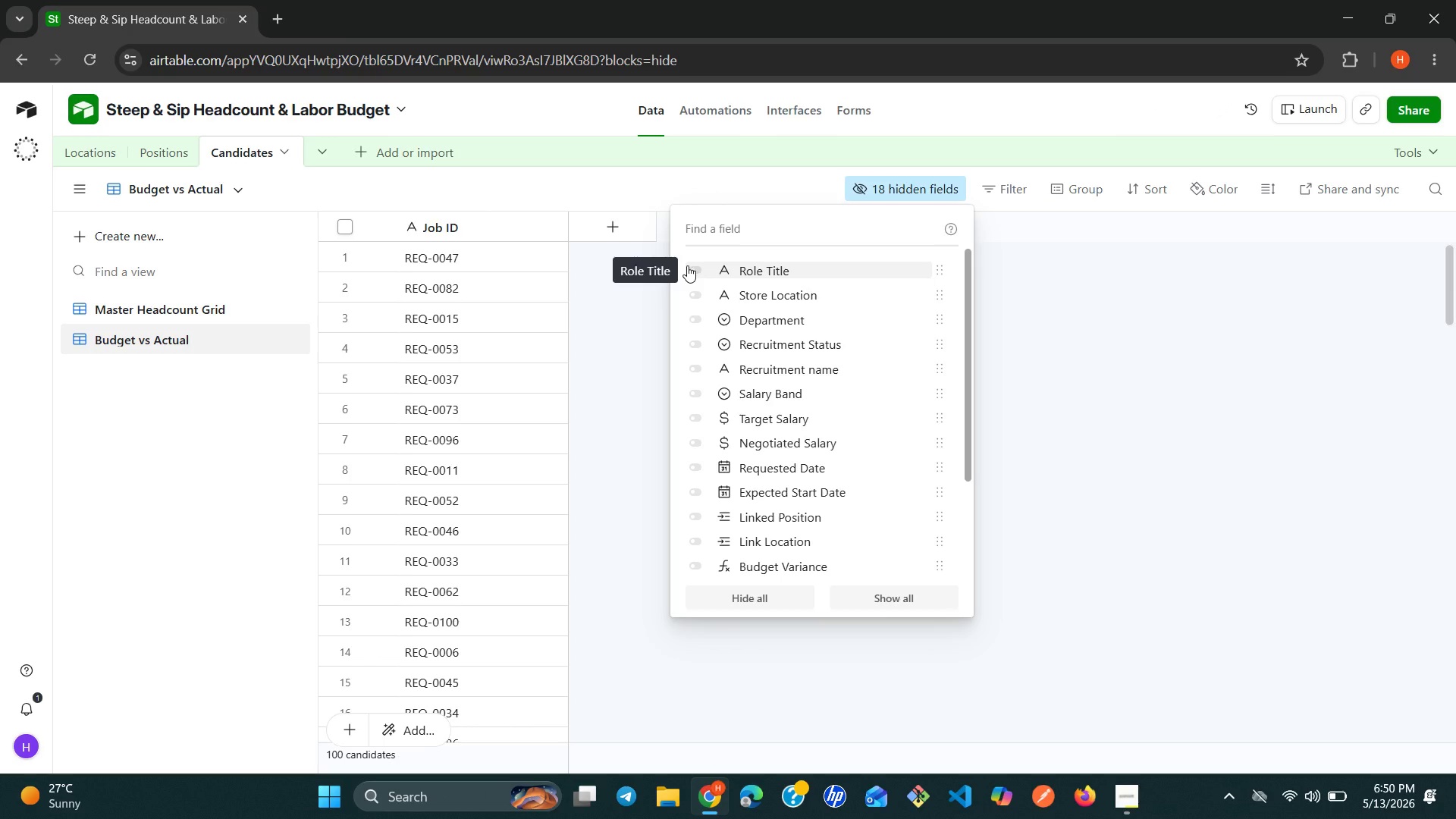 
left_click([687, 265])
 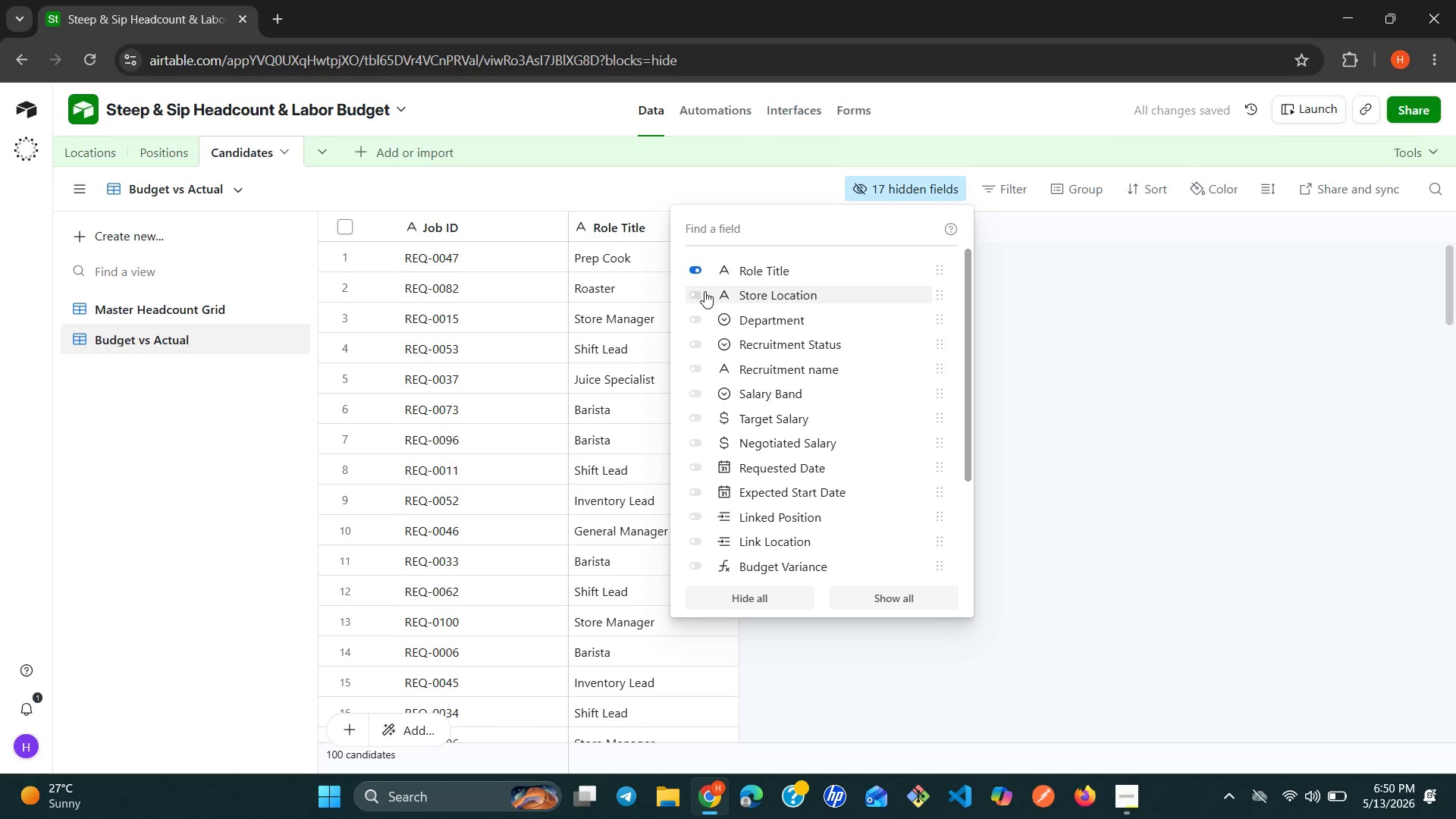 
left_click([689, 294])
 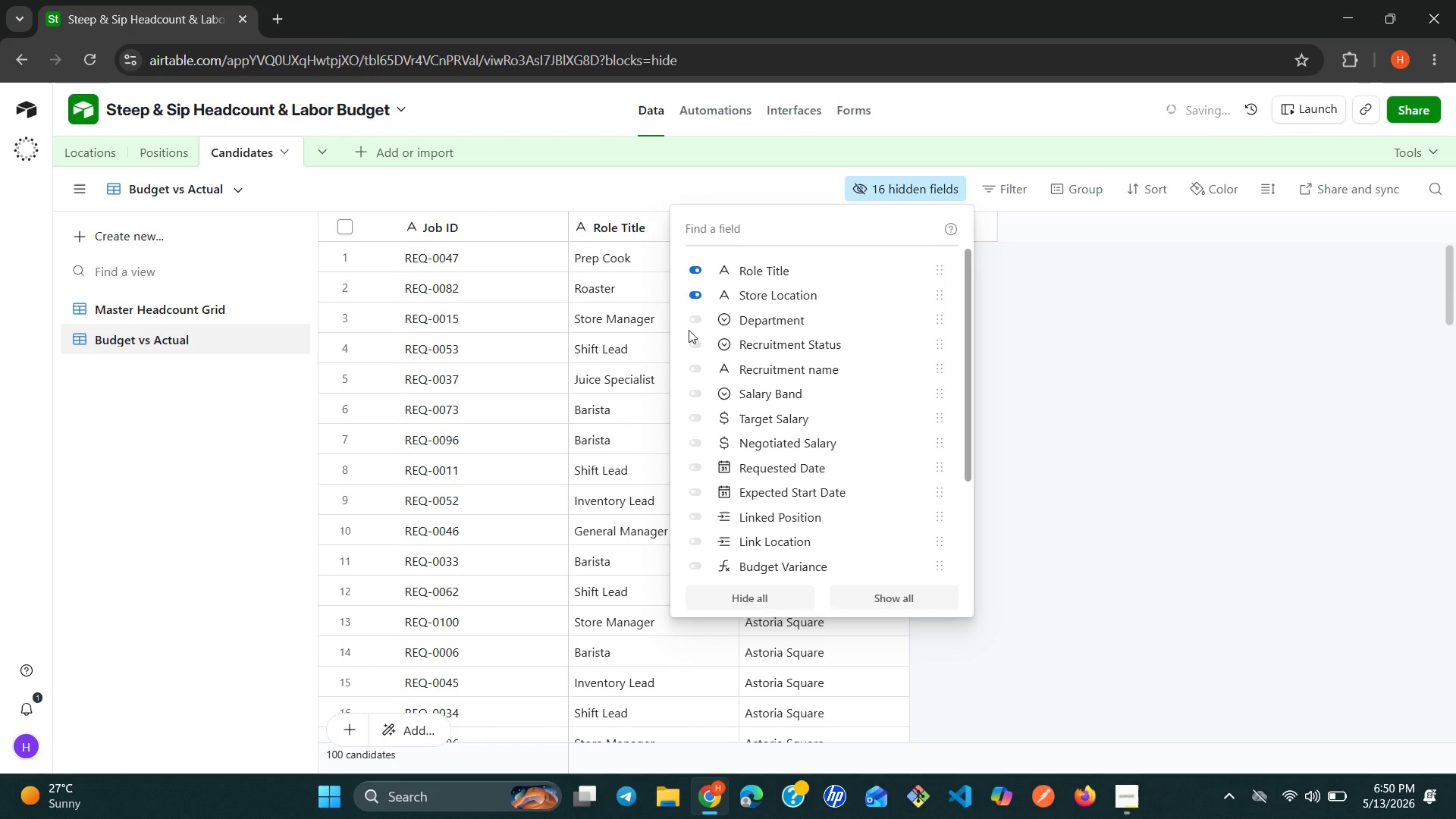 
left_click([689, 341])
 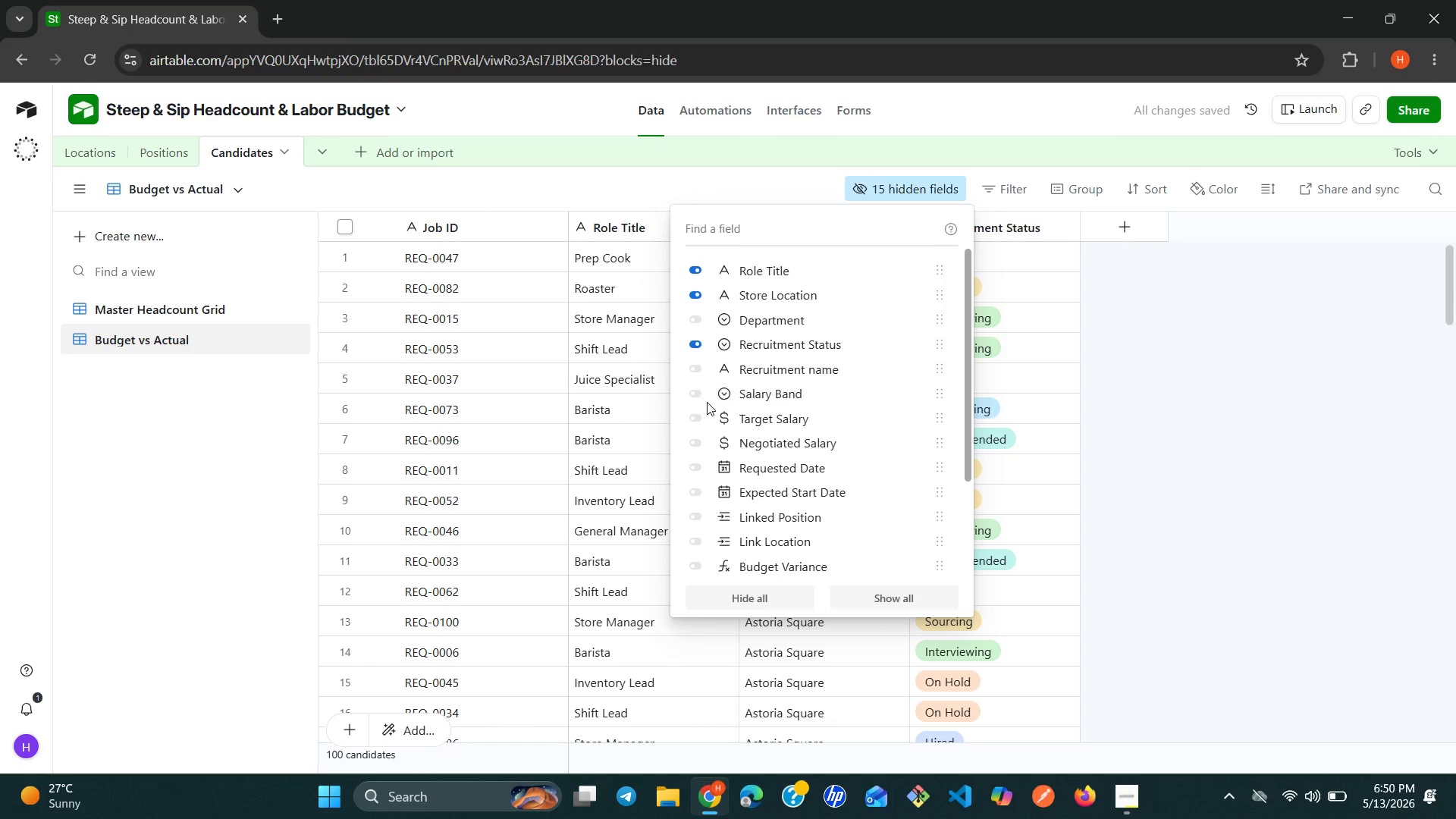 
wait(7.84)
 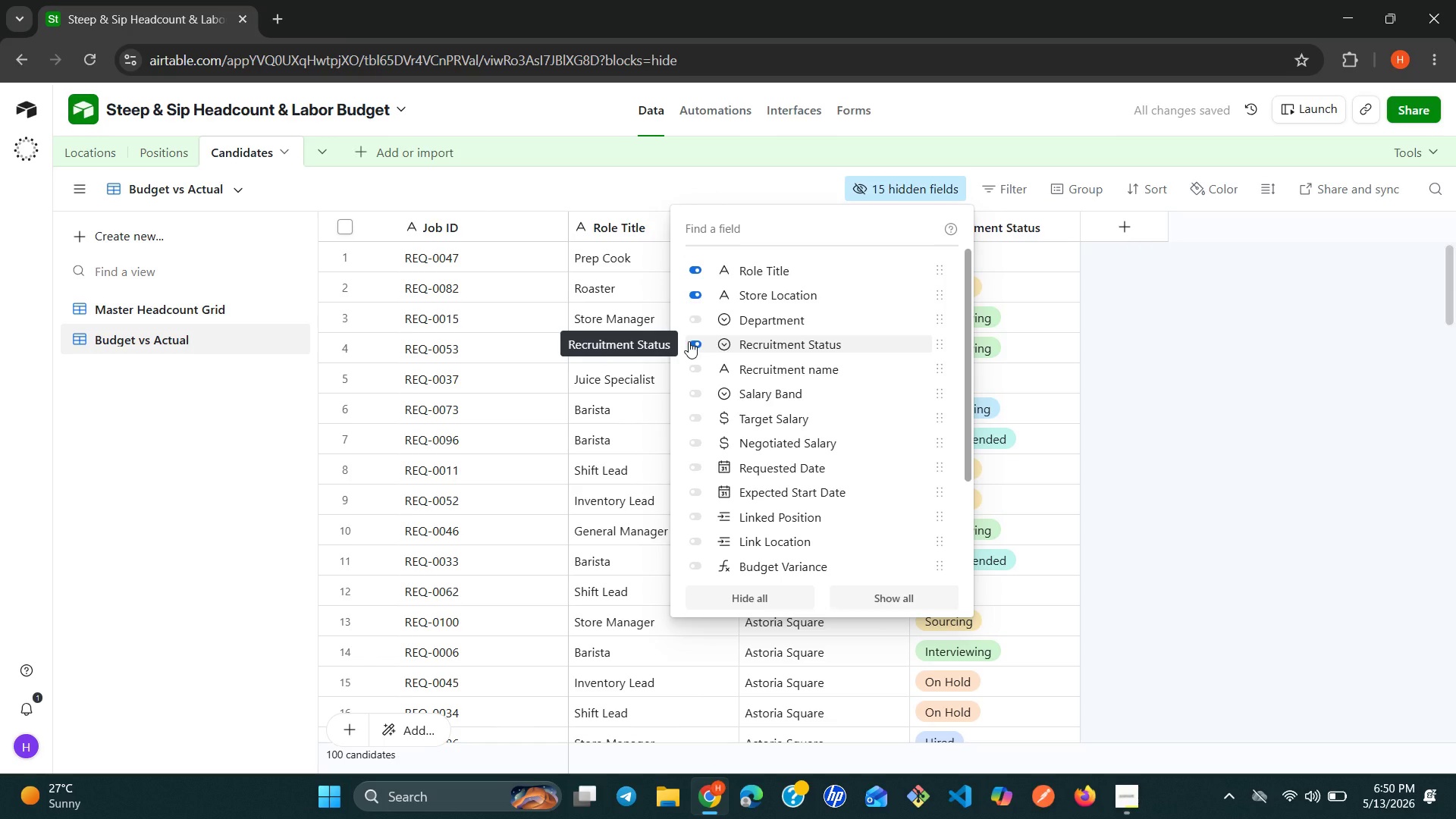 
left_click([700, 410])
 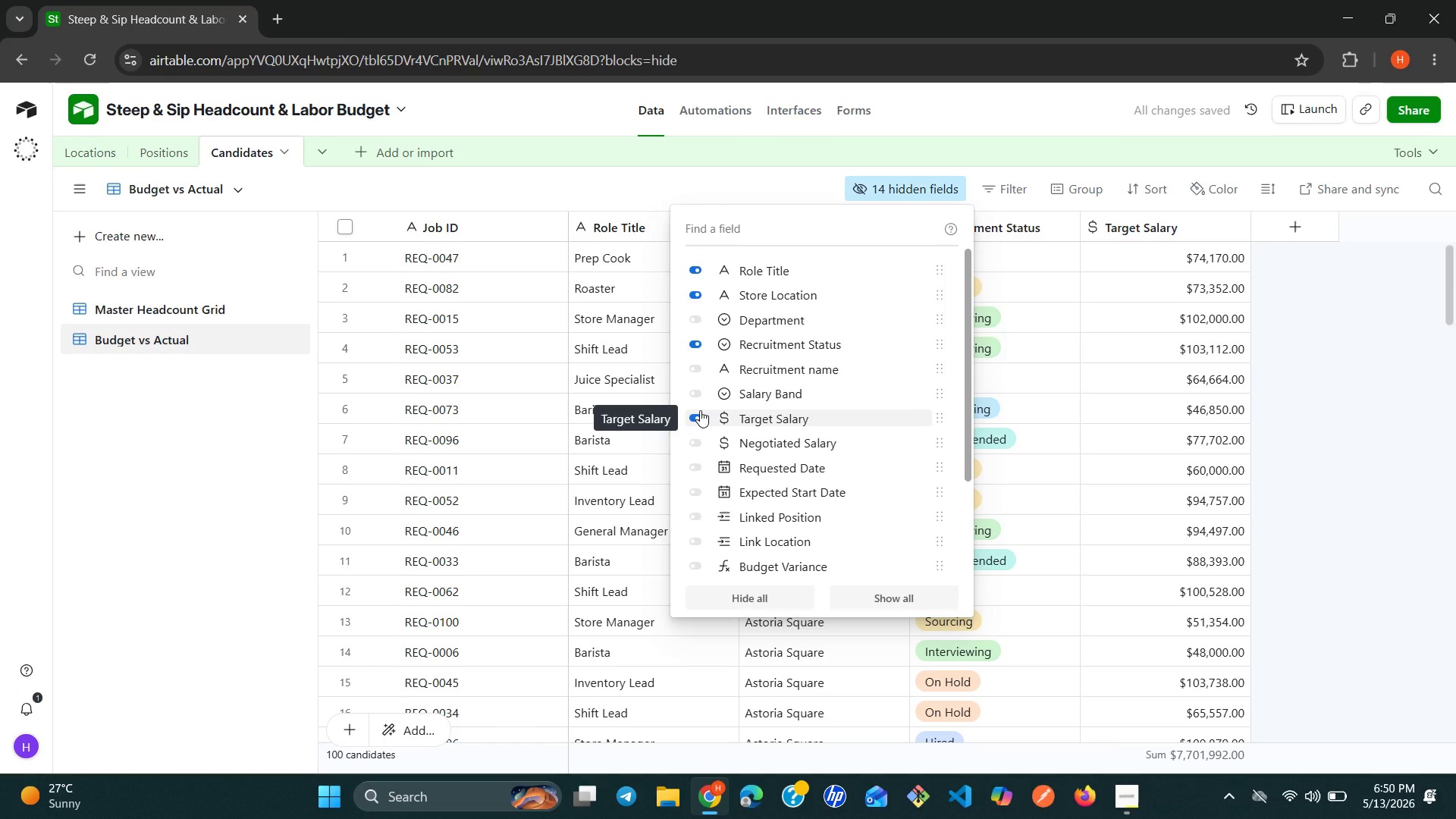 
wait(7.14)
 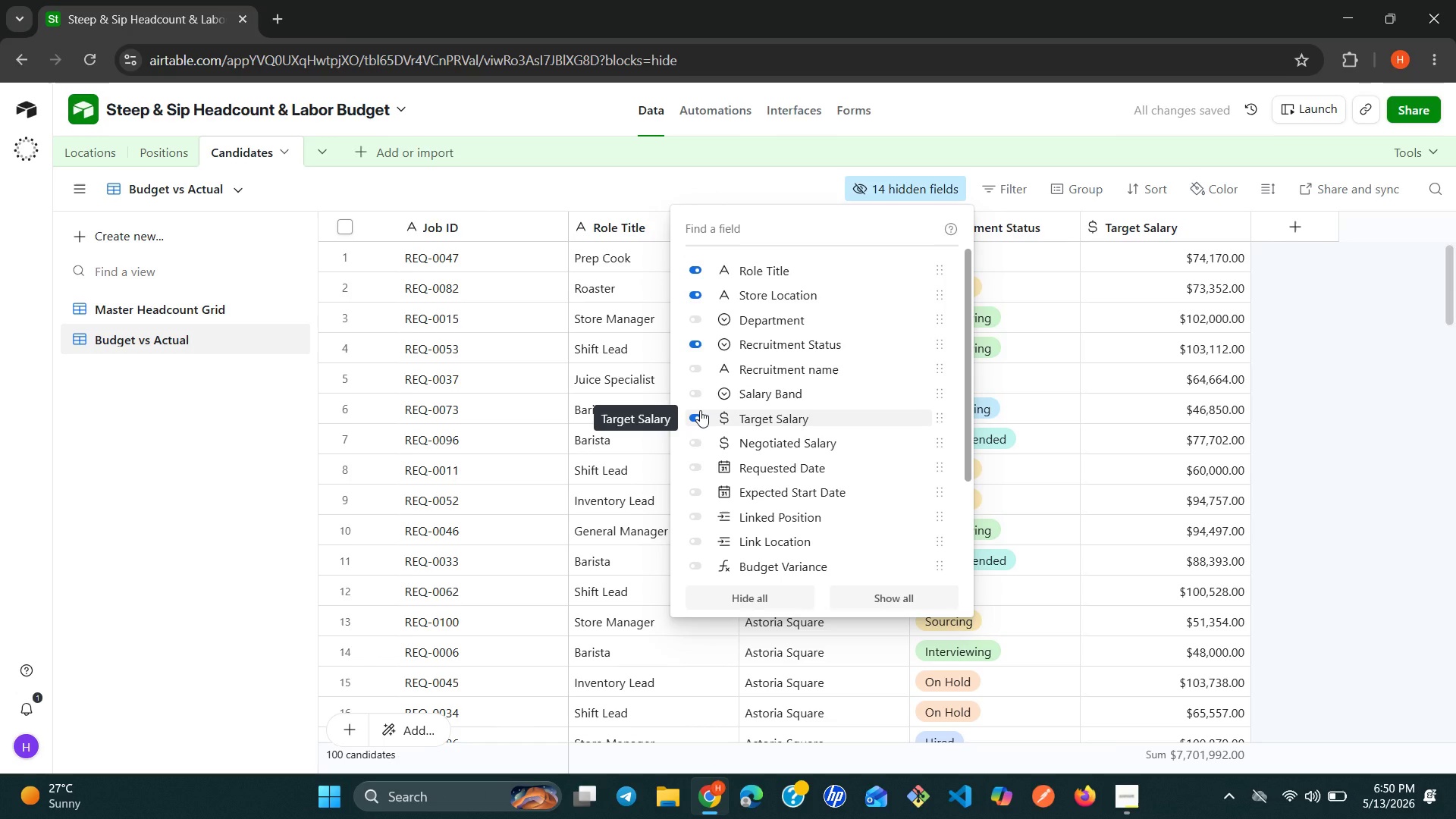 
left_click([701, 447])
 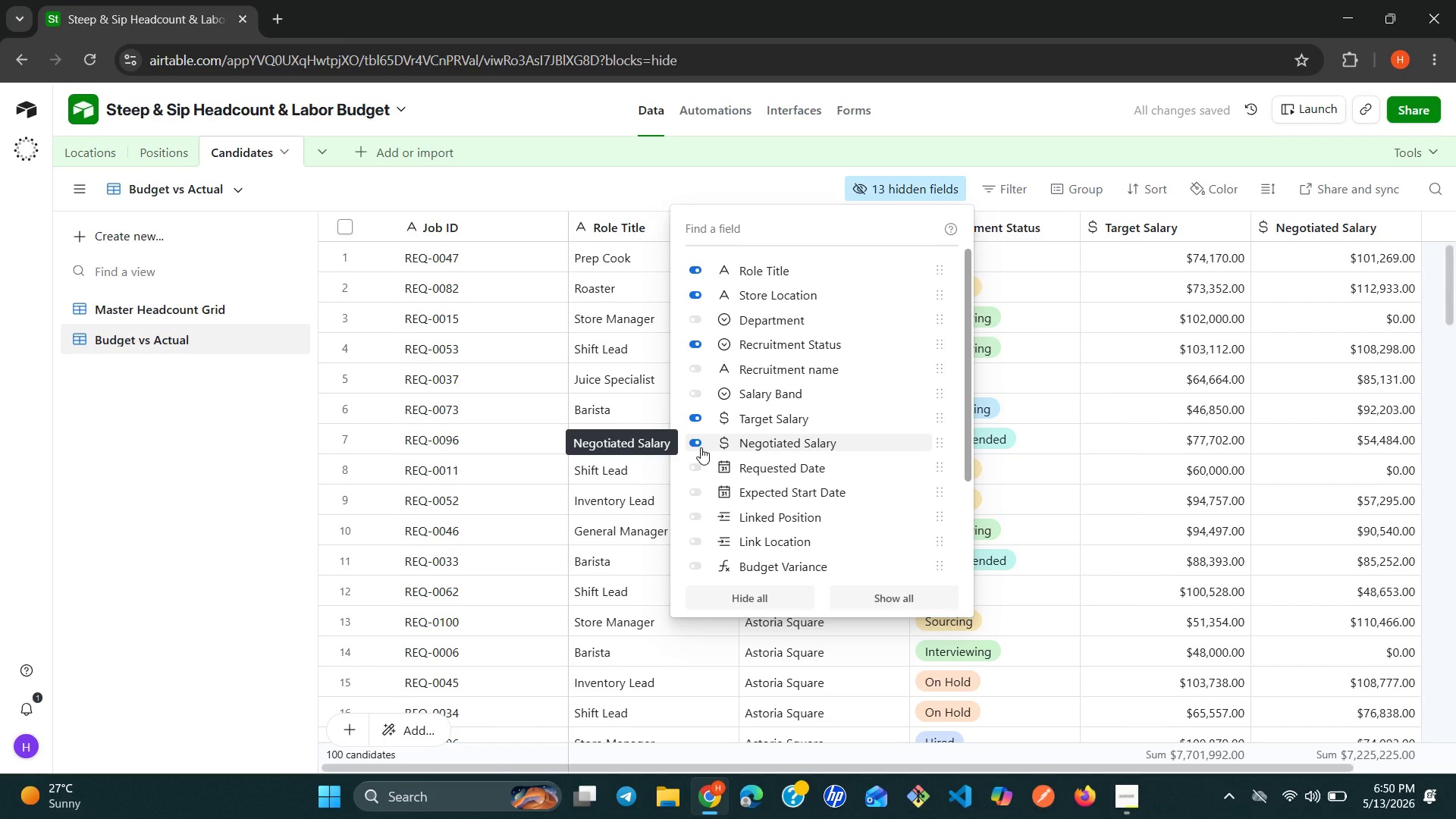 
wait(8.28)
 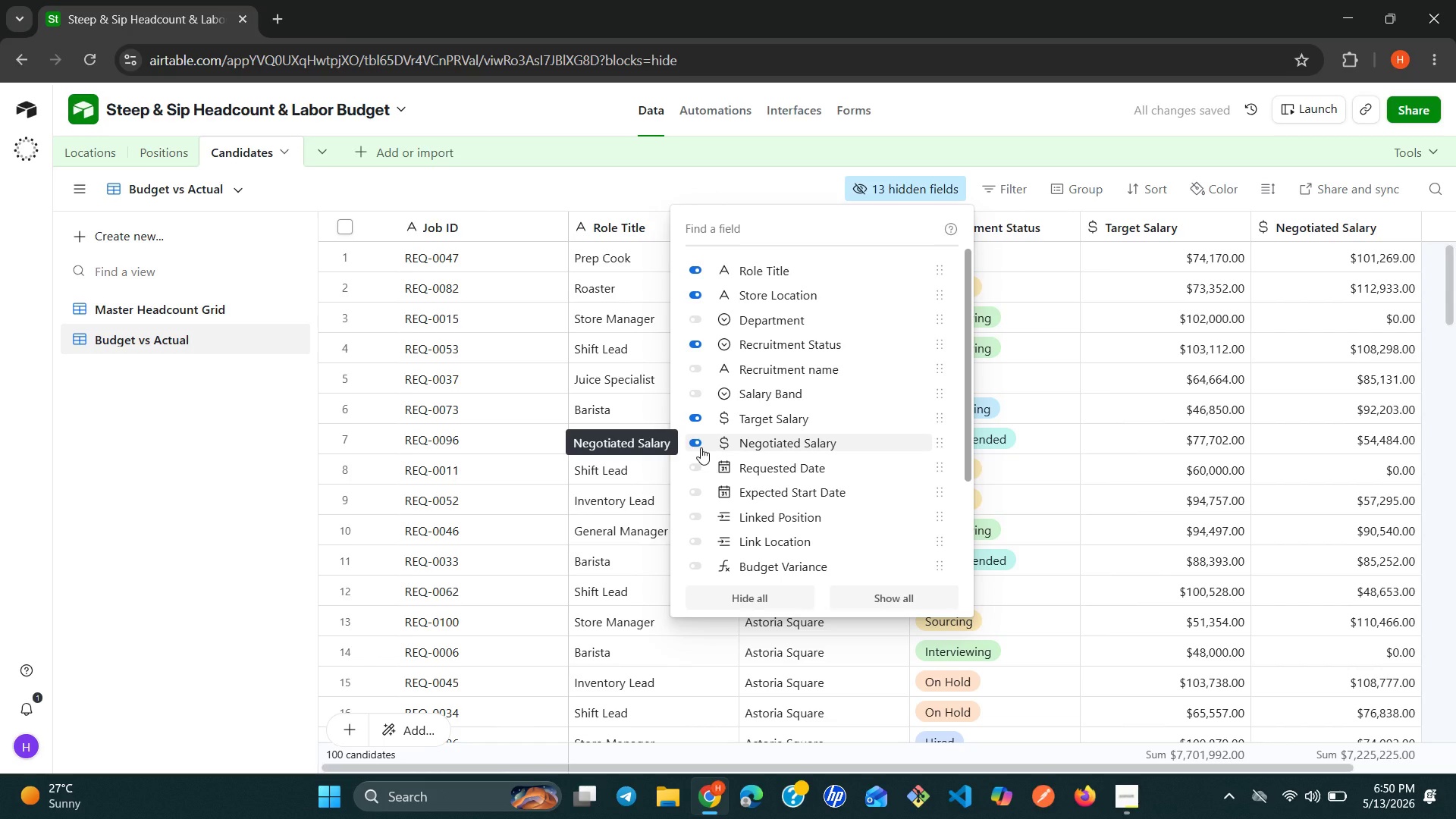 
left_click([702, 499])
 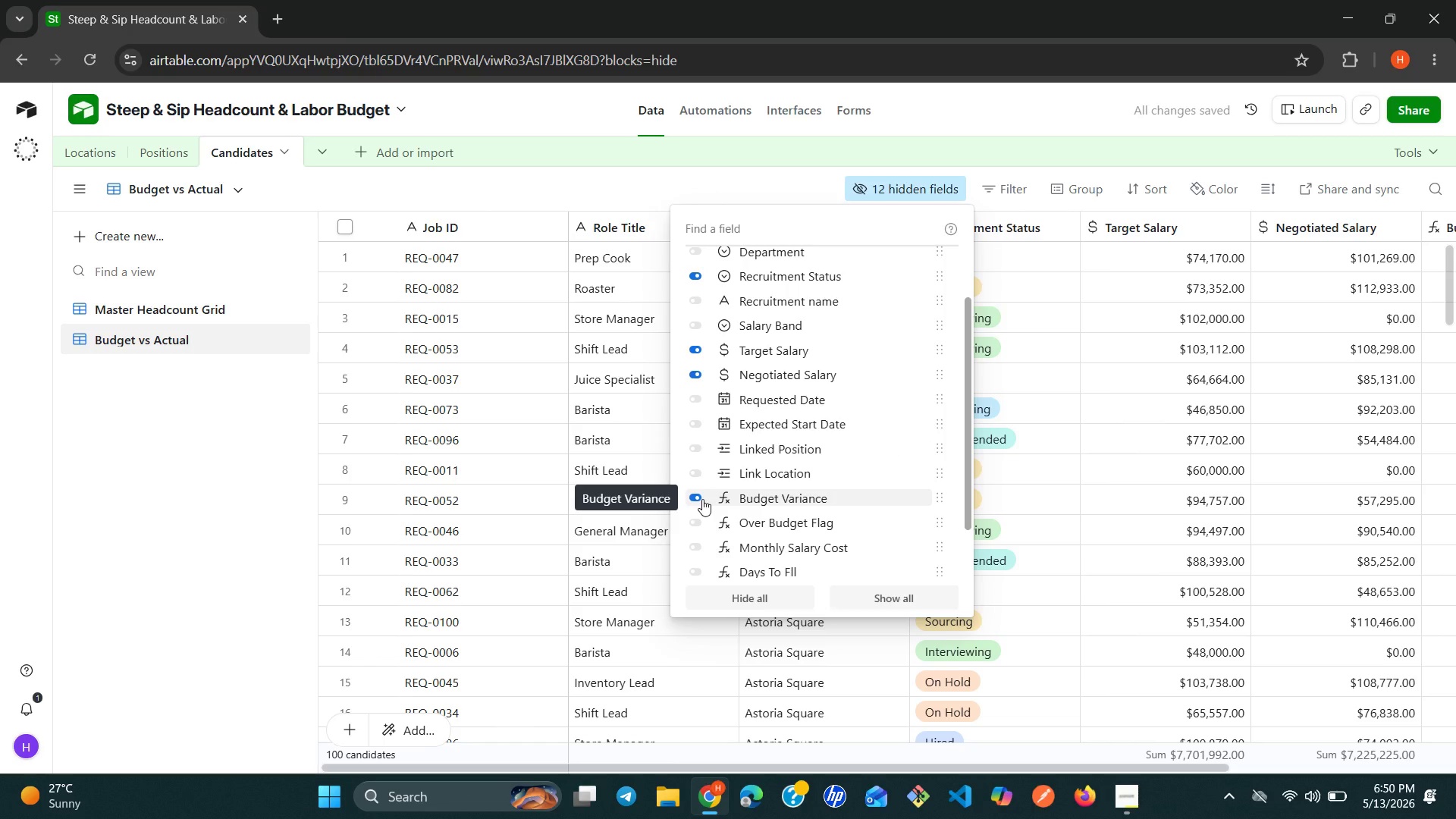 
wait(6.47)
 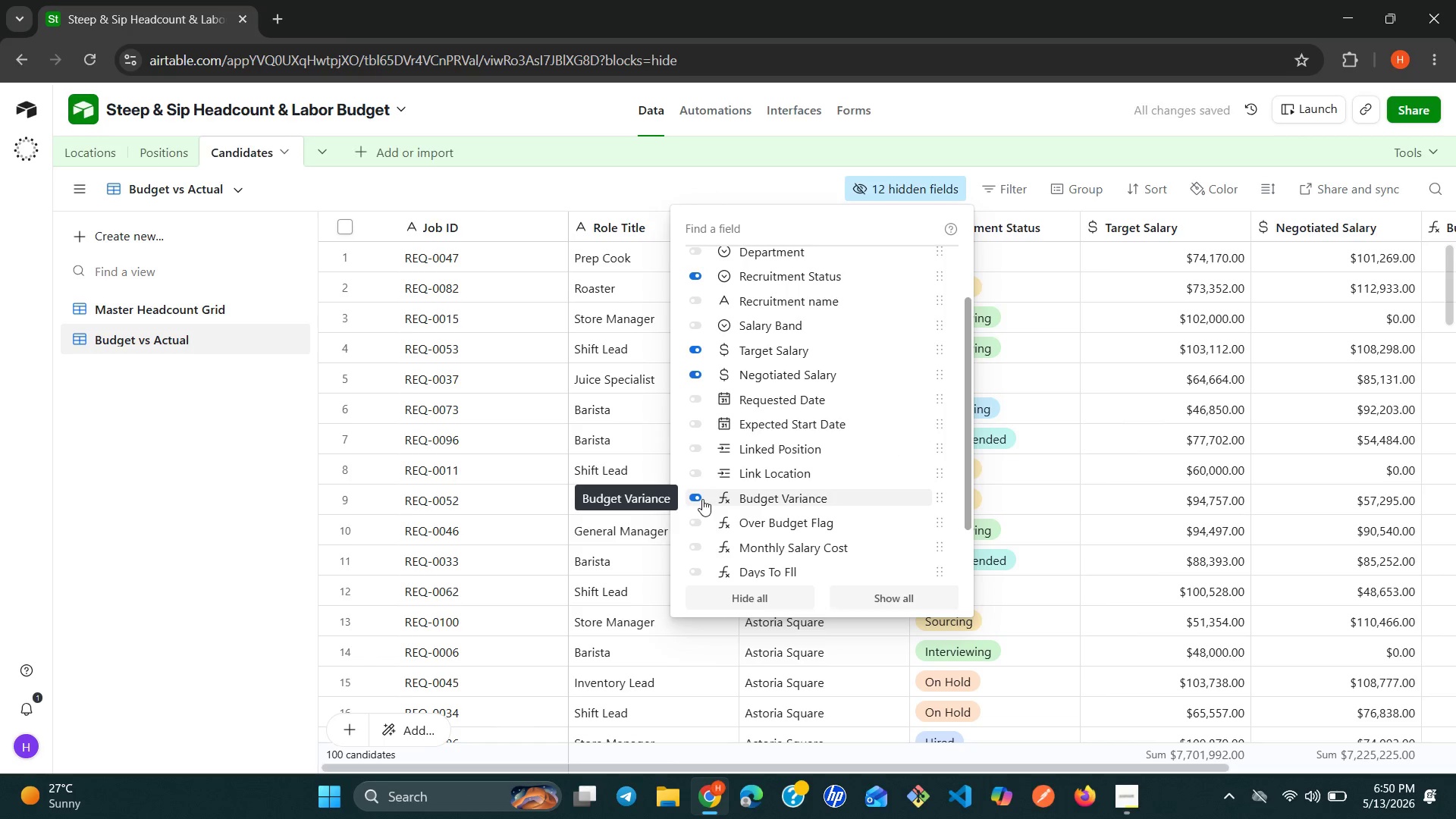 
left_click([698, 518])
 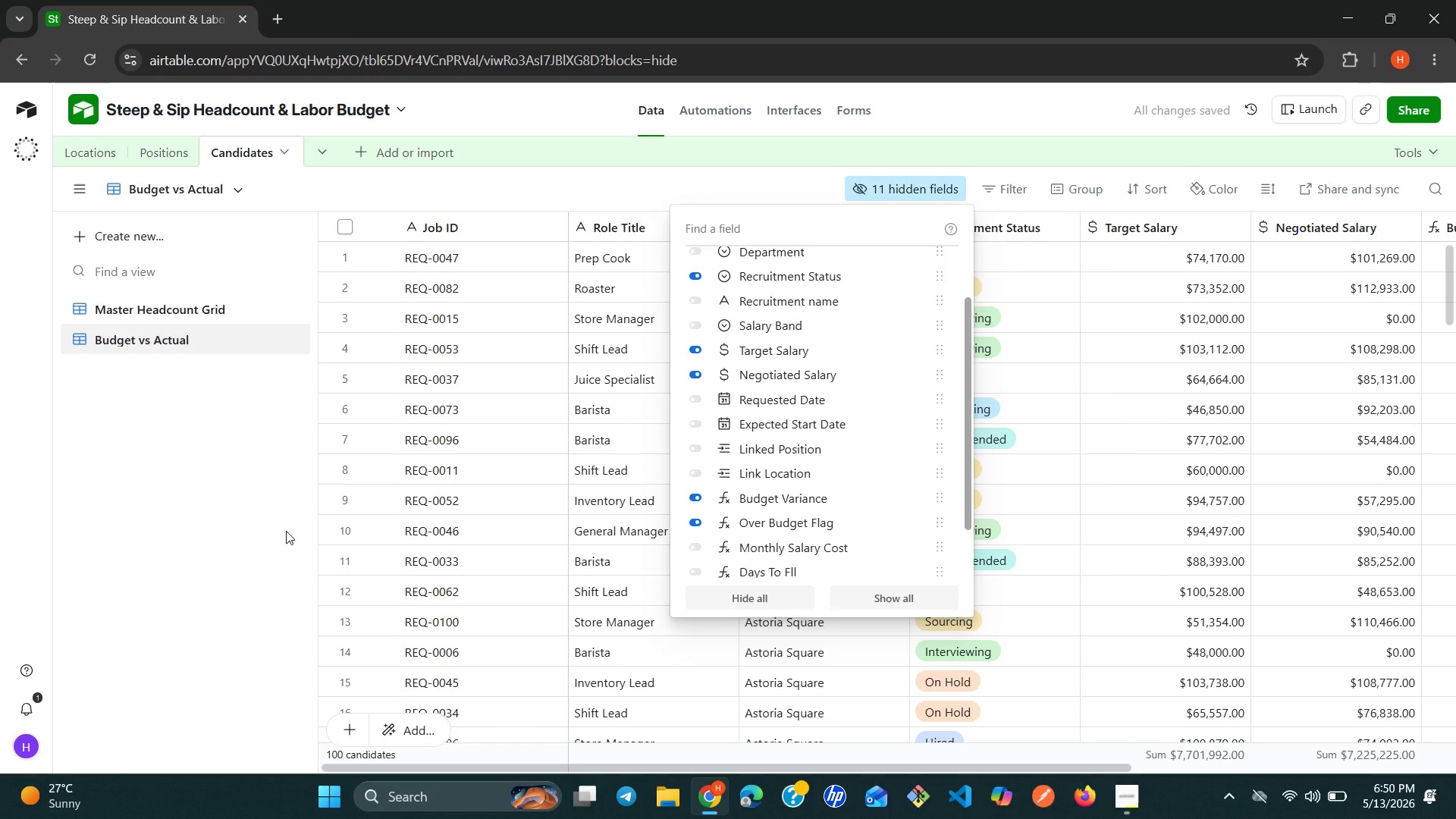 
left_click([281, 531])
 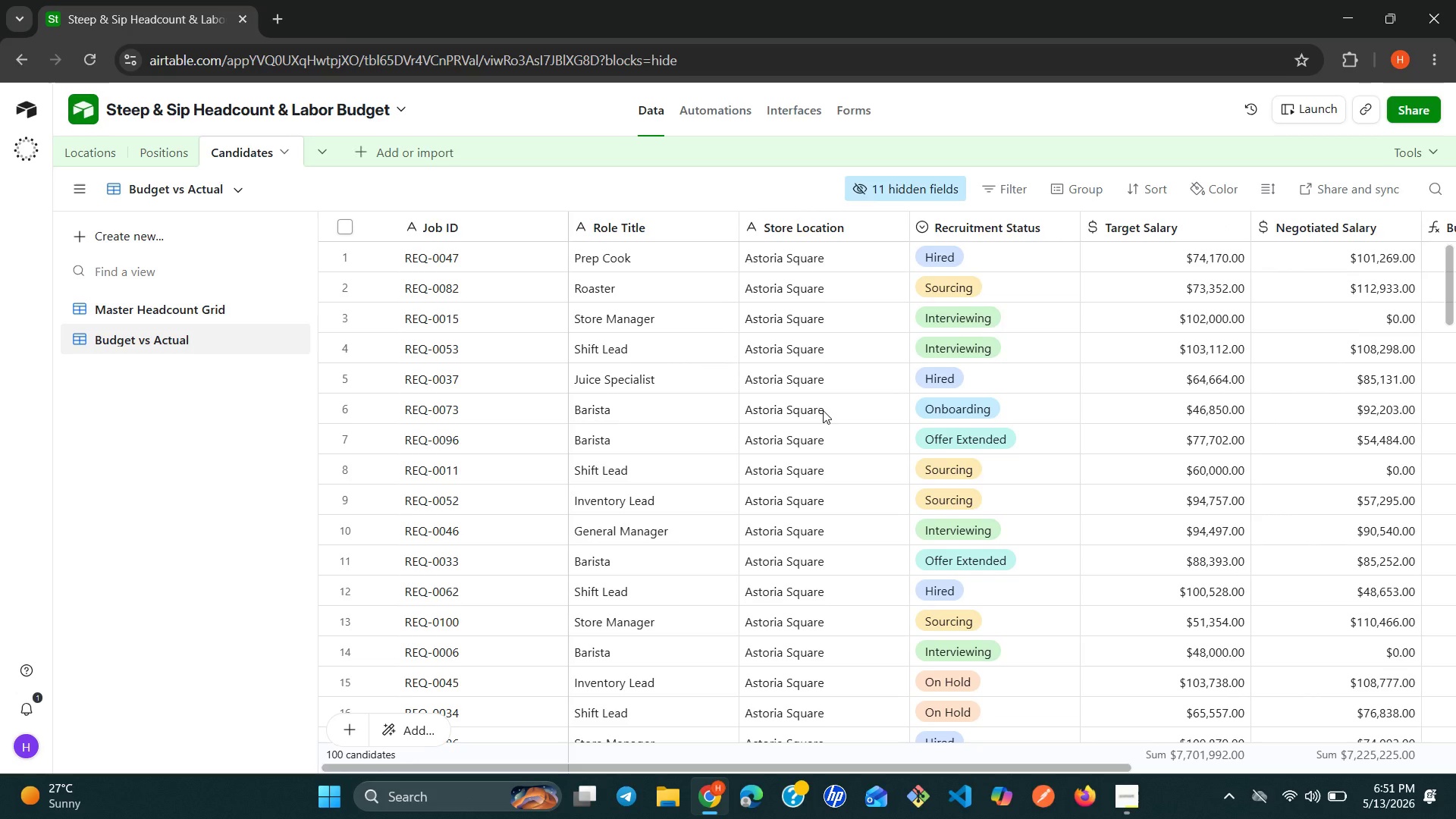 
wait(26.12)
 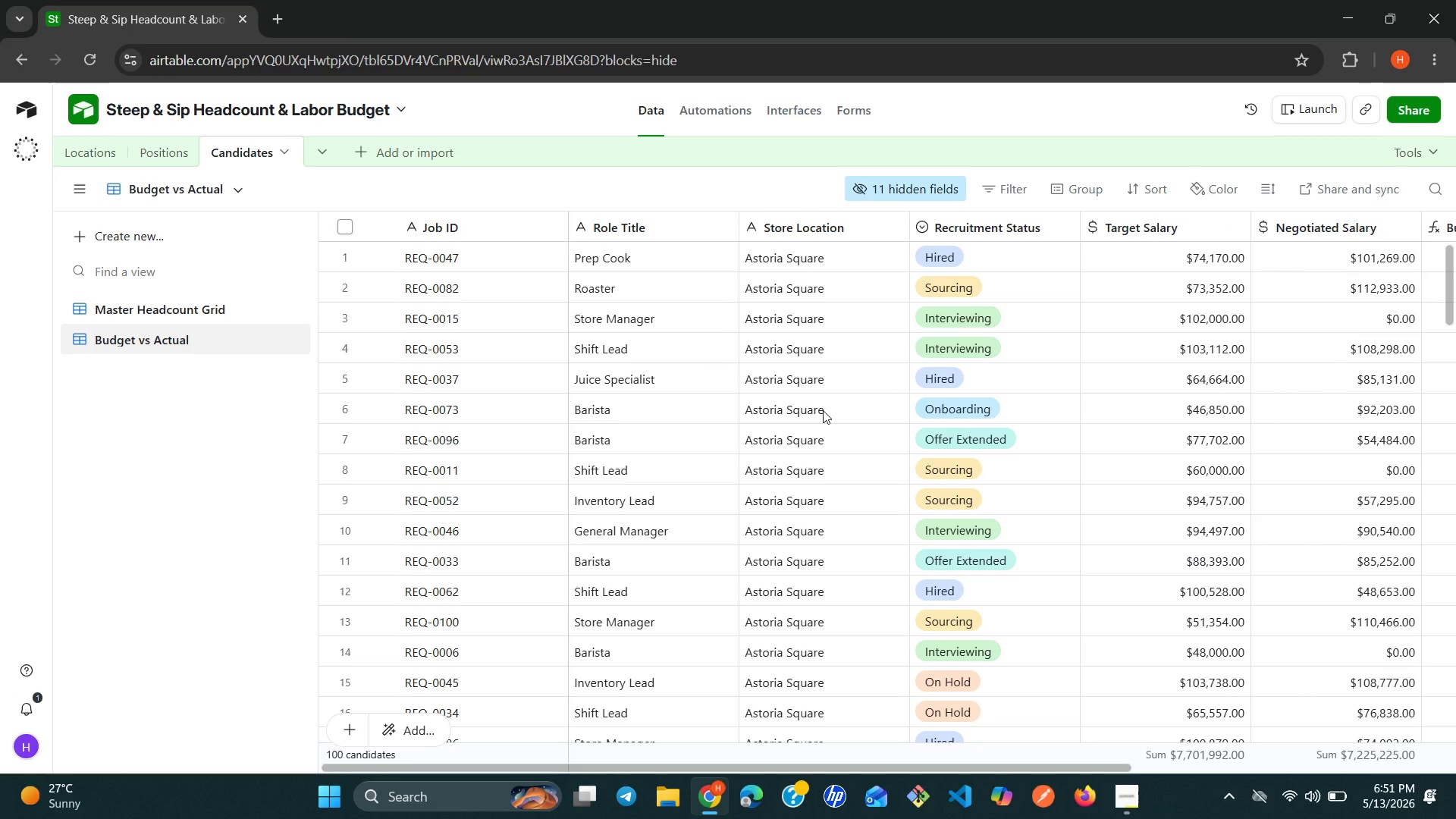 
left_click([1145, 196])
 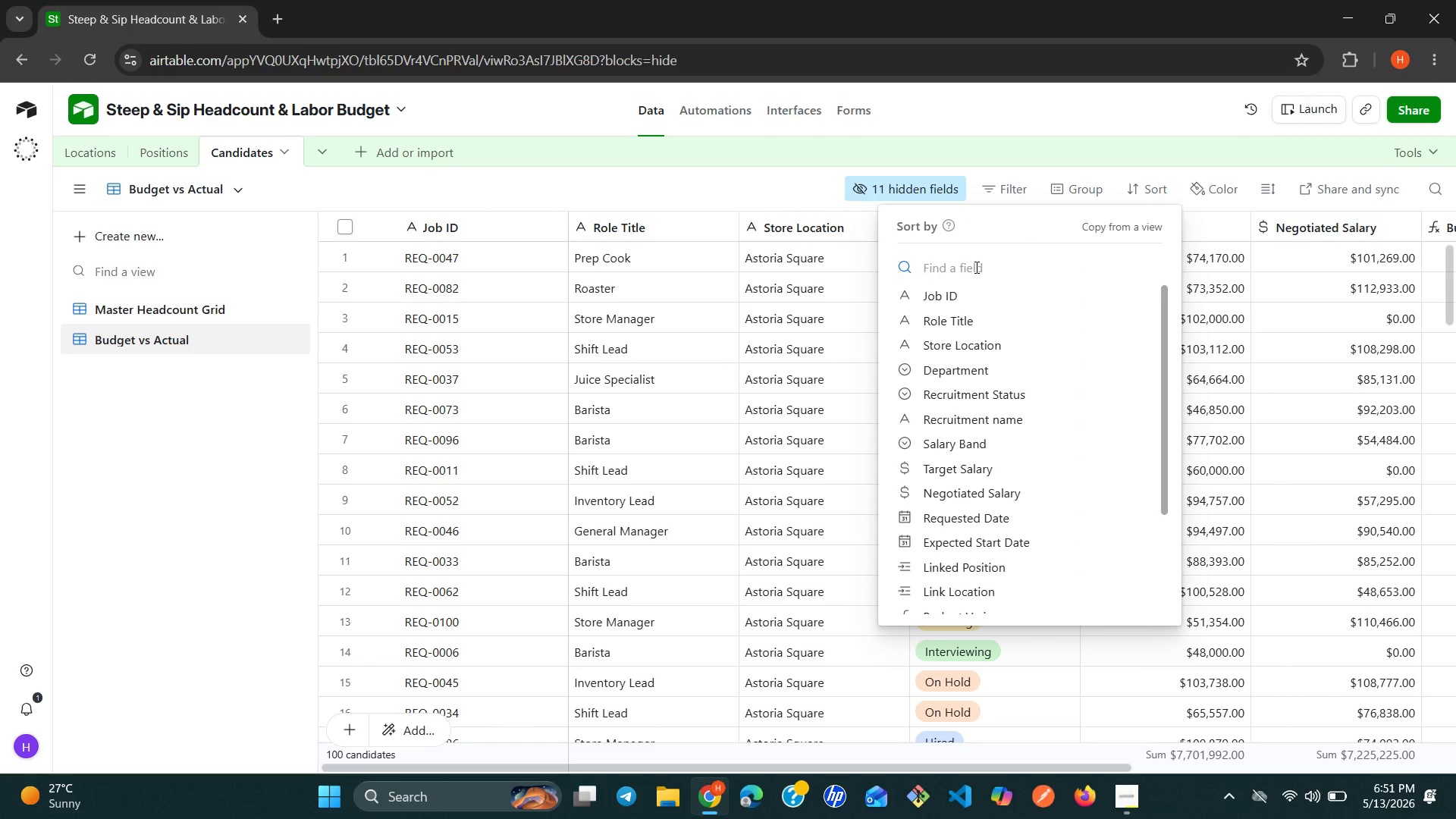 
type(bu)
 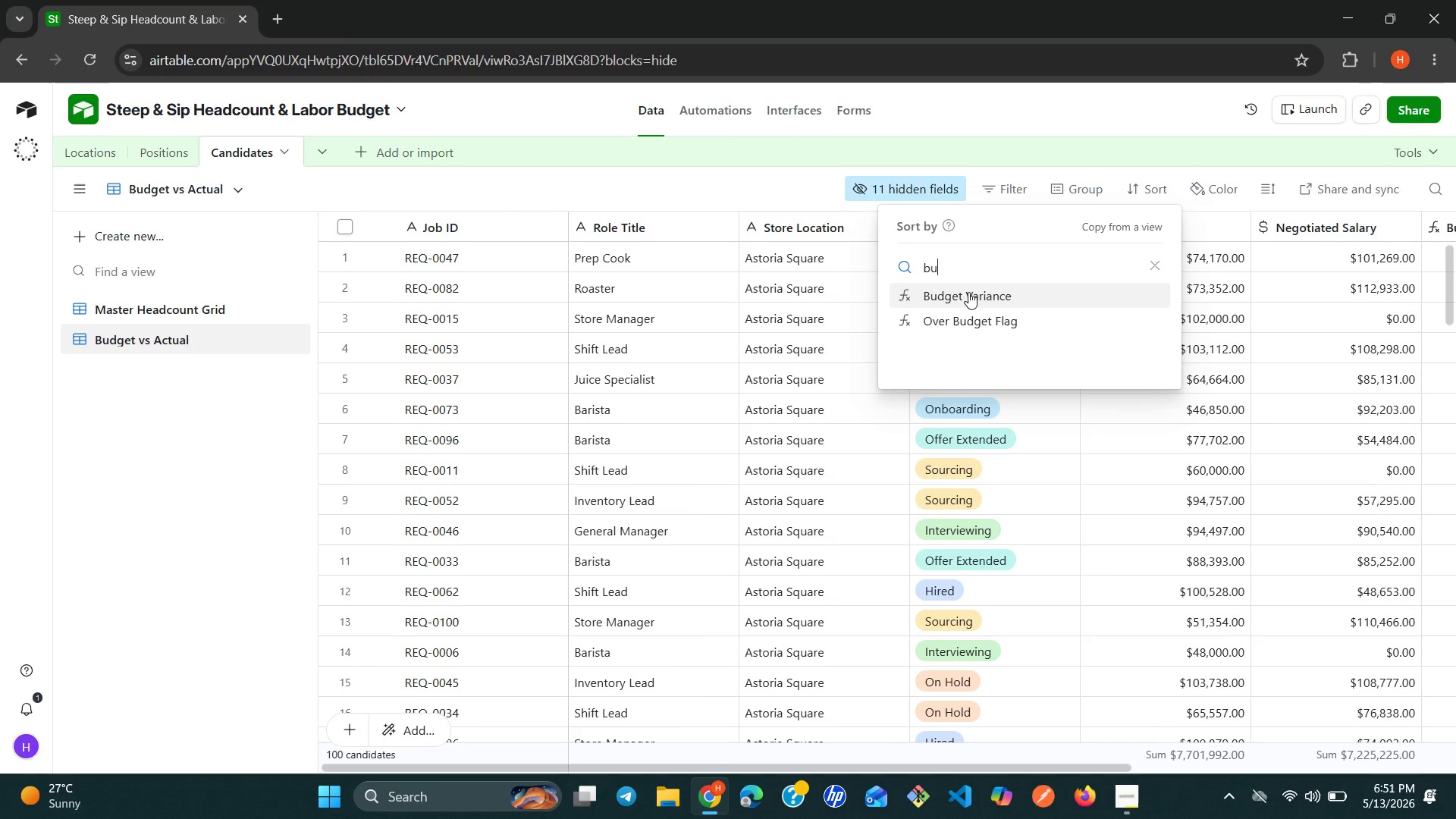 
left_click([966, 293])
 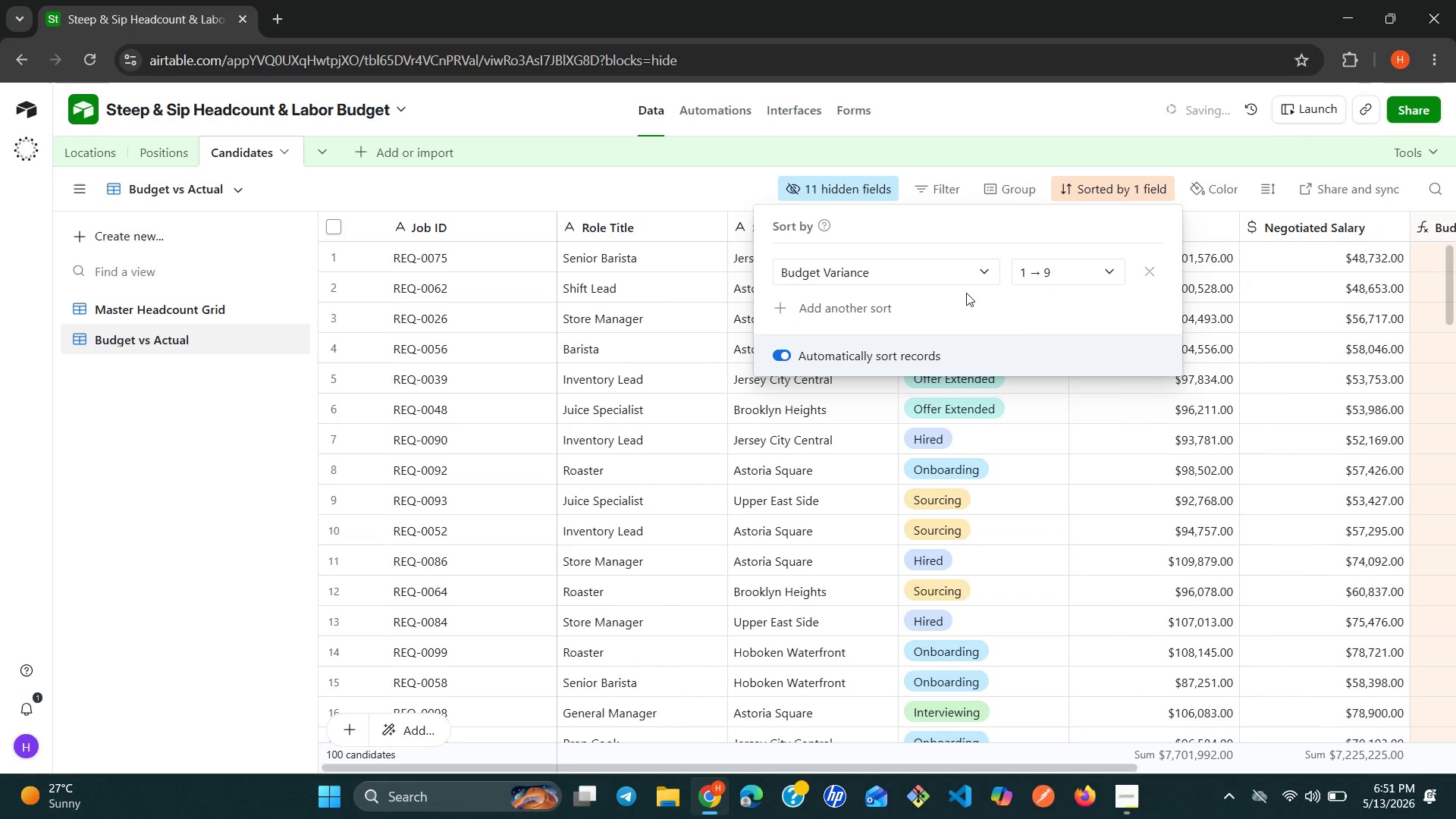 
wait(6.09)
 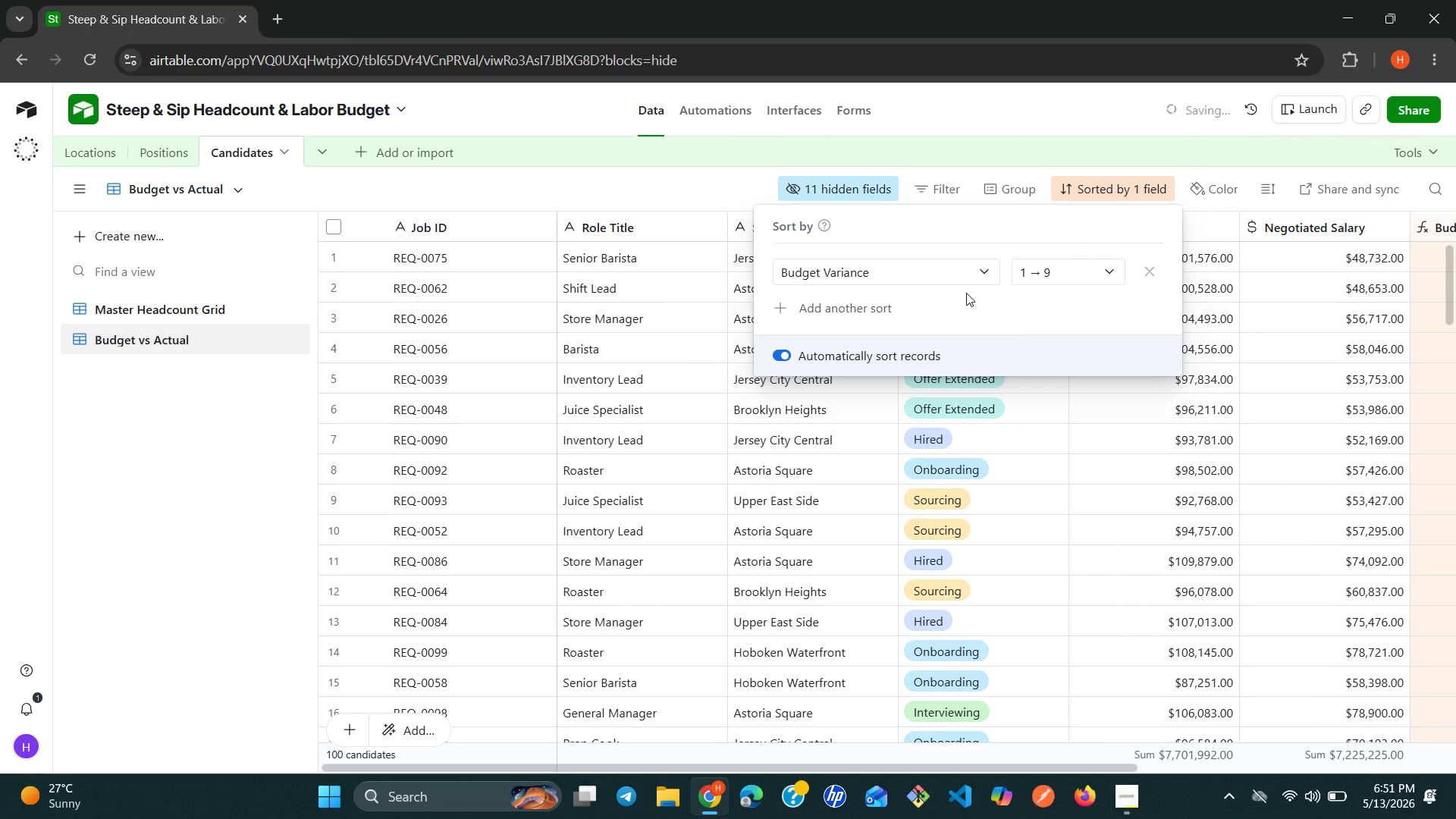 
left_click([1103, 271])
 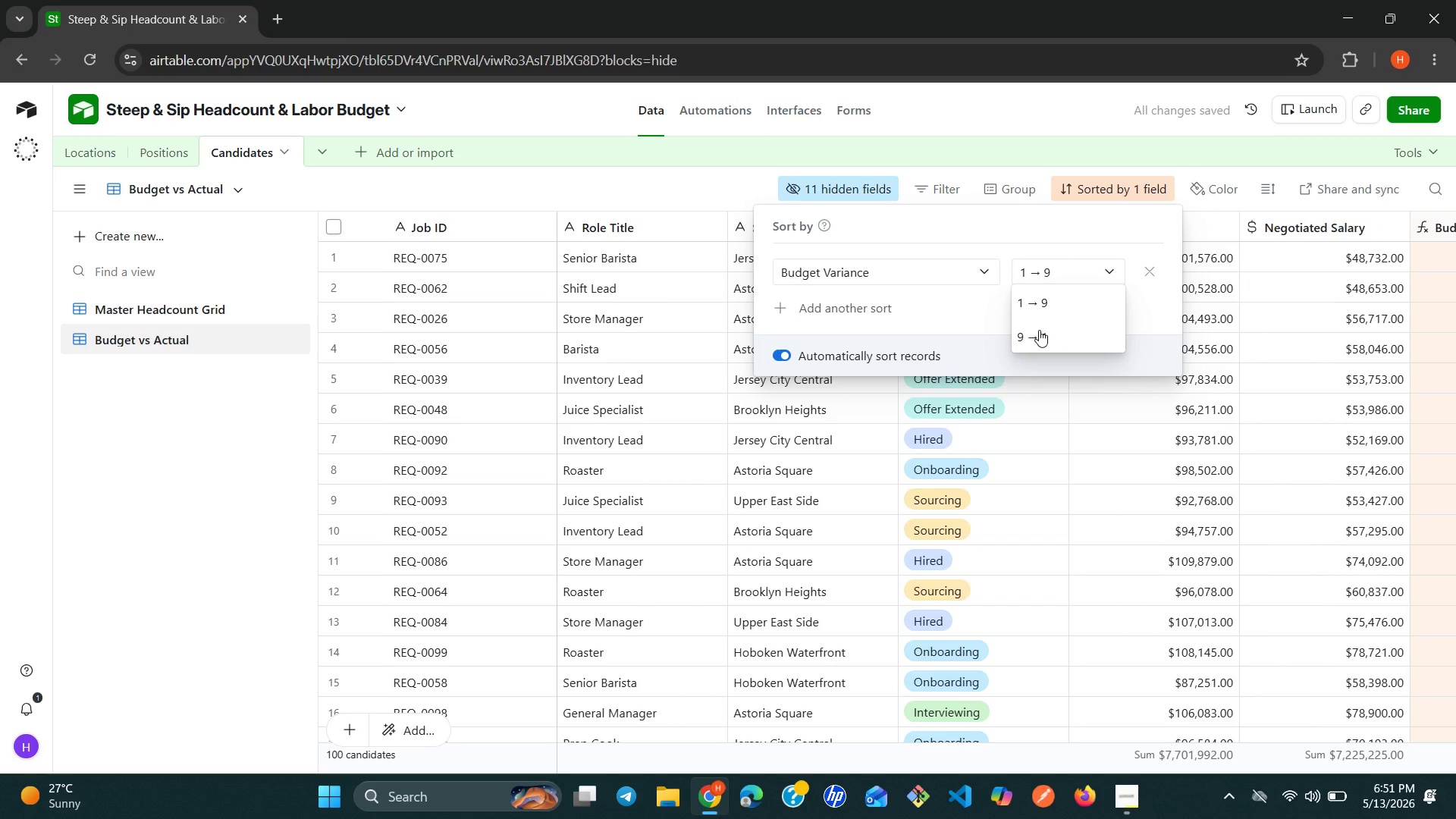 
left_click([1038, 331])
 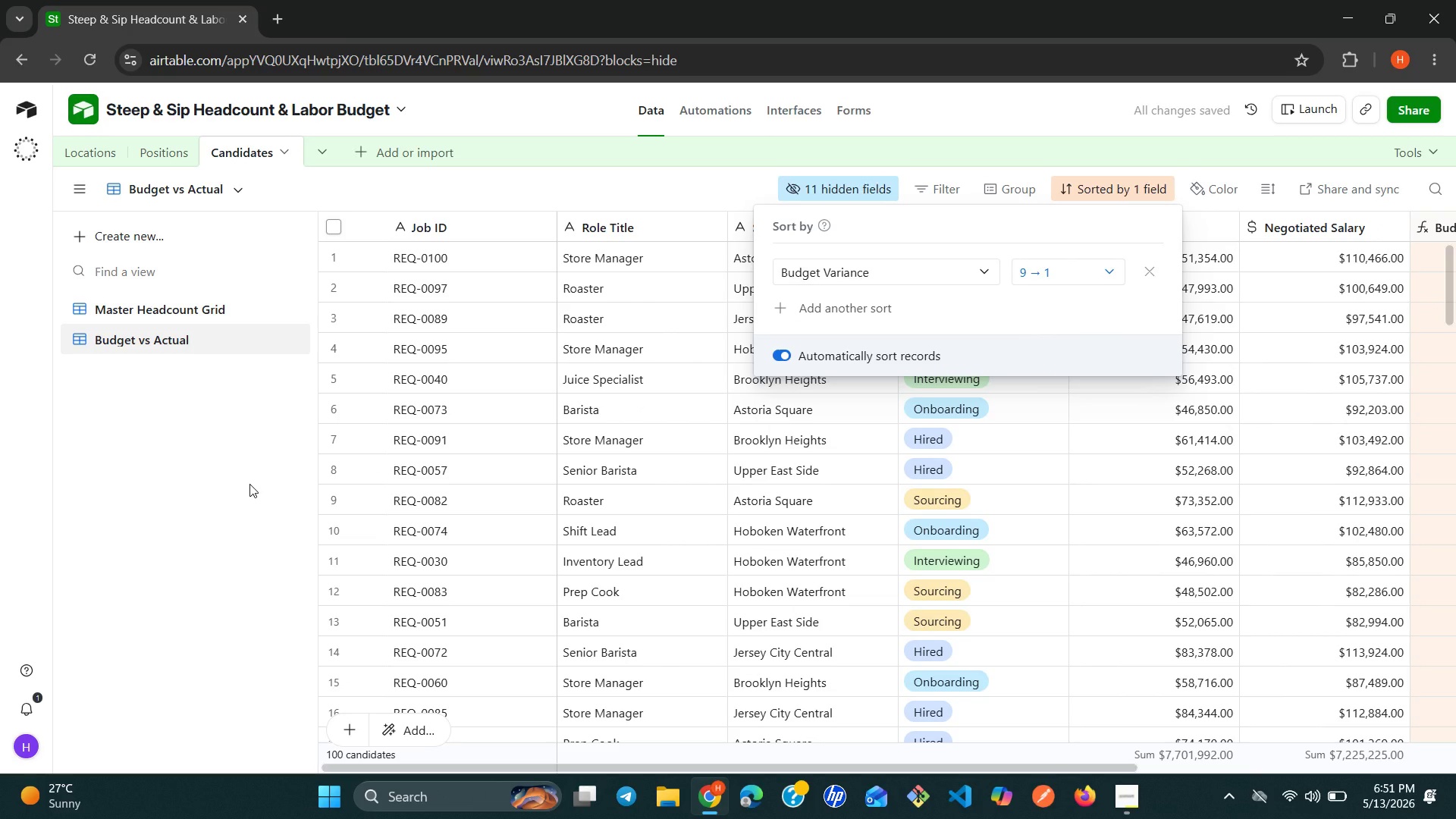 
left_click([249, 484])
 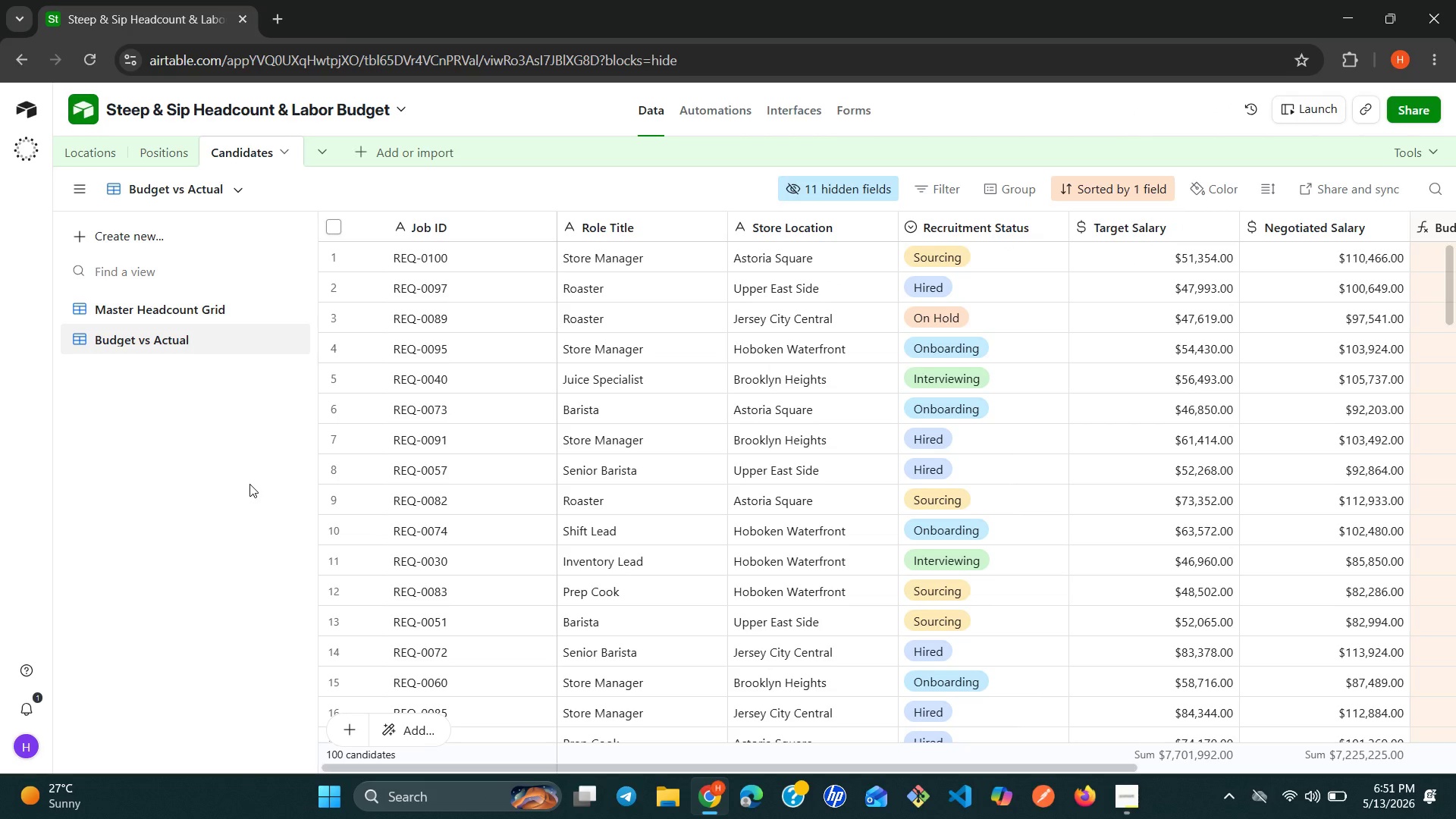 
wait(9.09)
 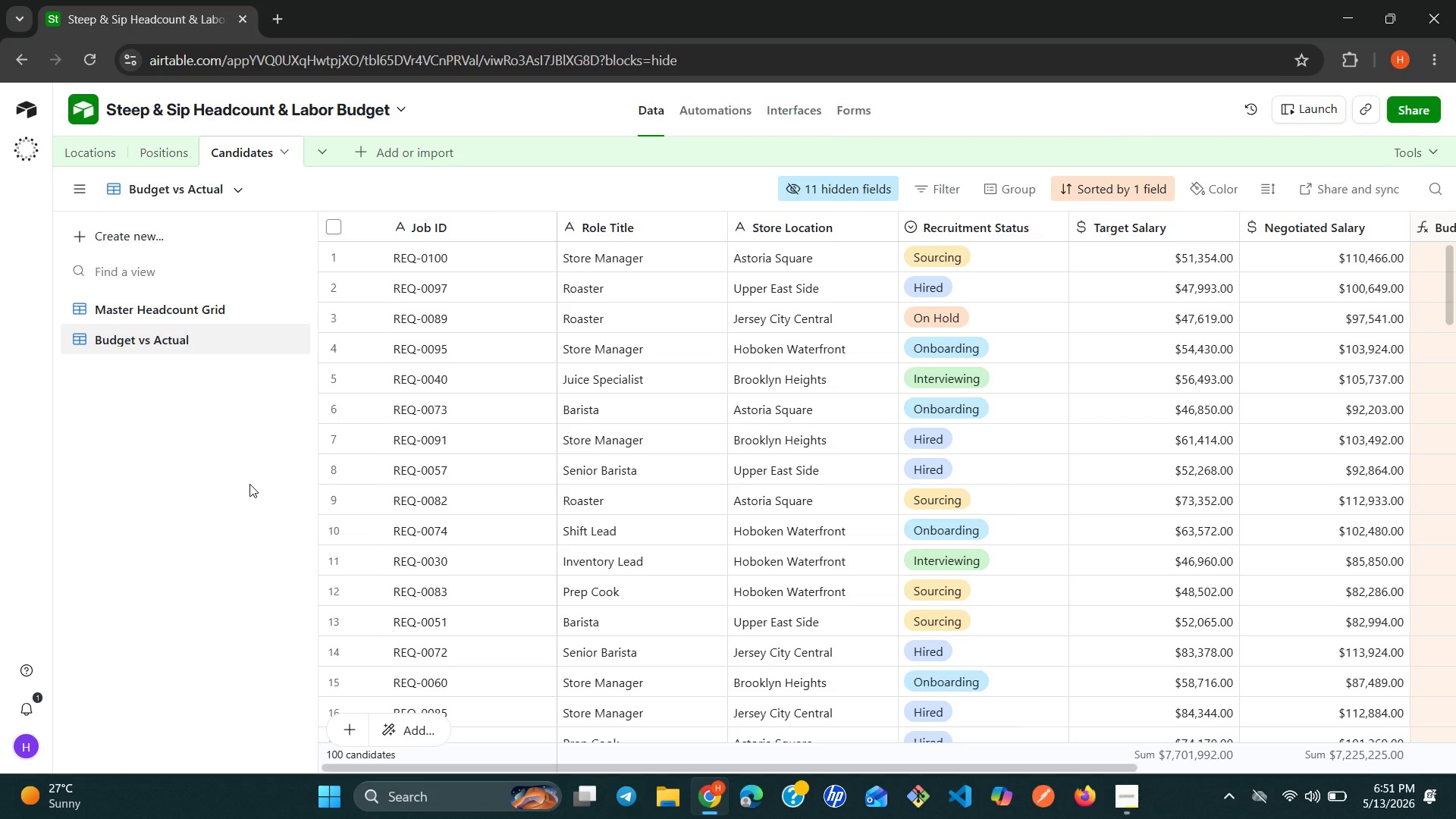 
left_click([932, 203])
 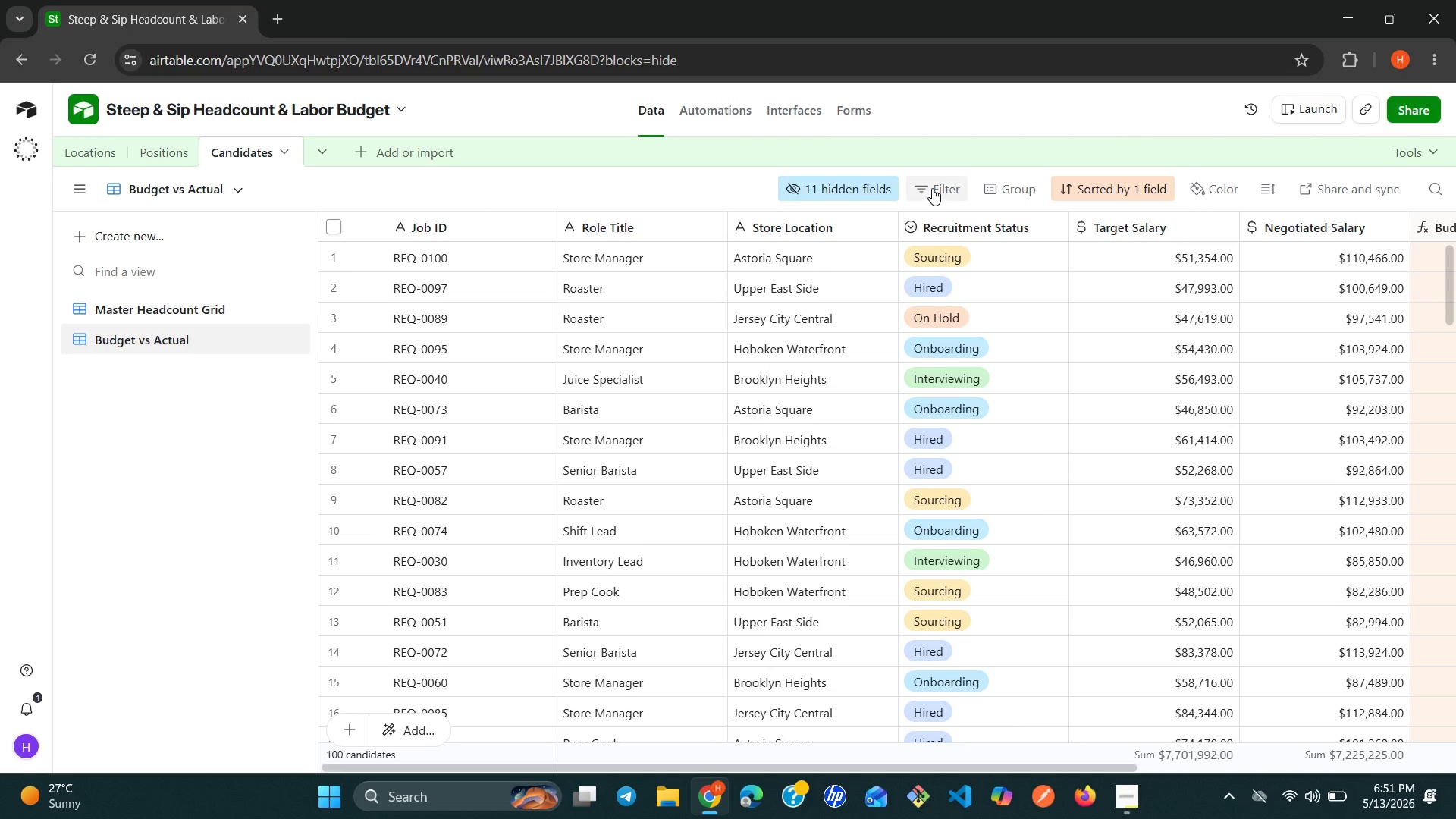 
left_click([932, 188])
 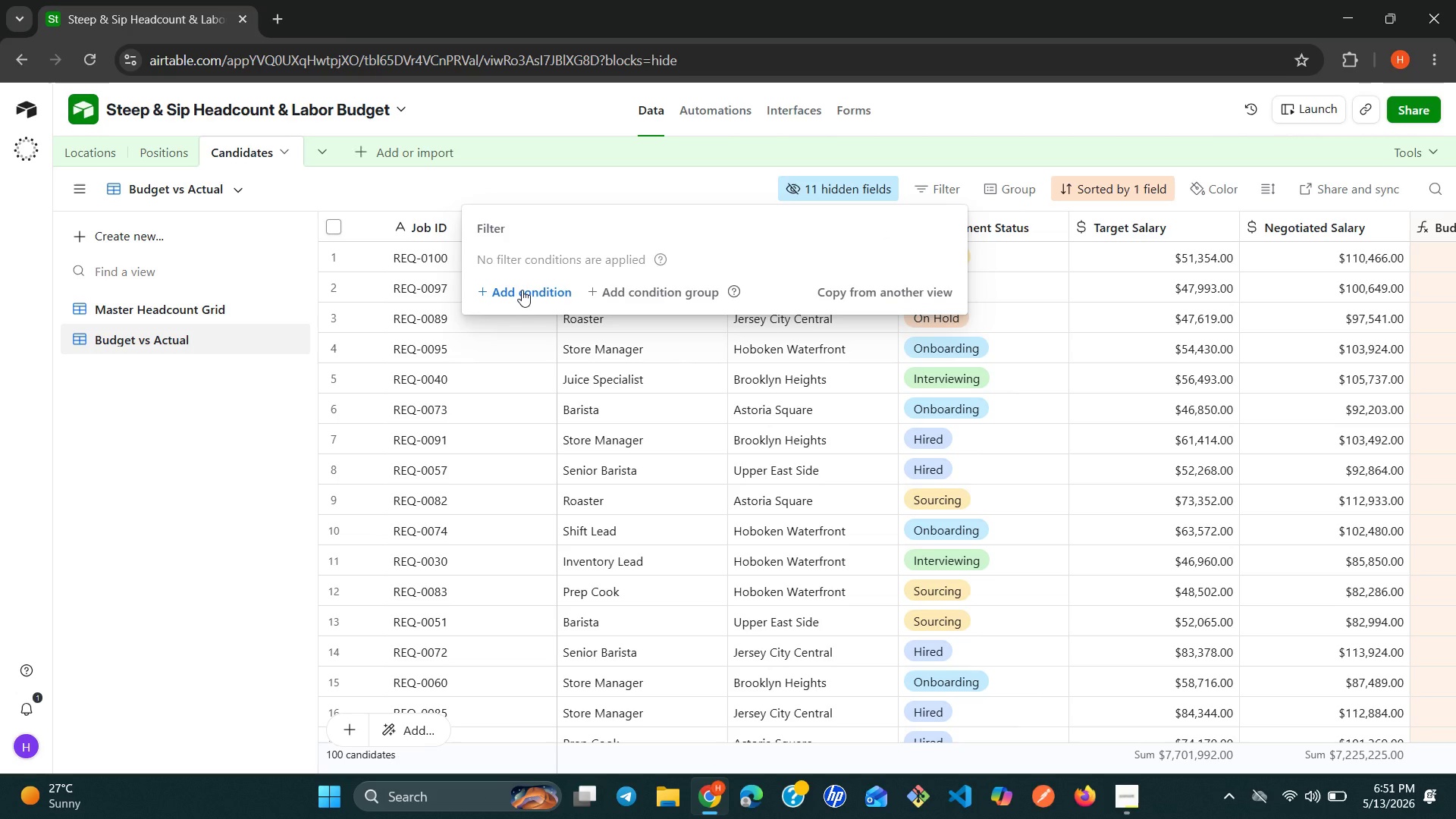 
left_click([514, 298])
 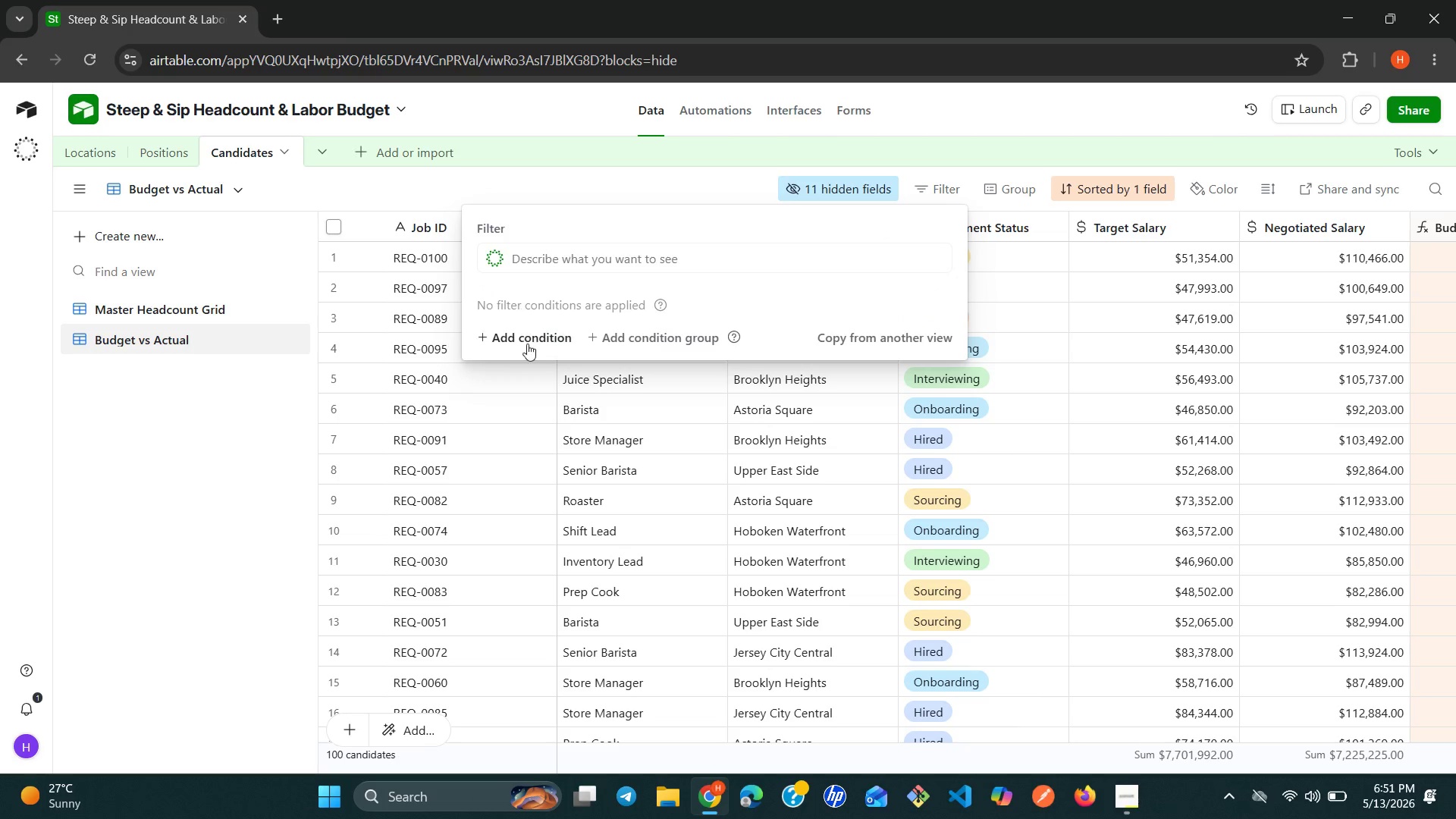 
left_click([527, 347])
 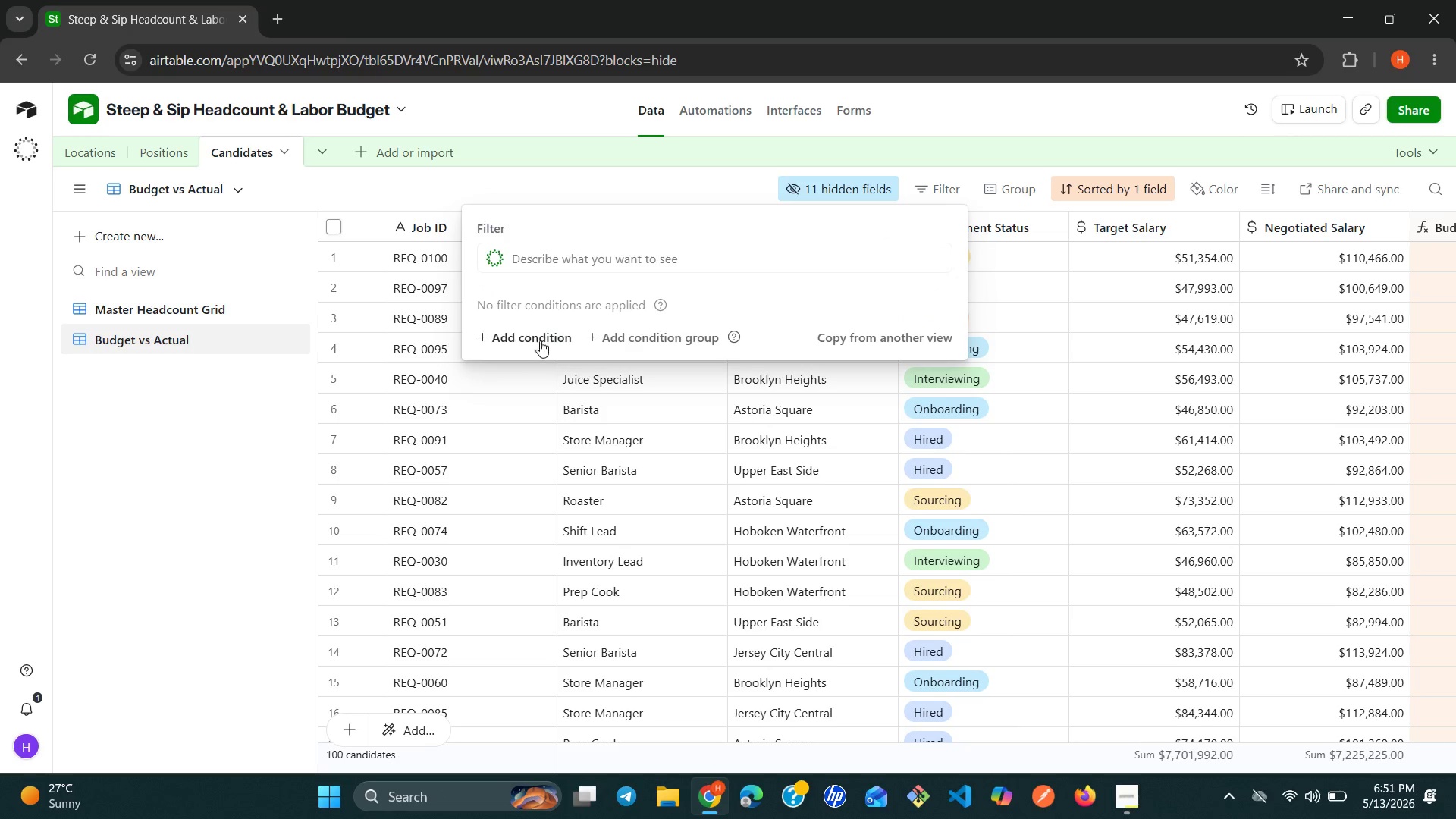 
left_click([542, 340])
 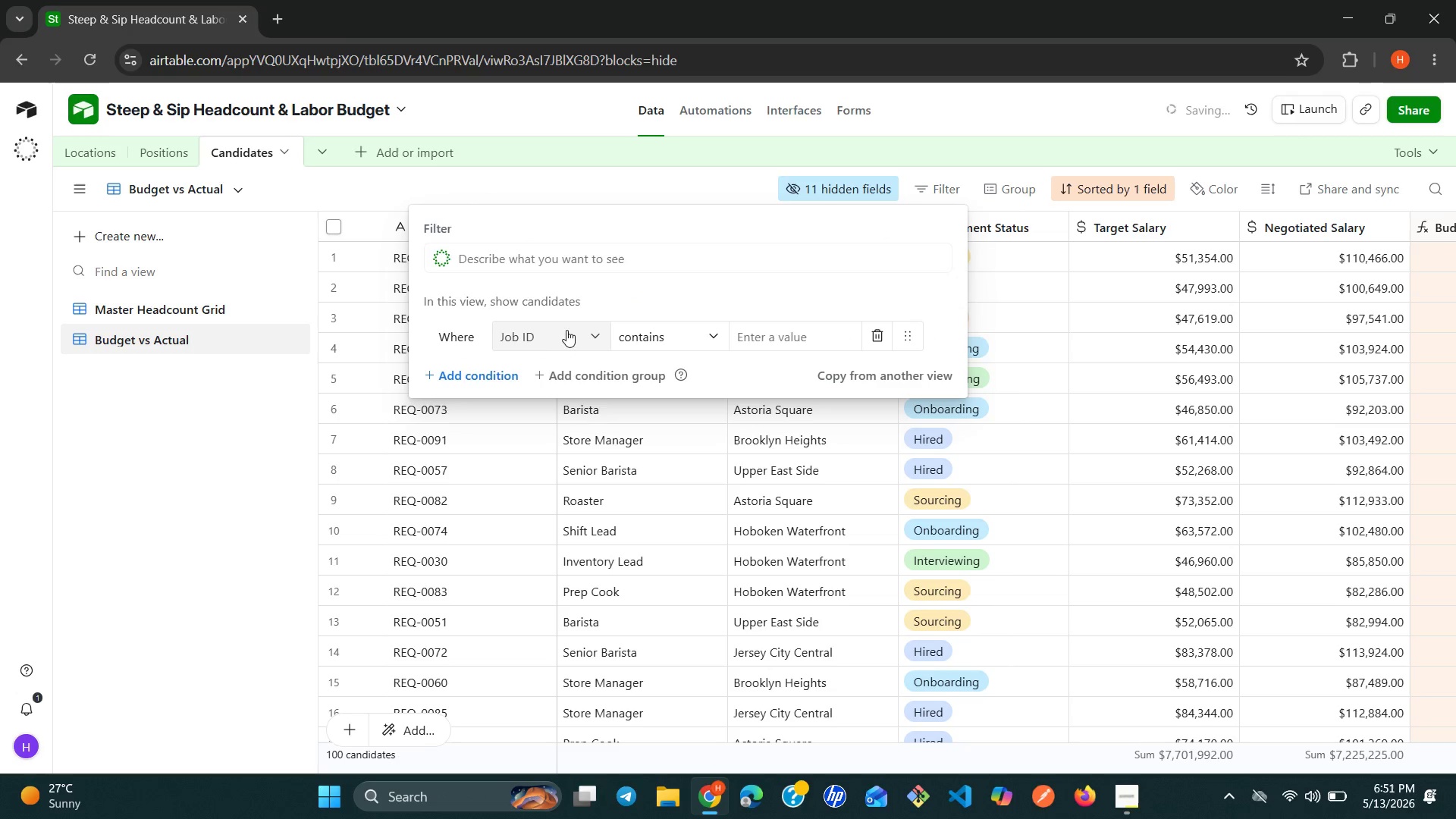 
left_click([583, 329])
 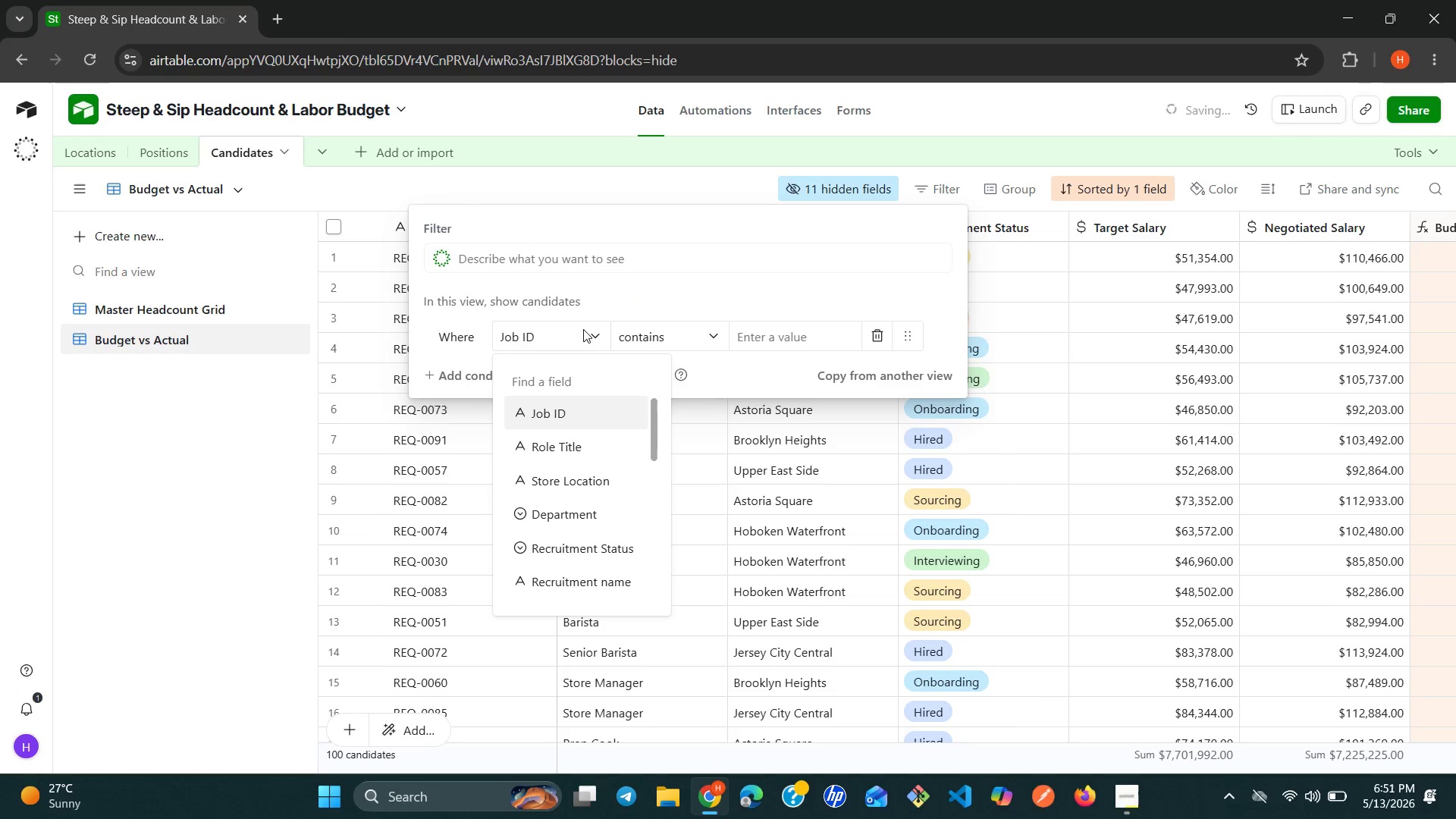 
type(ne)
 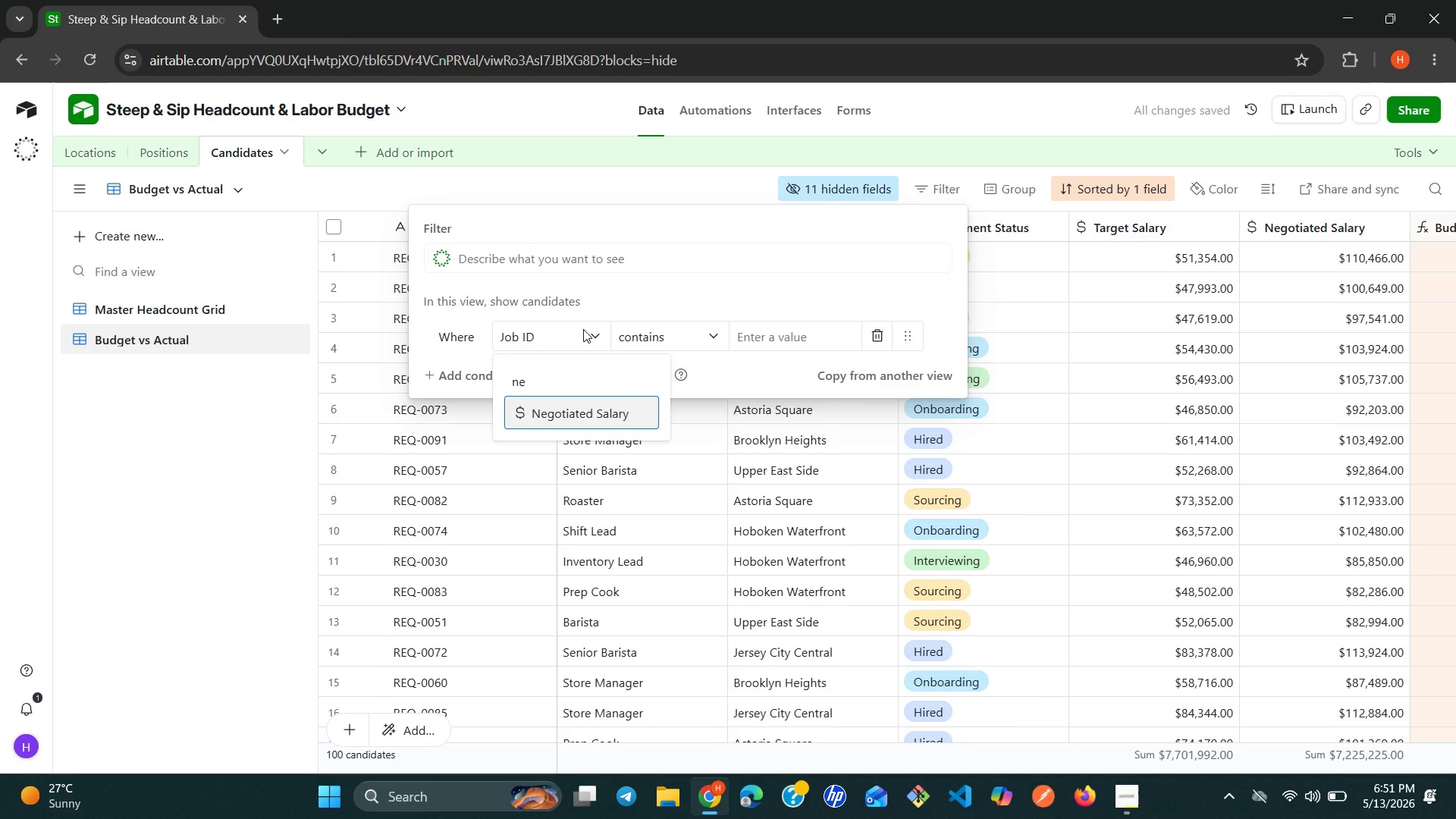 
key(Enter)
 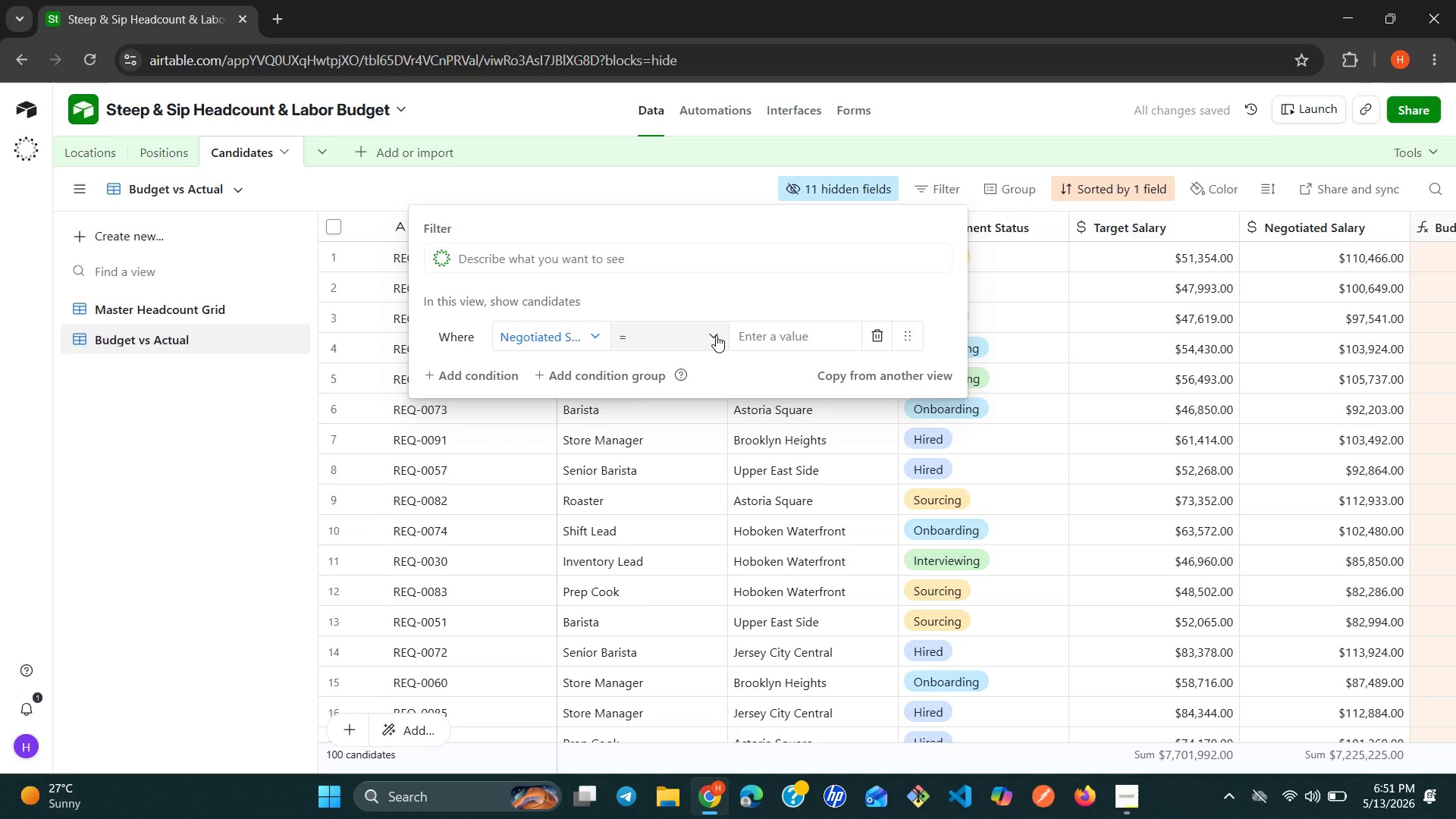 
wait(7.34)
 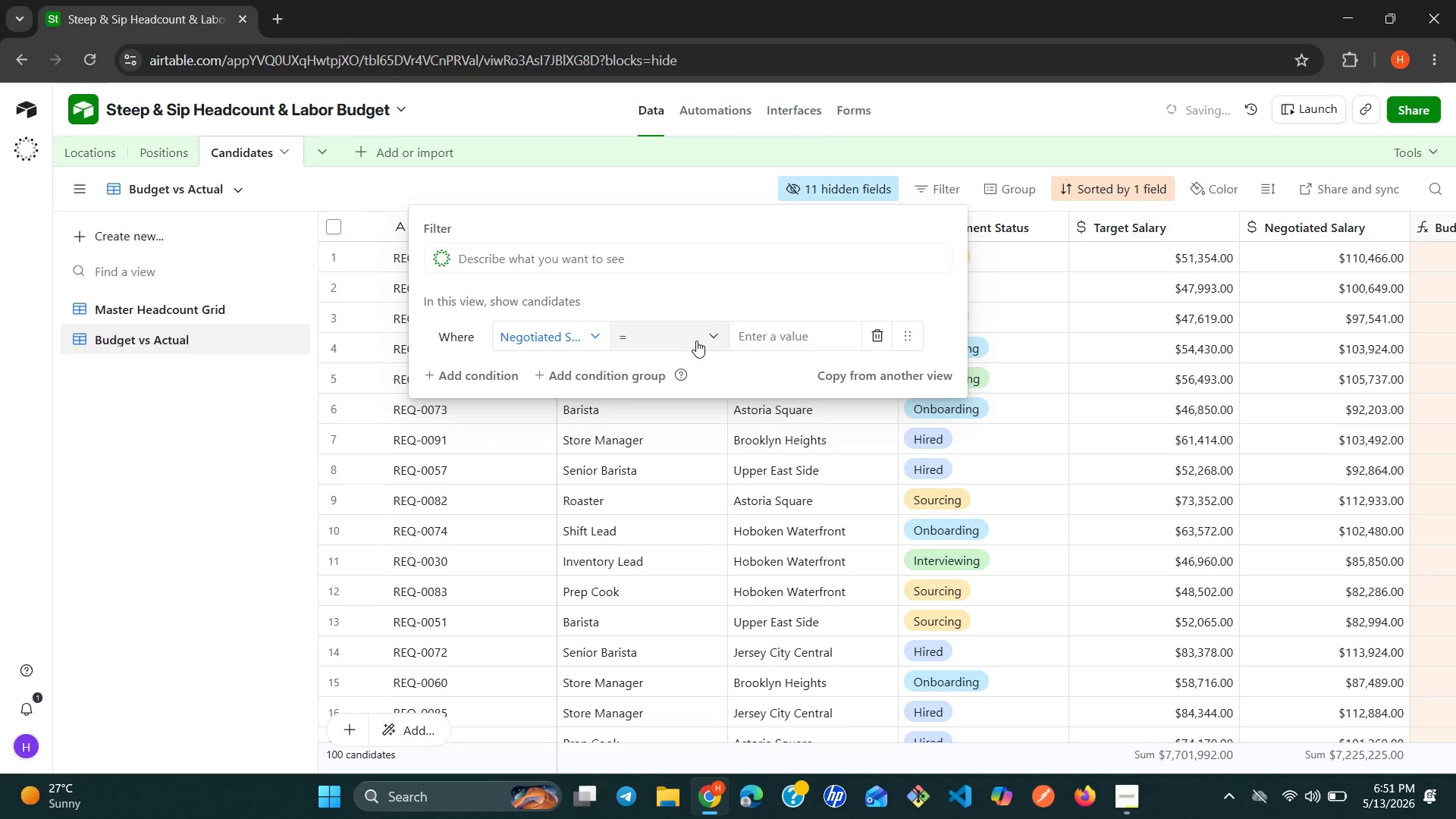 
double_click([716, 335])
 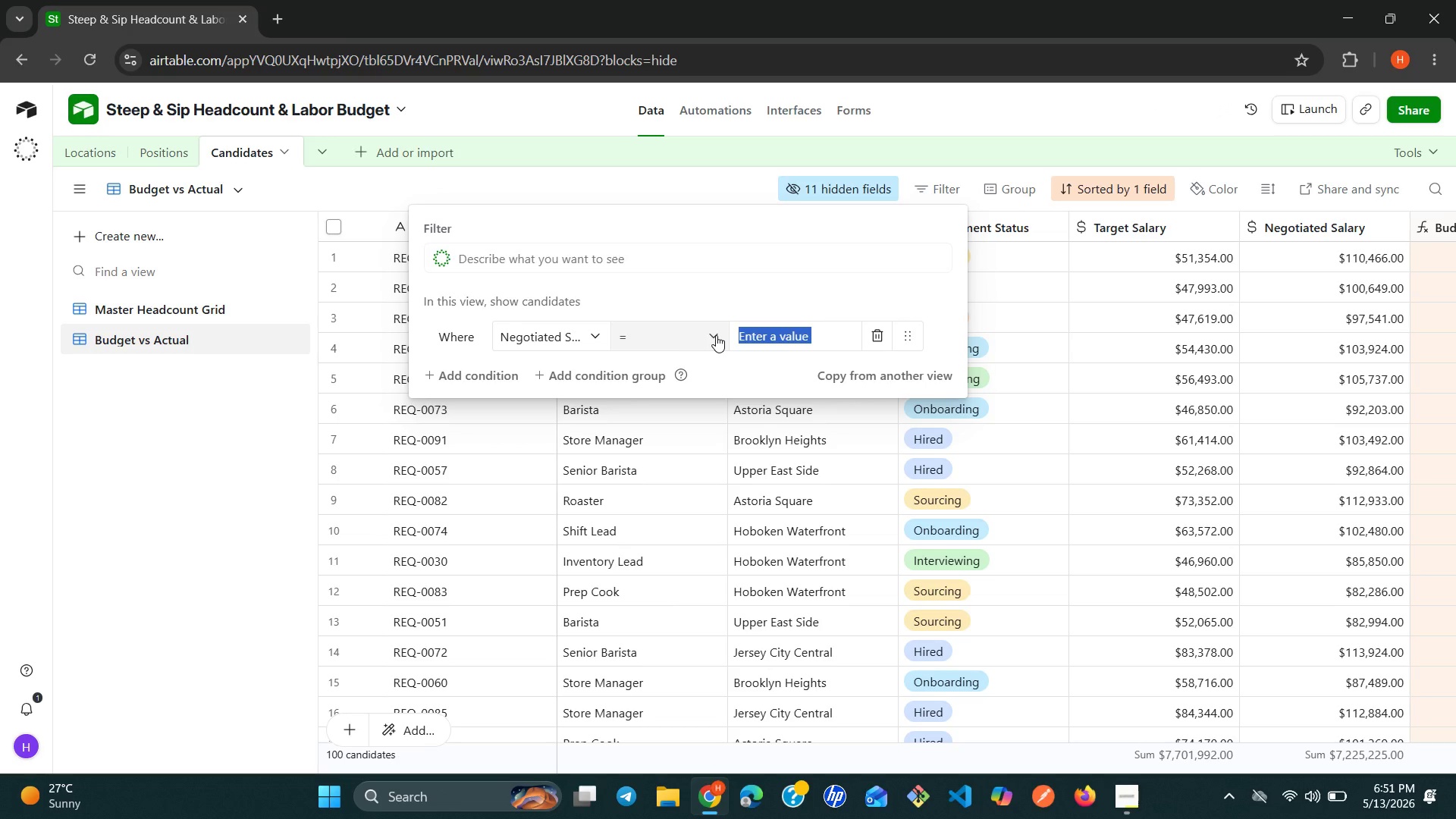 
left_click([716, 335])
 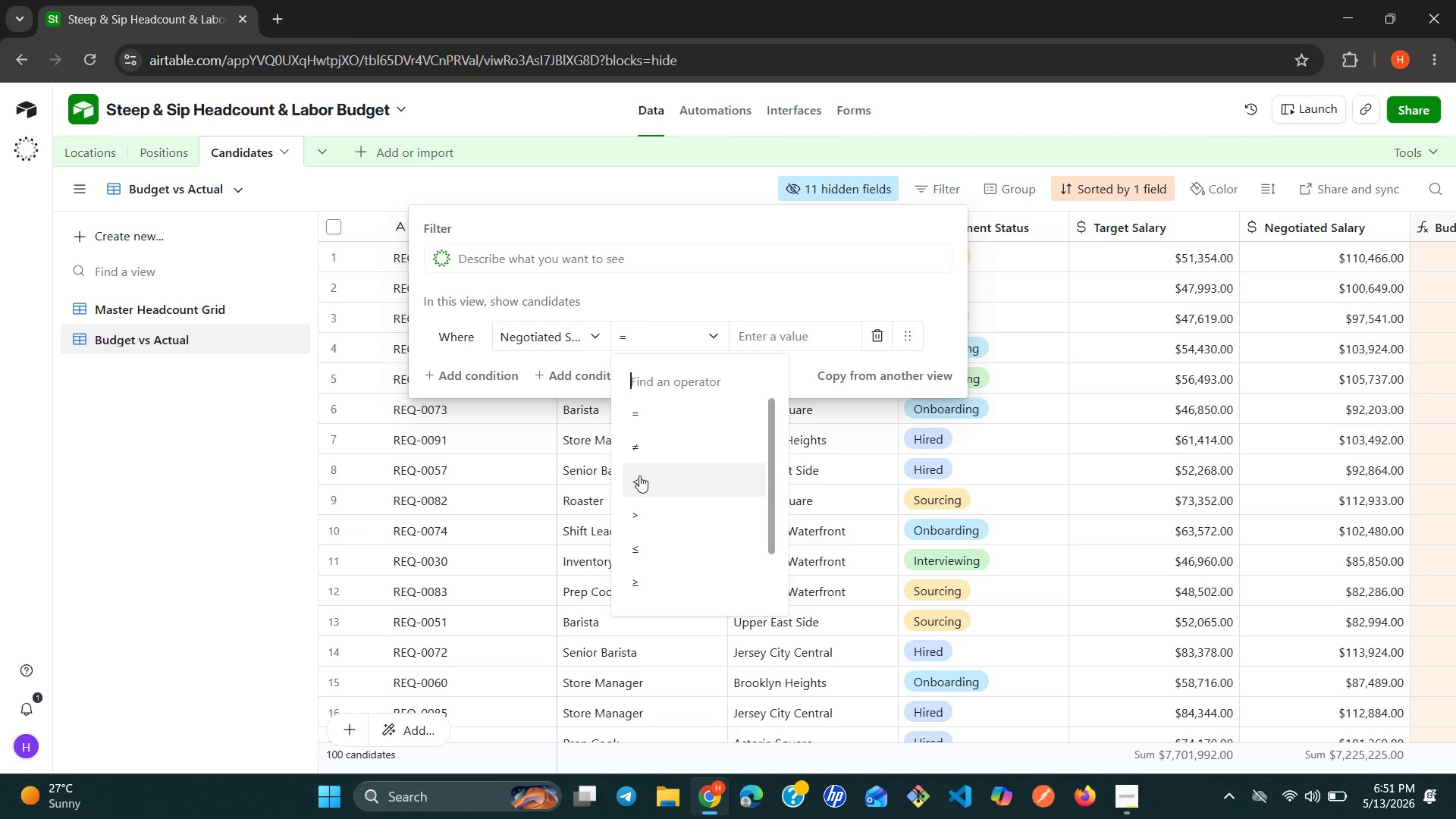 
wait(11.64)
 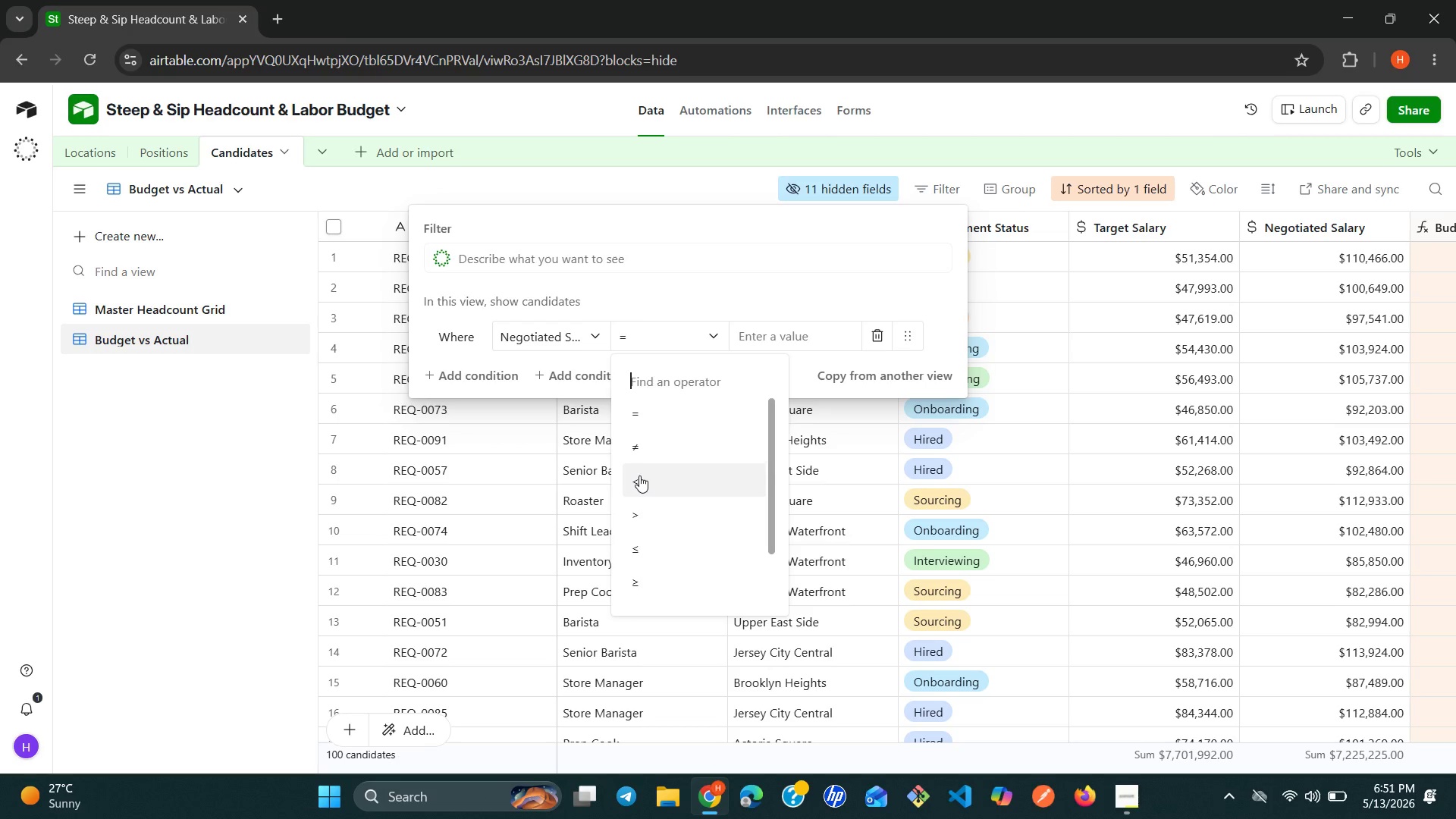 
left_click([673, 448])
 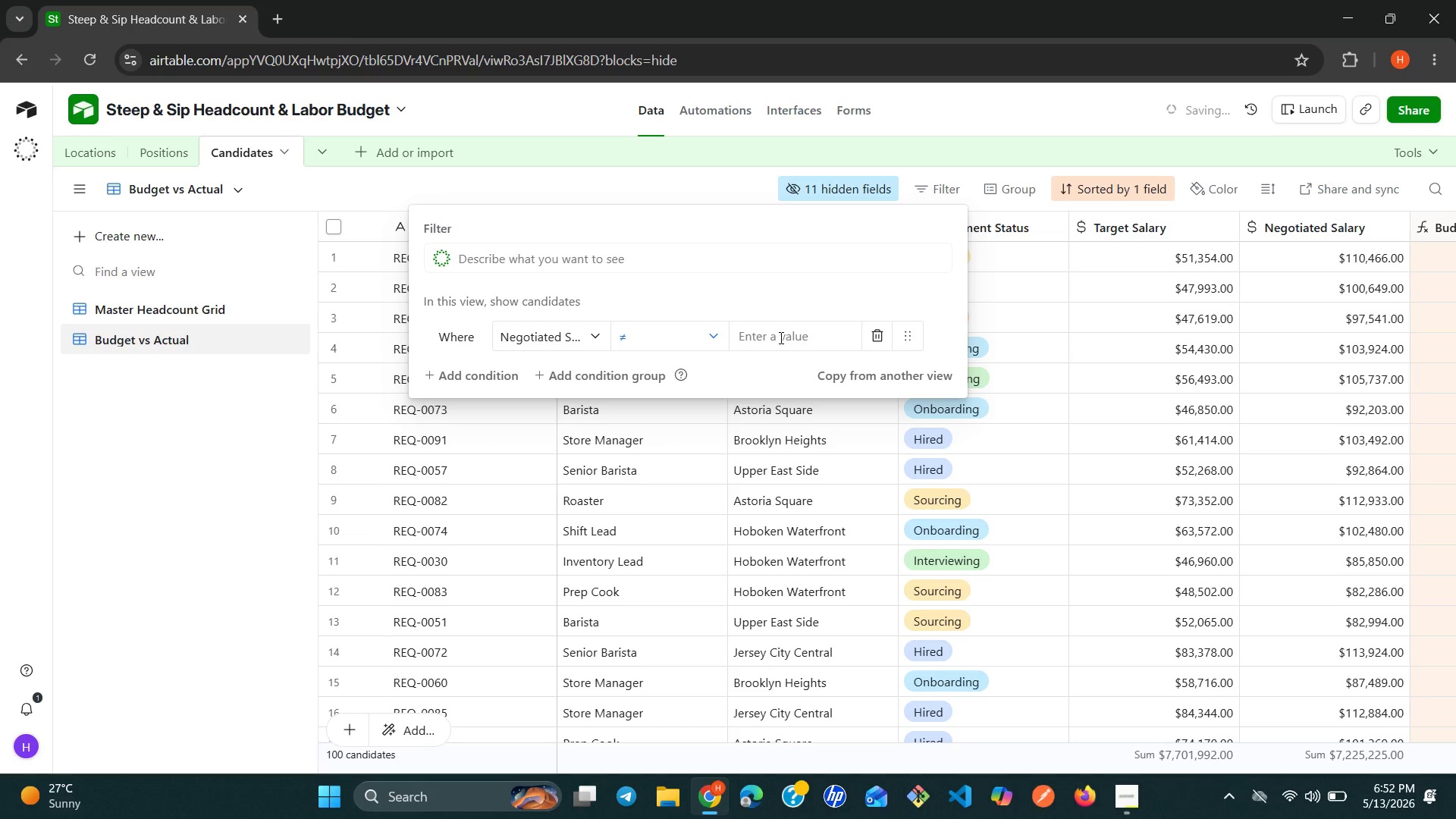 
left_click([786, 332])
 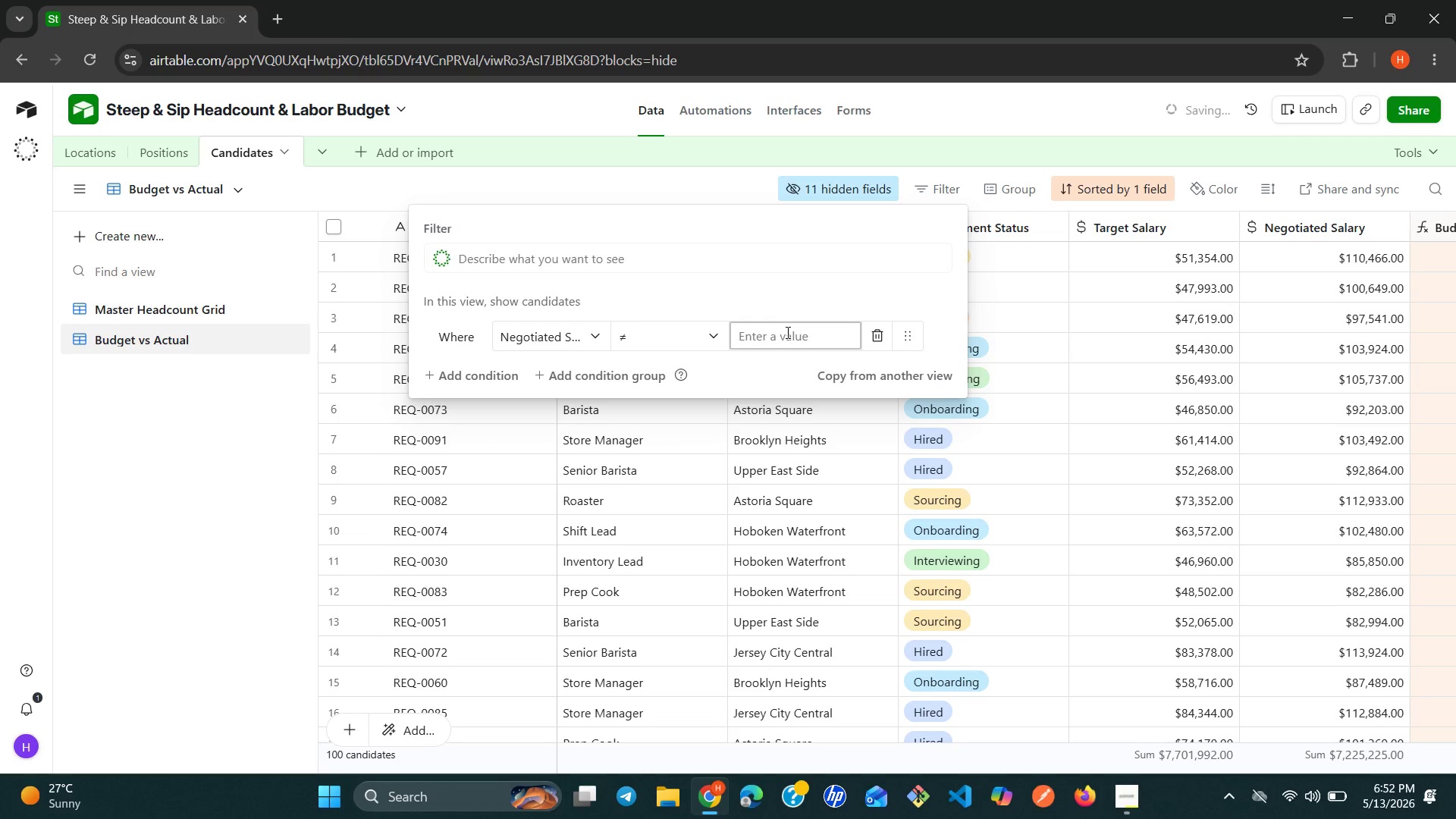 
key(0)
 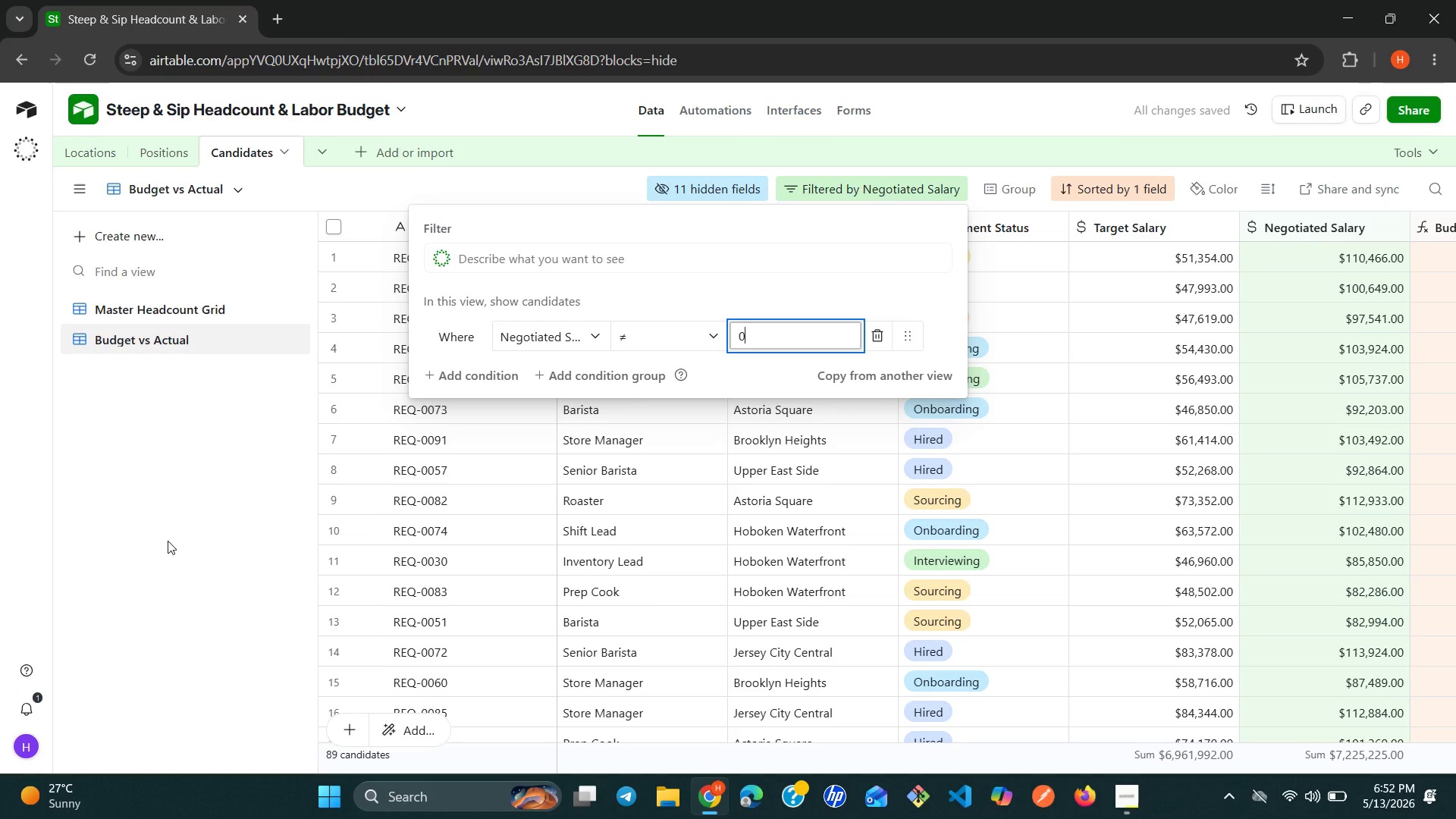 
wait(7.34)
 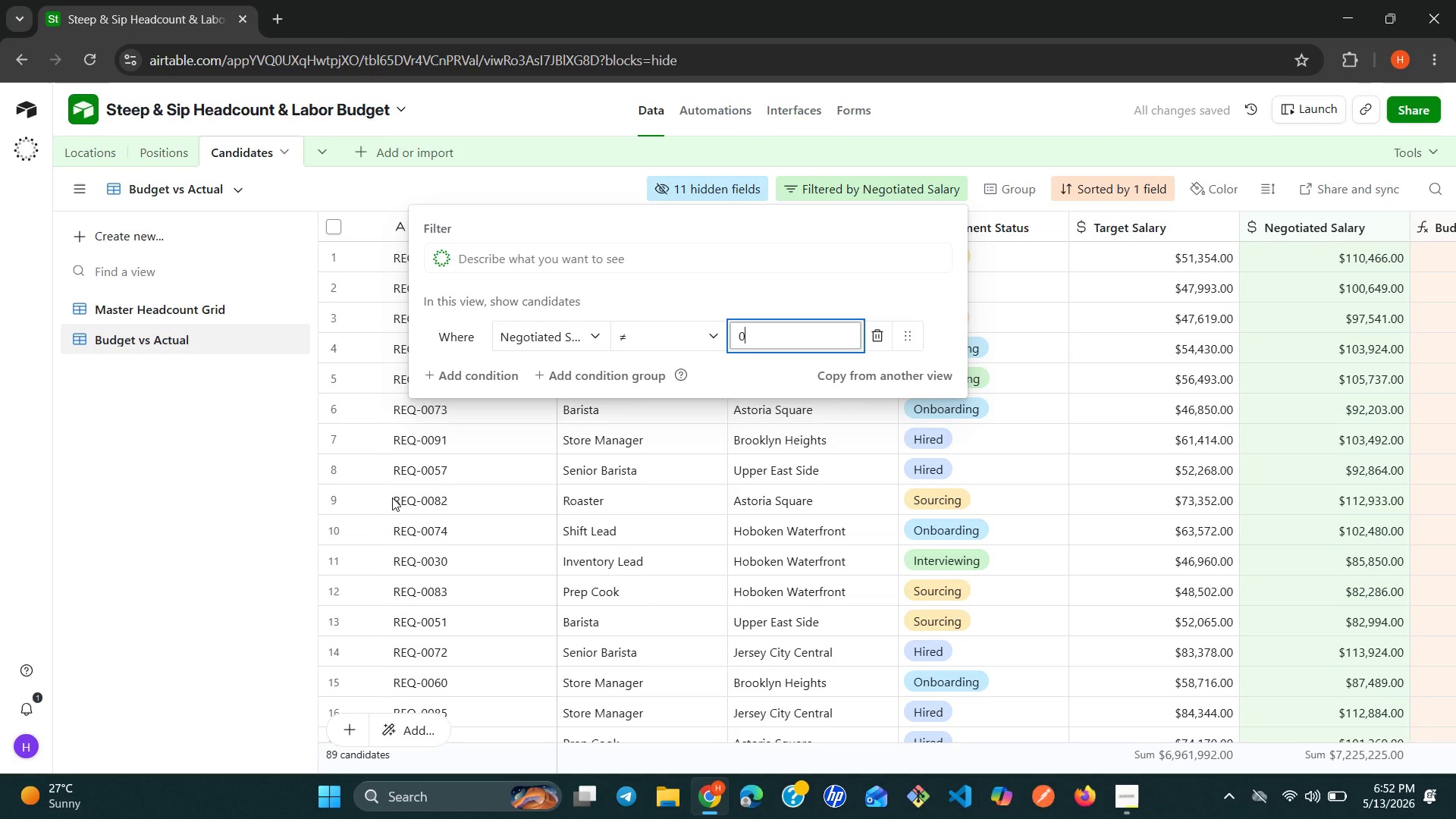 
left_click([168, 541])
 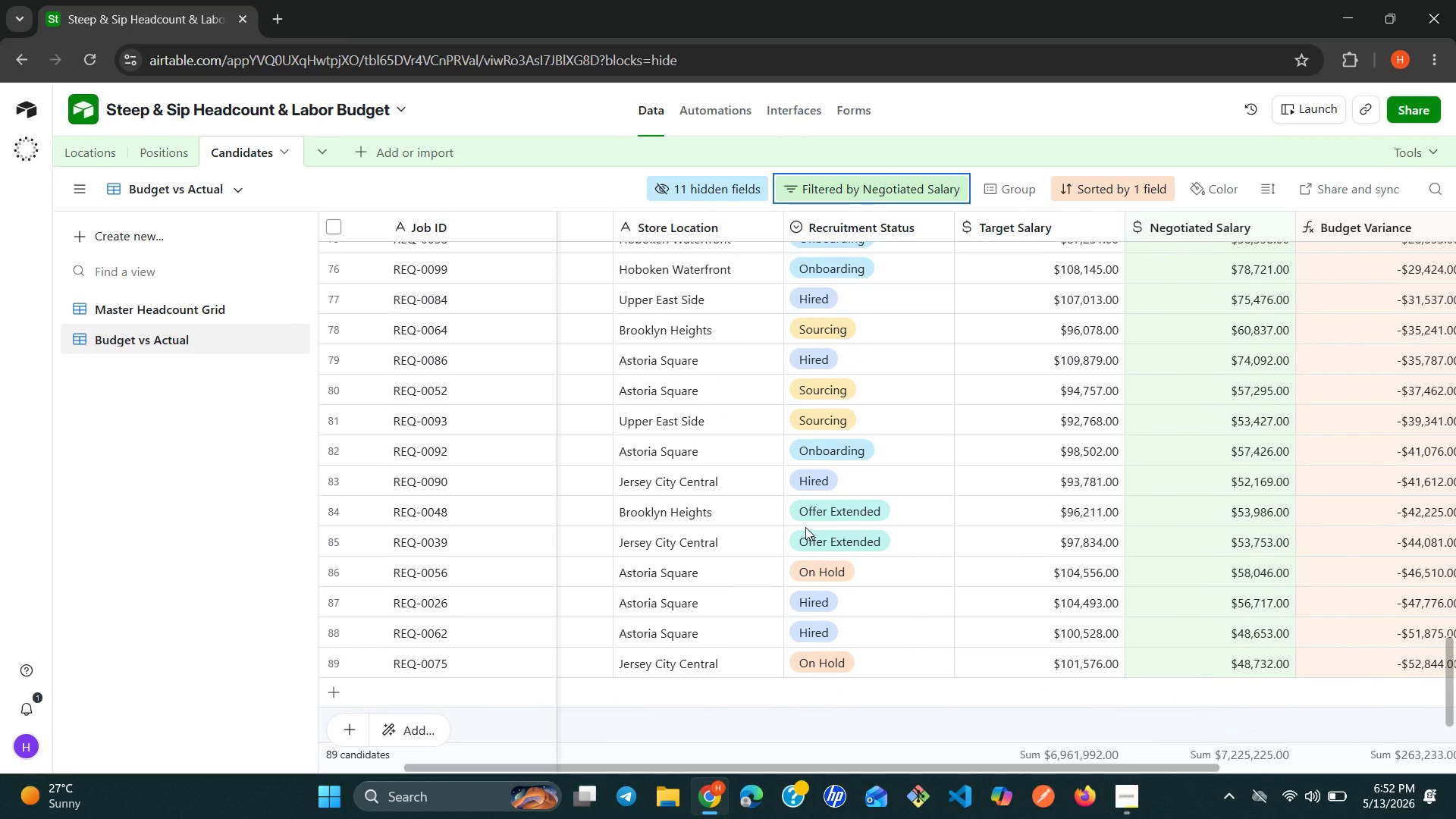 
wait(12.67)
 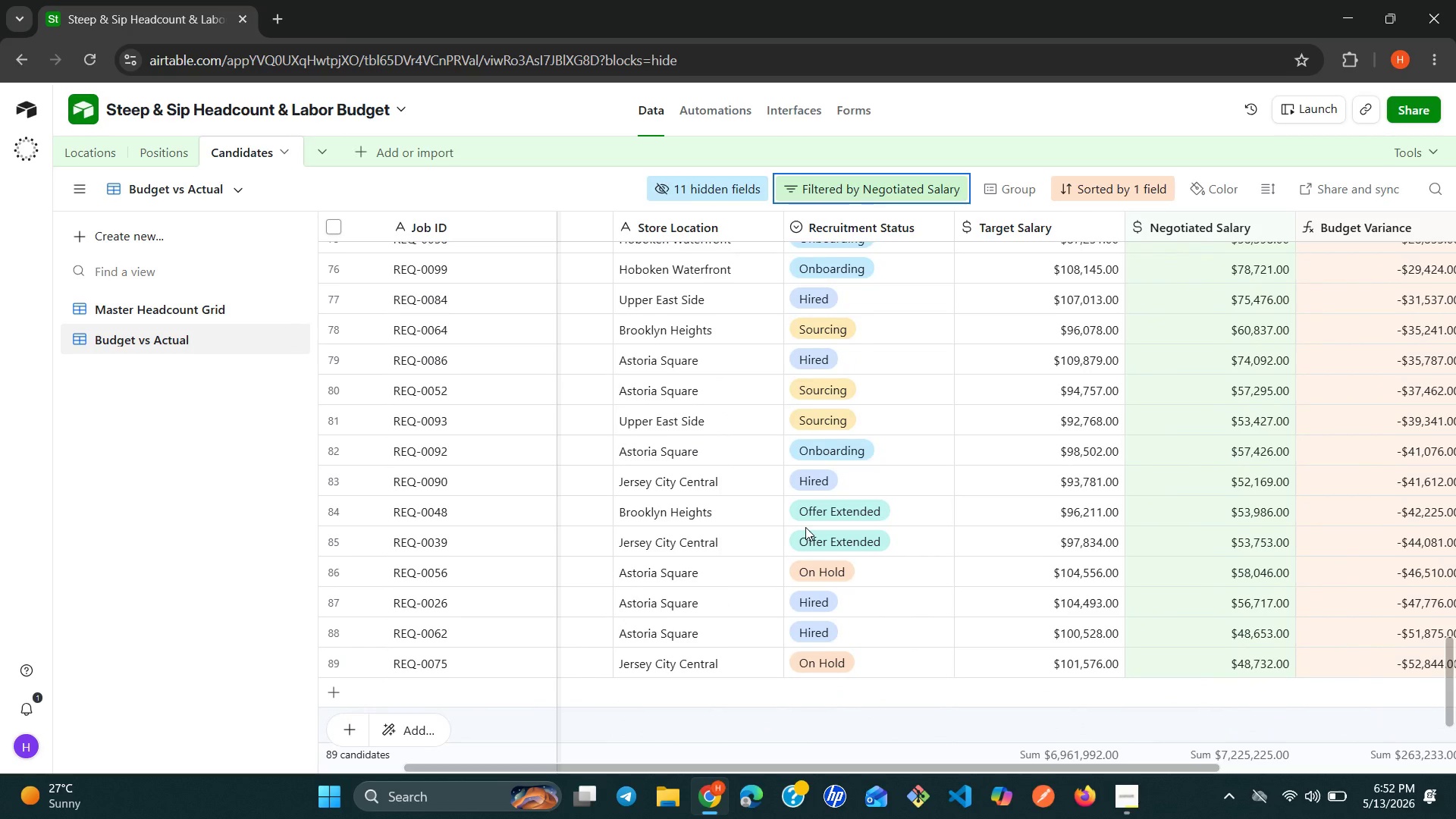 
left_click([164, 239])
 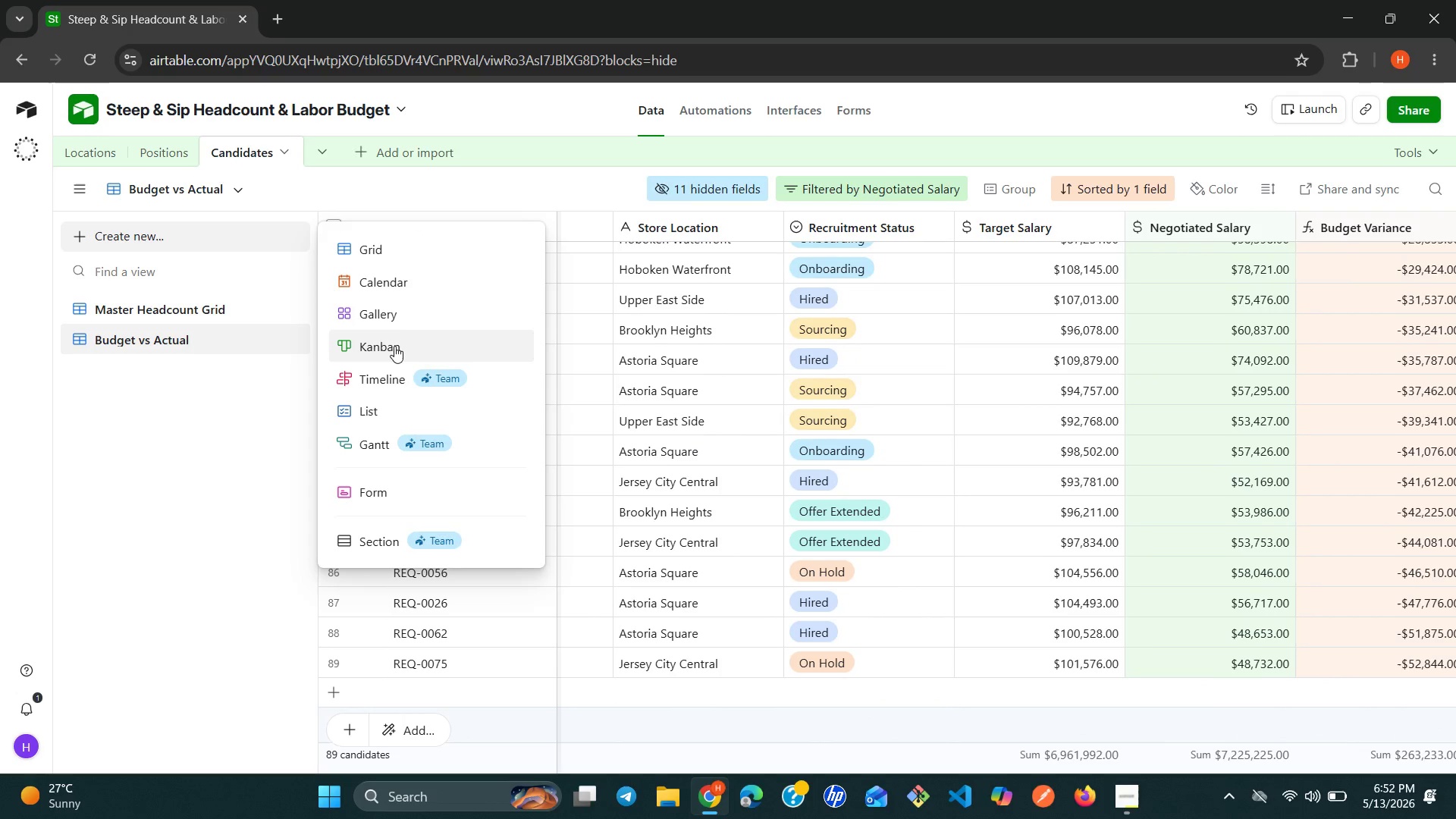 
left_click([392, 347])
 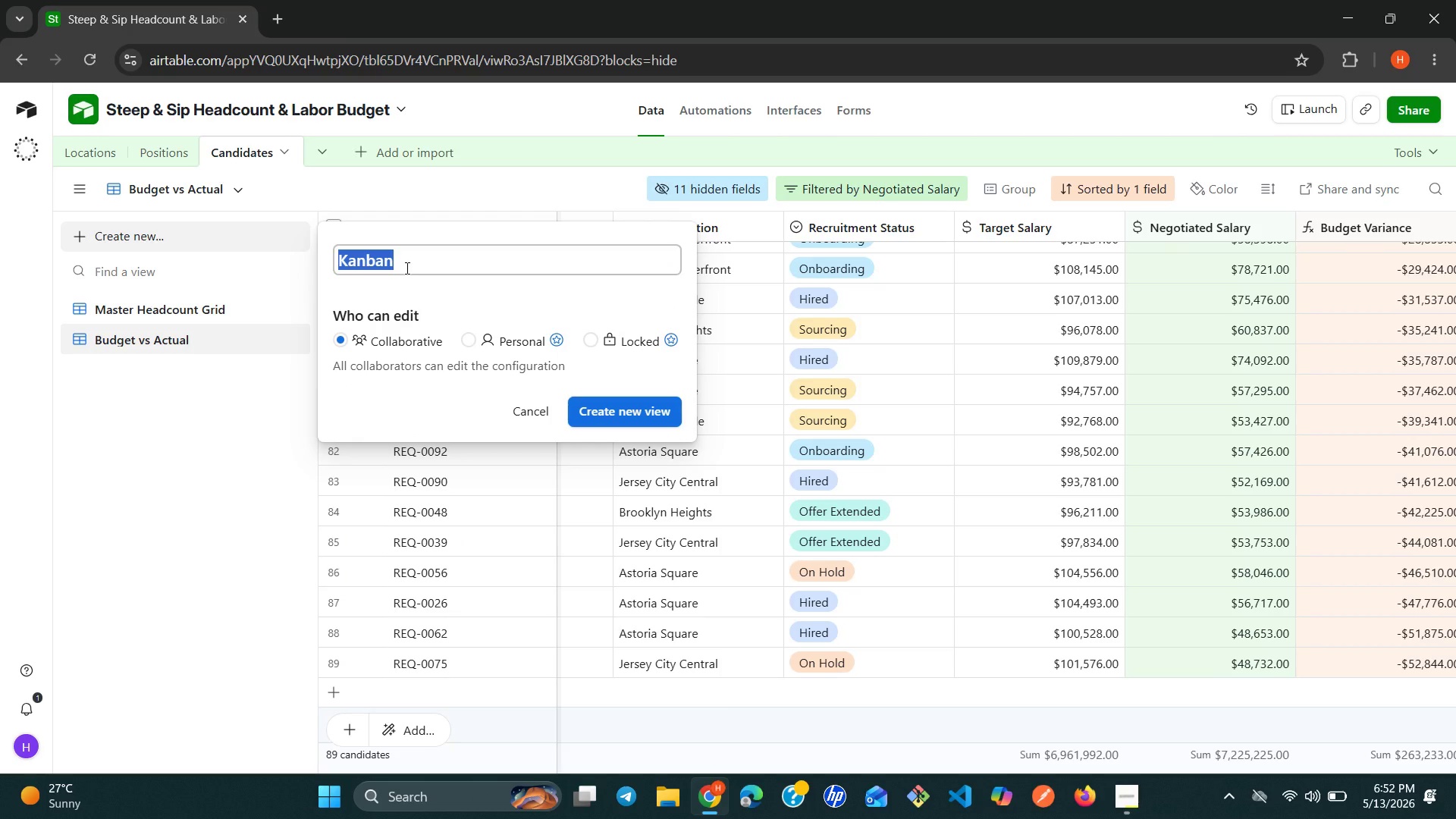 
wait(5.59)
 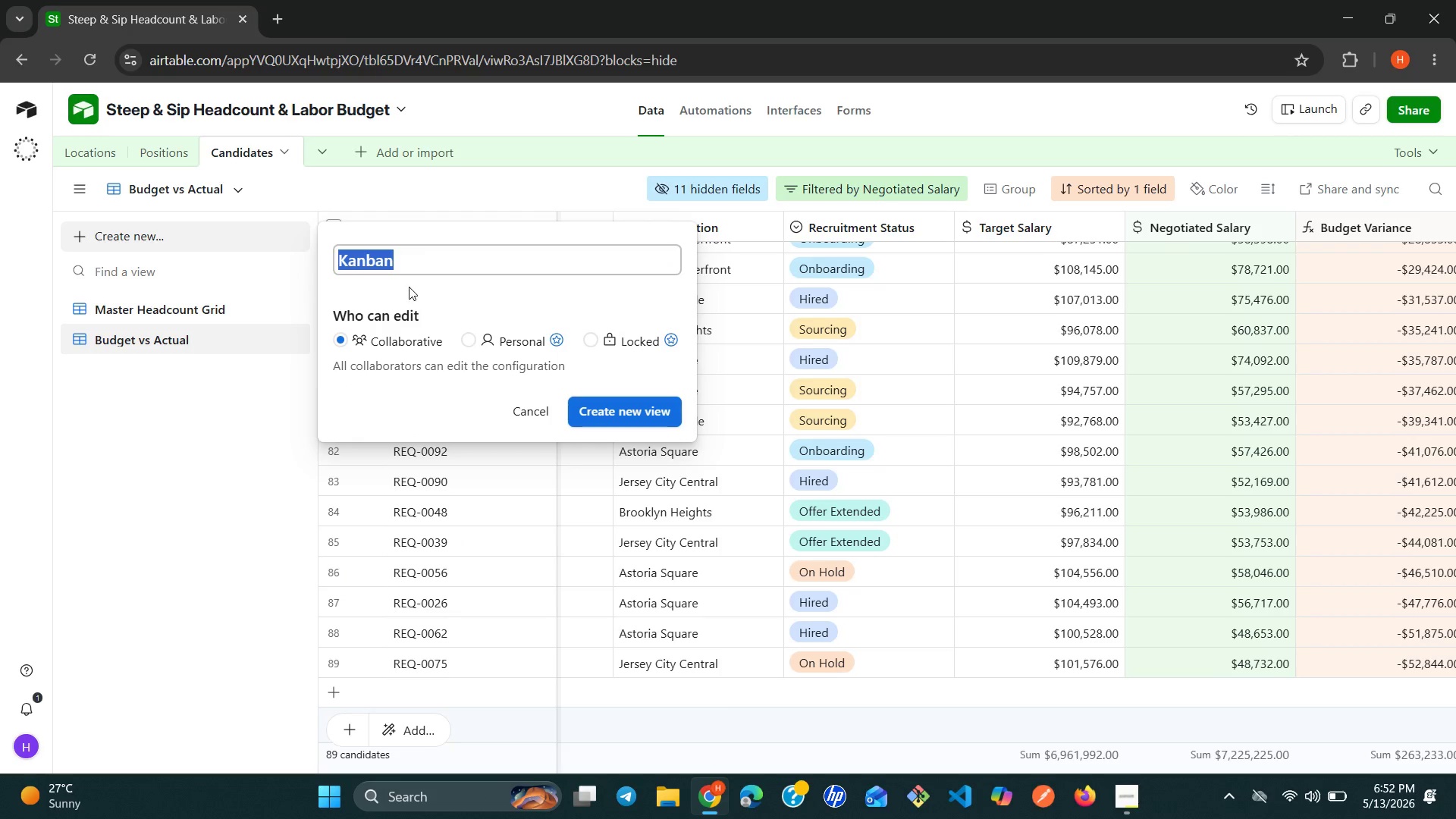 
type(Hiring Pipeline)
 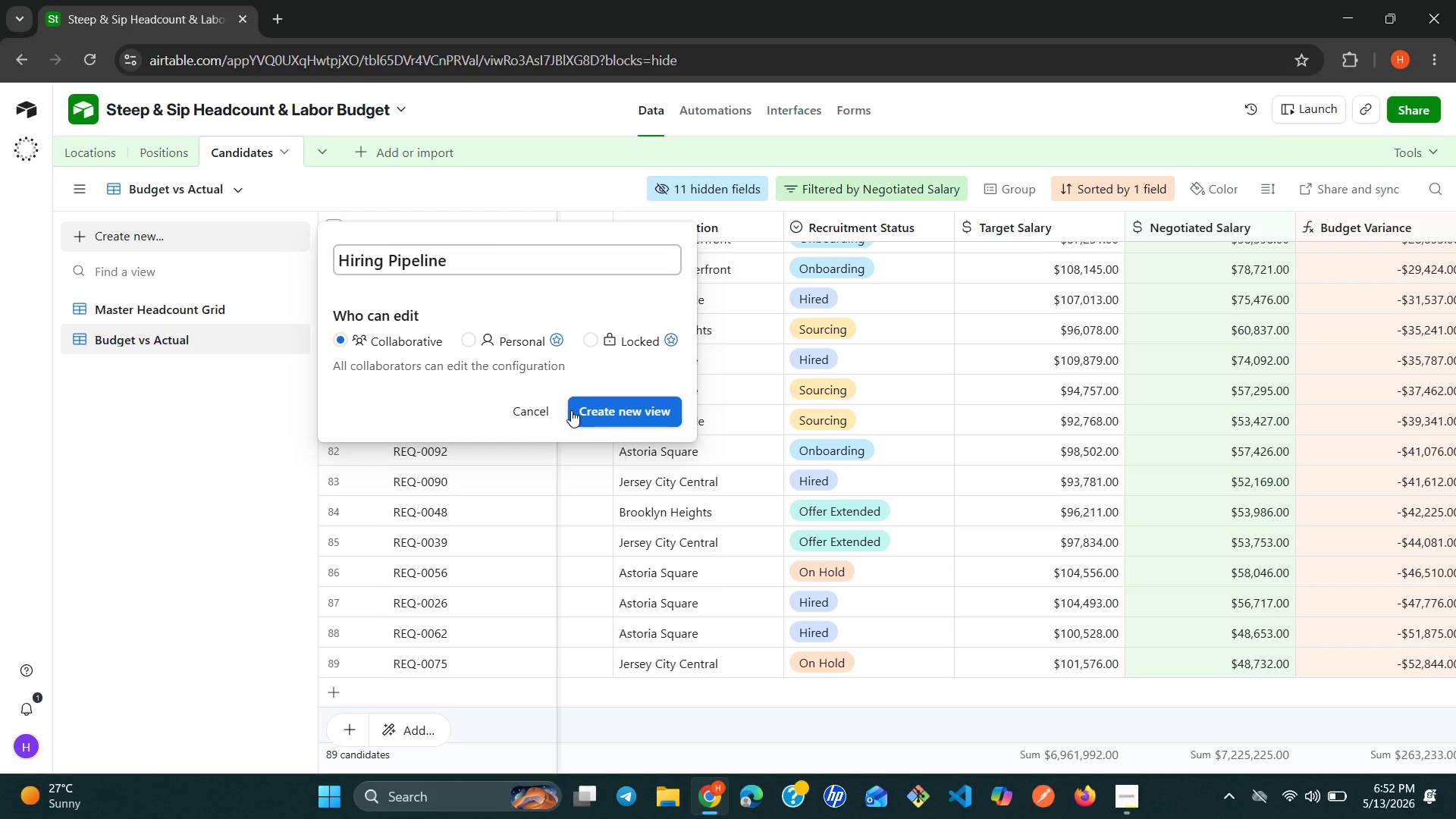 
left_click([607, 411])
 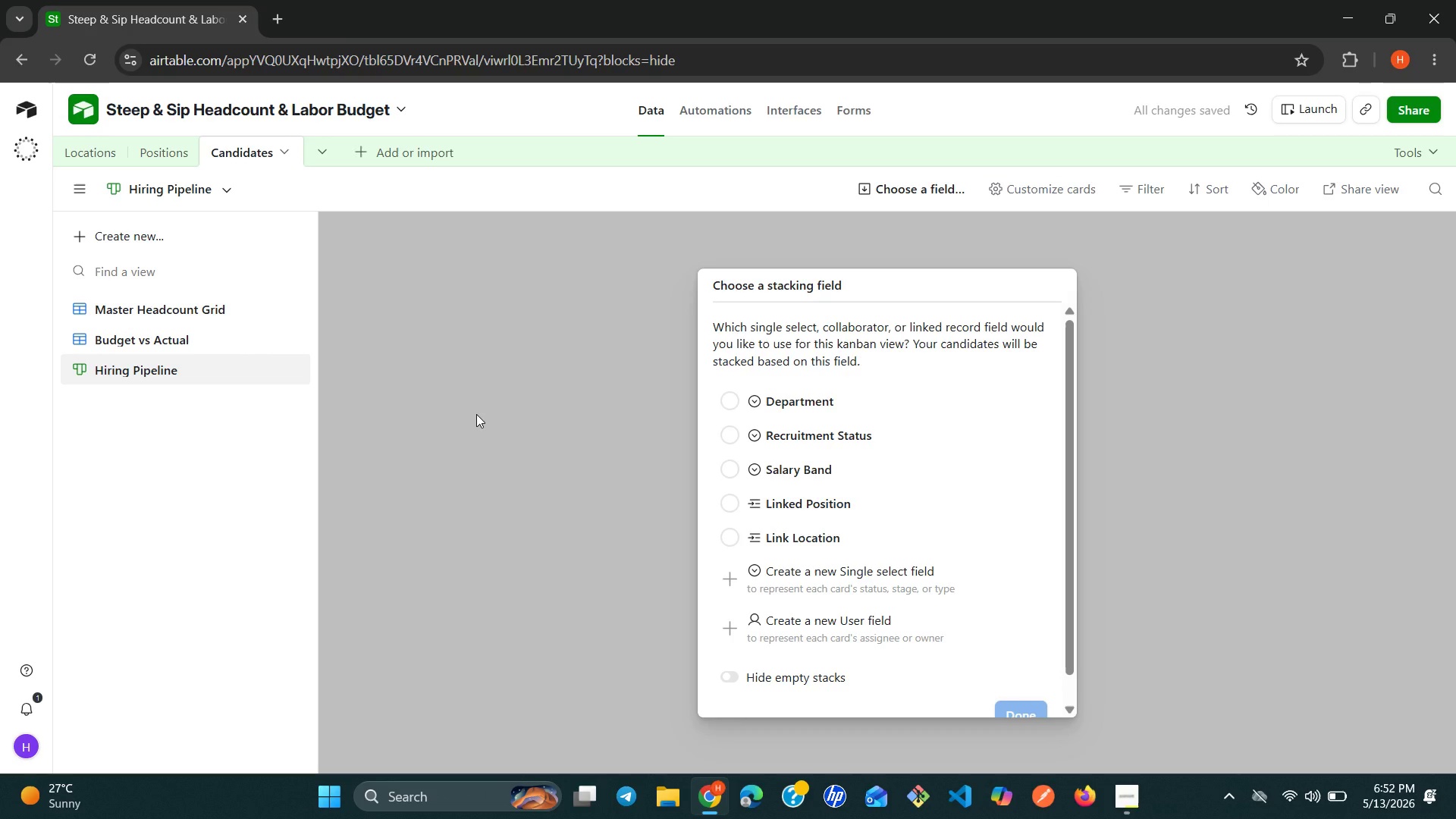 
wait(14.58)
 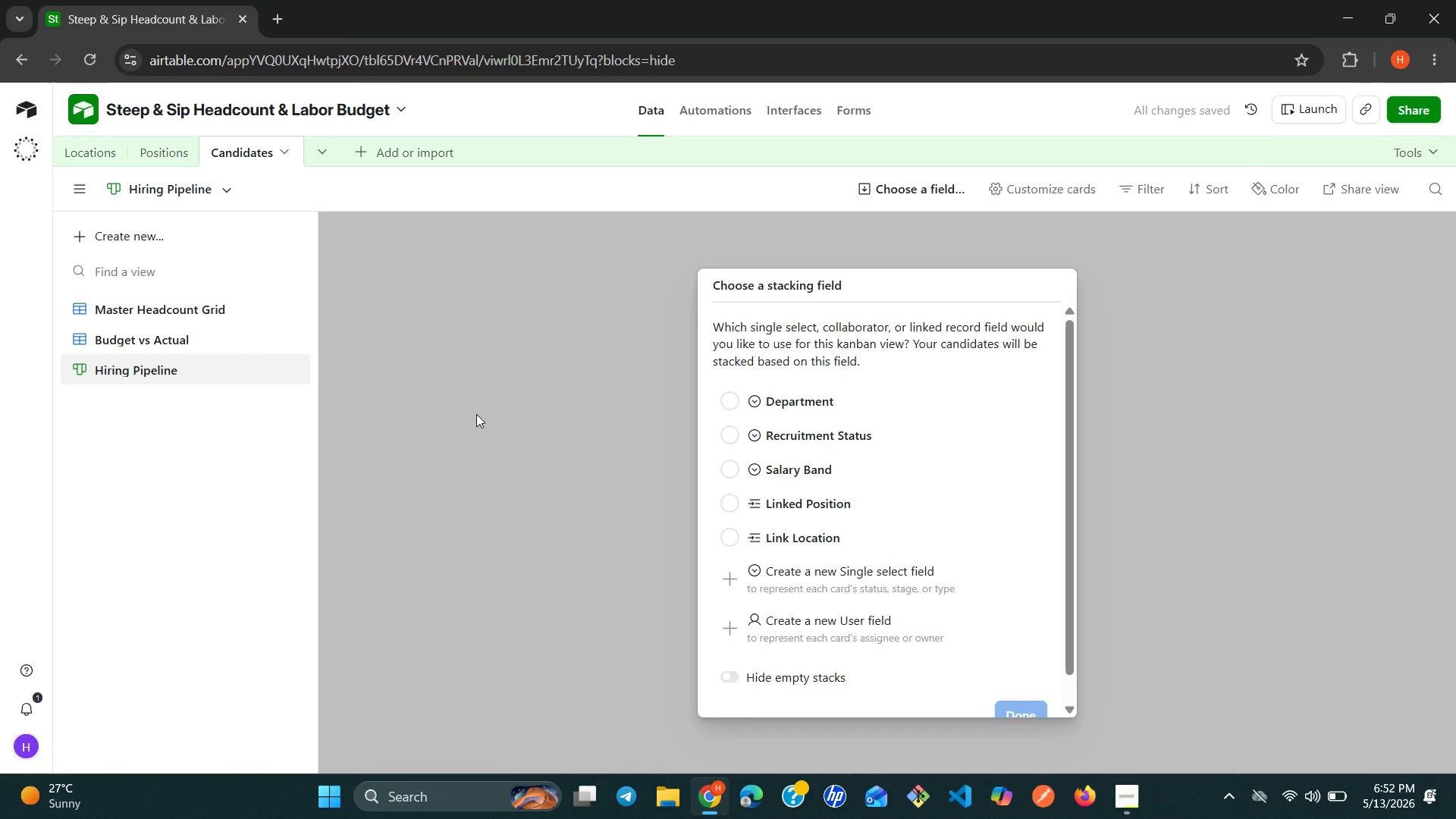 
left_click([733, 435])
 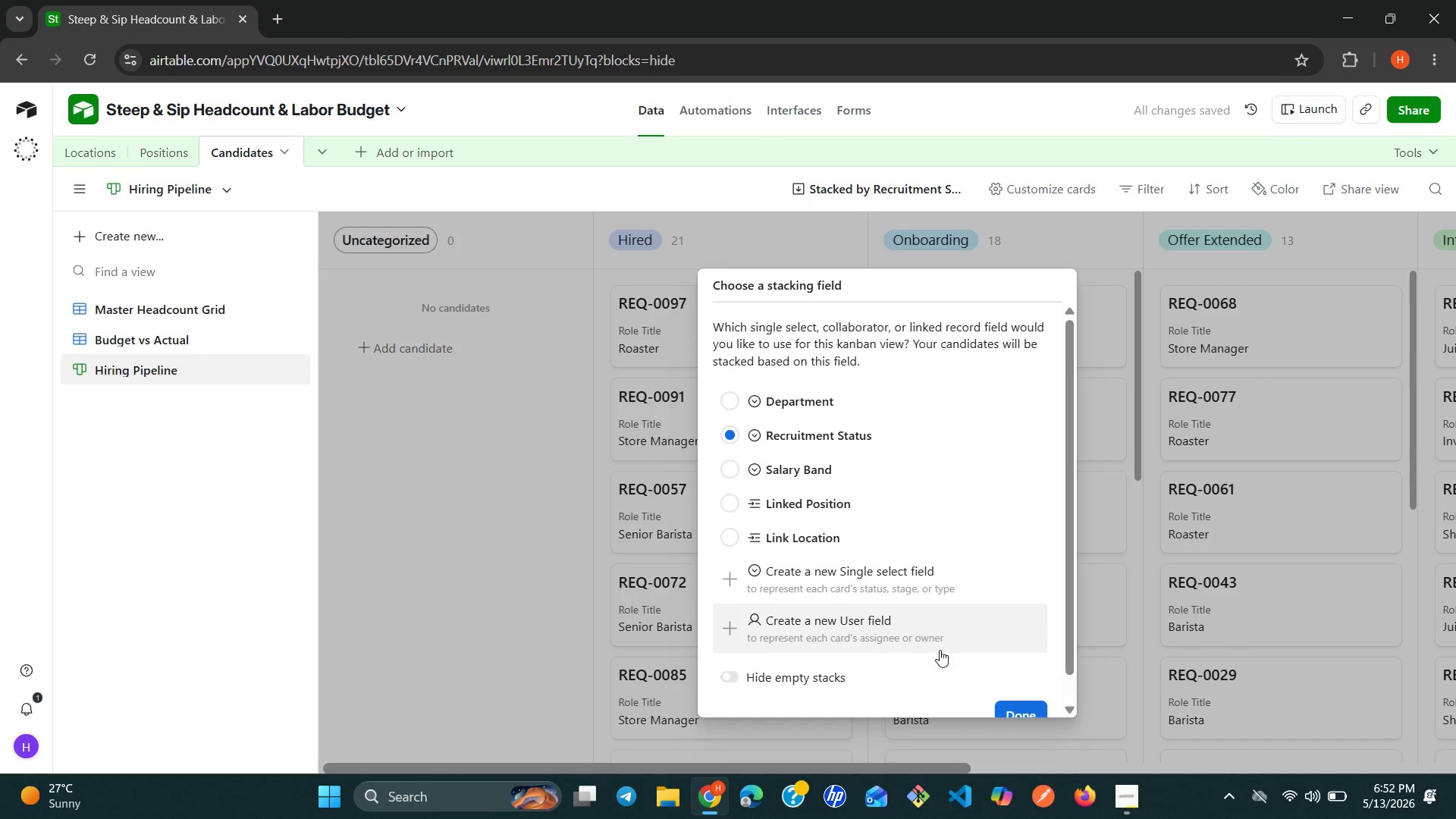 
left_click([1007, 711])
 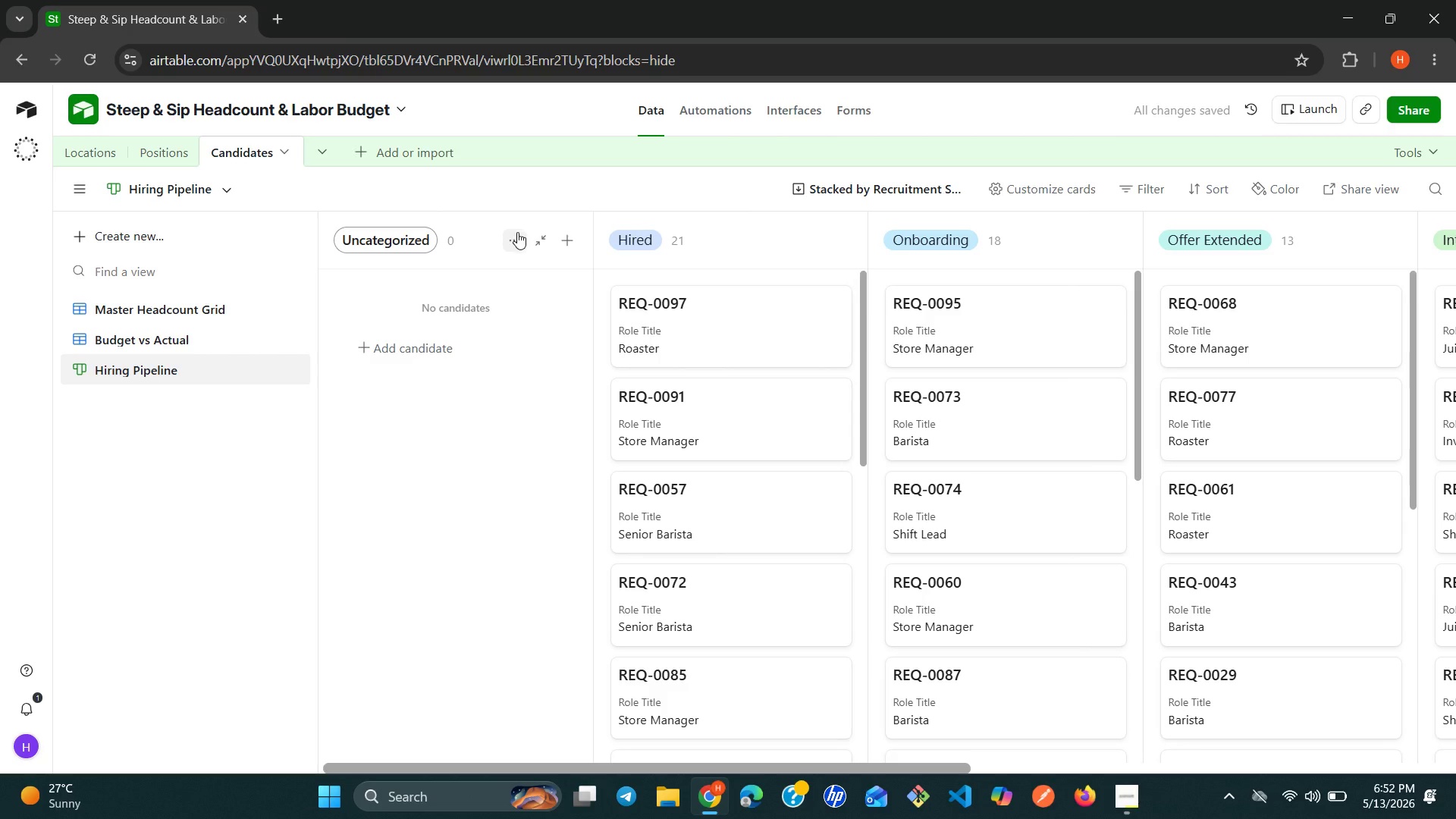 
left_click([538, 237])
 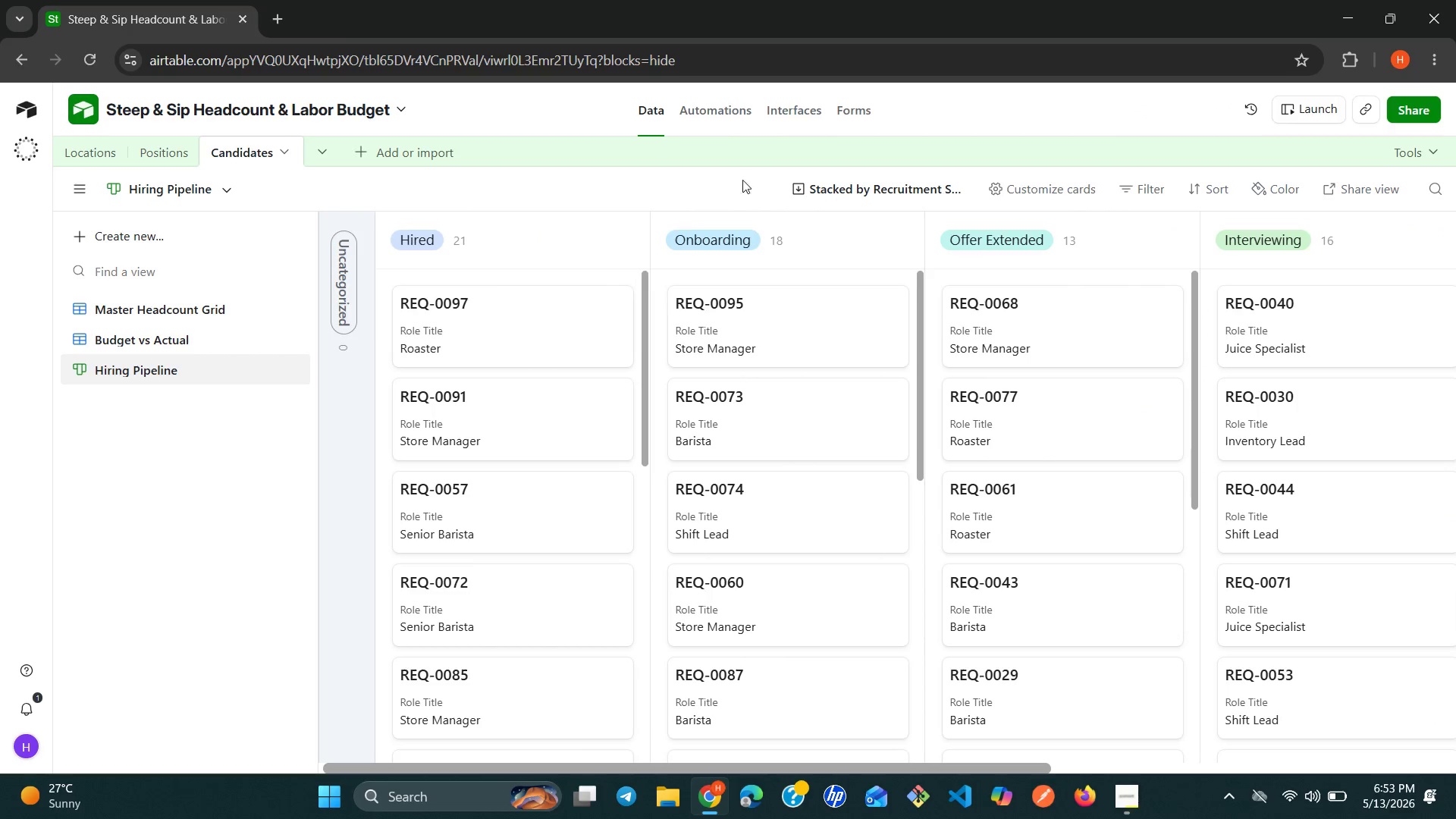 
wait(6.25)
 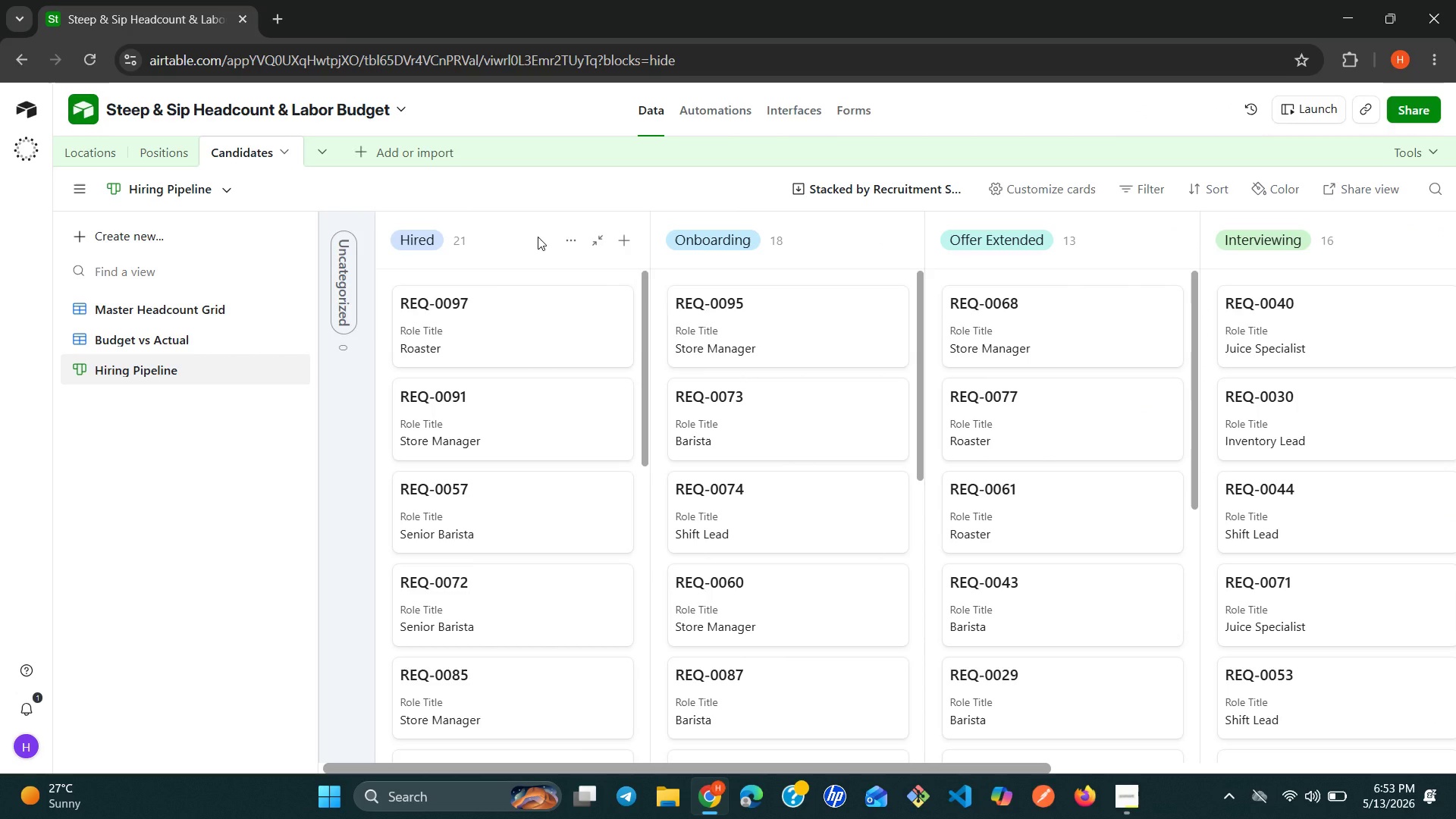 
left_click([1037, 179])
 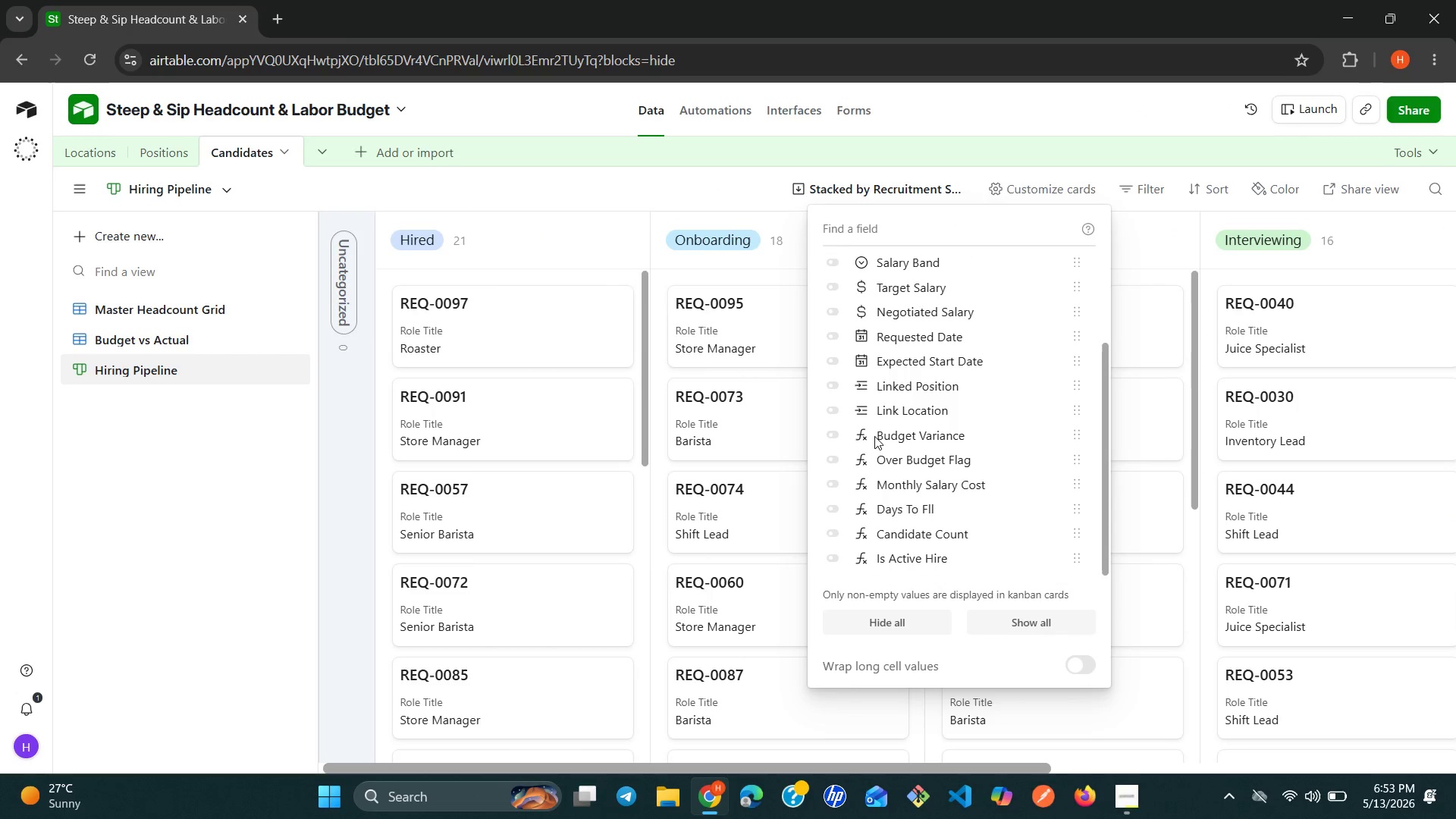 
mouse_move([908, 453])
 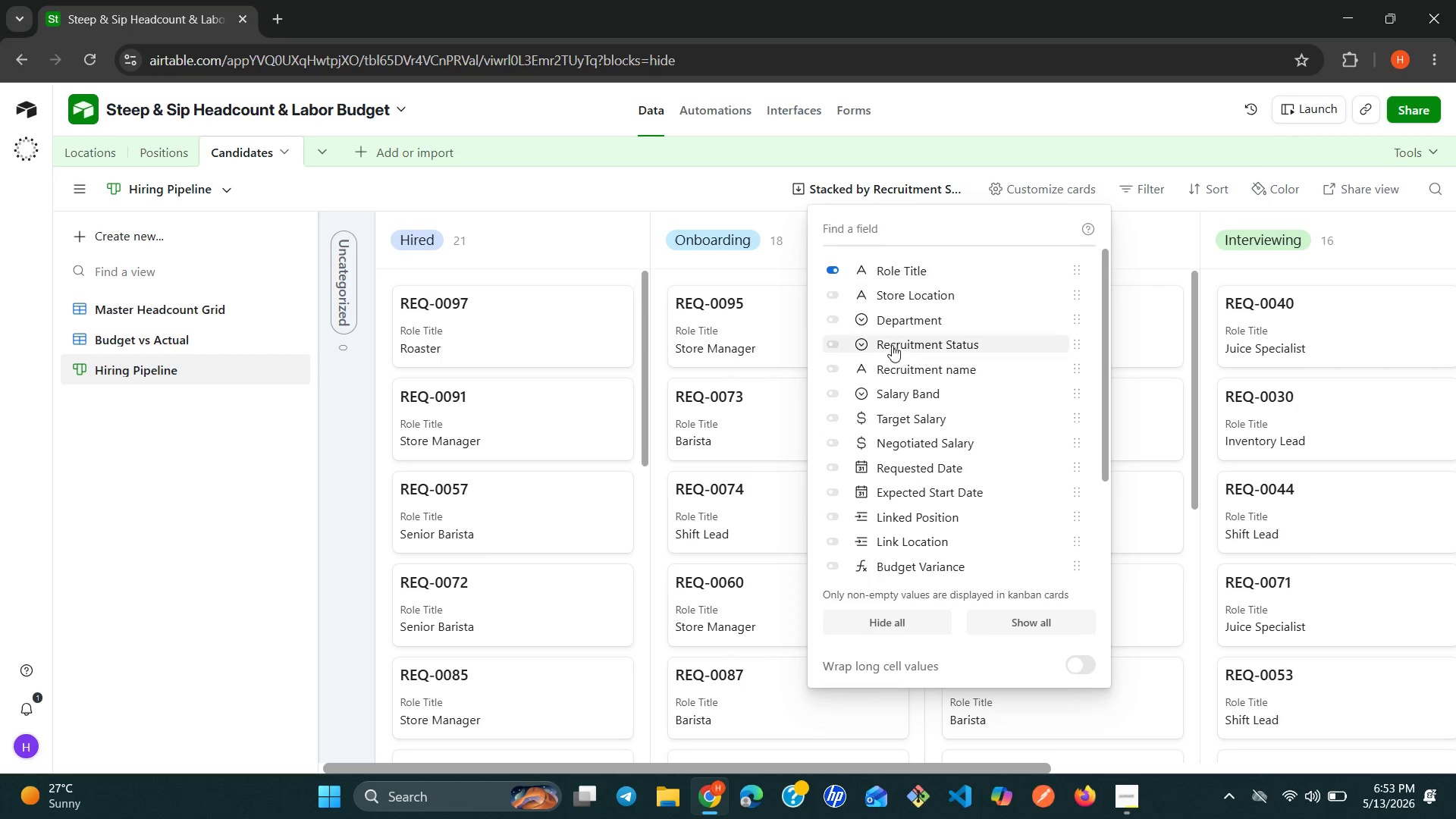 
mouse_move([883, 335])
 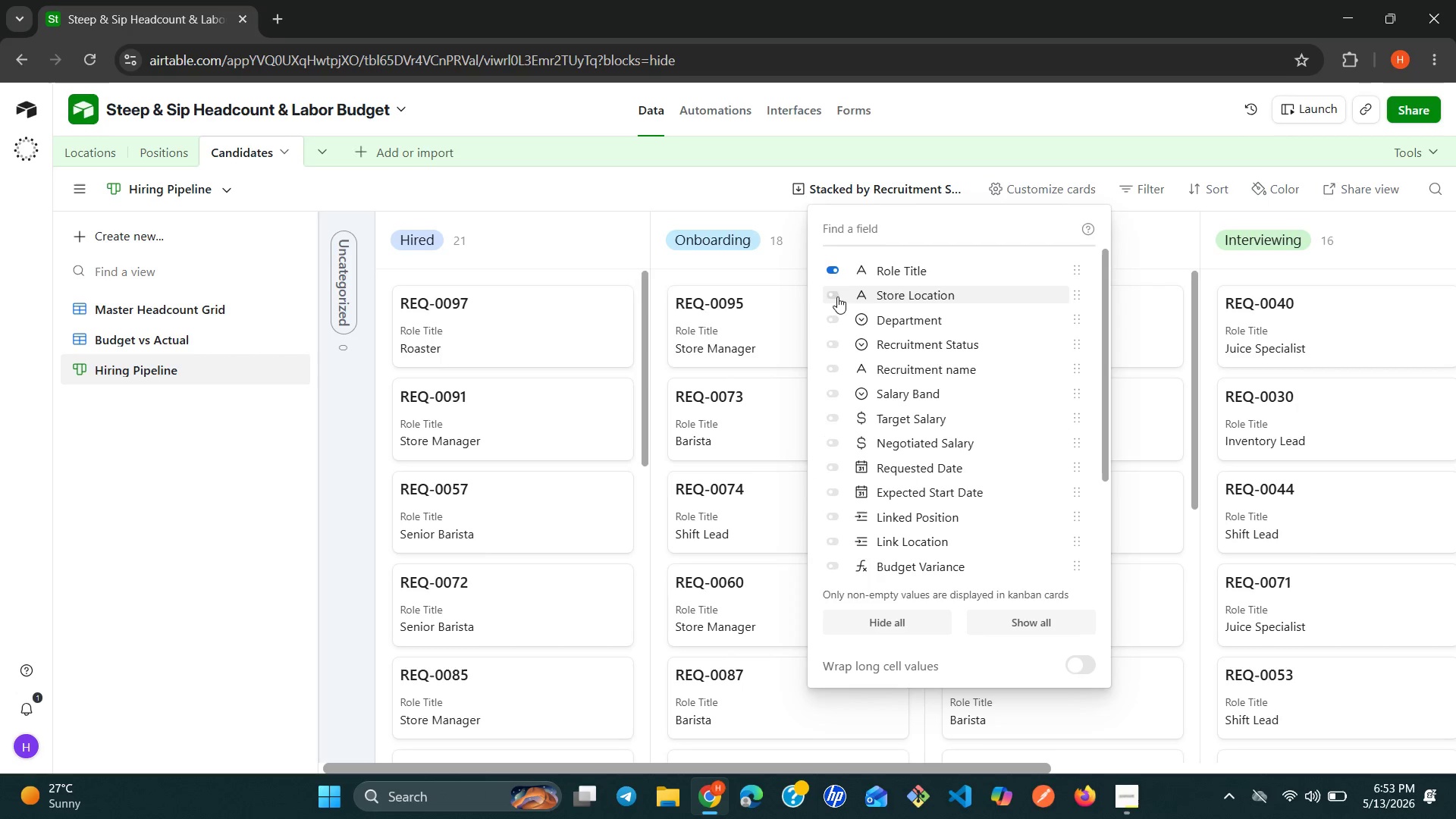 
left_click([836, 295])
 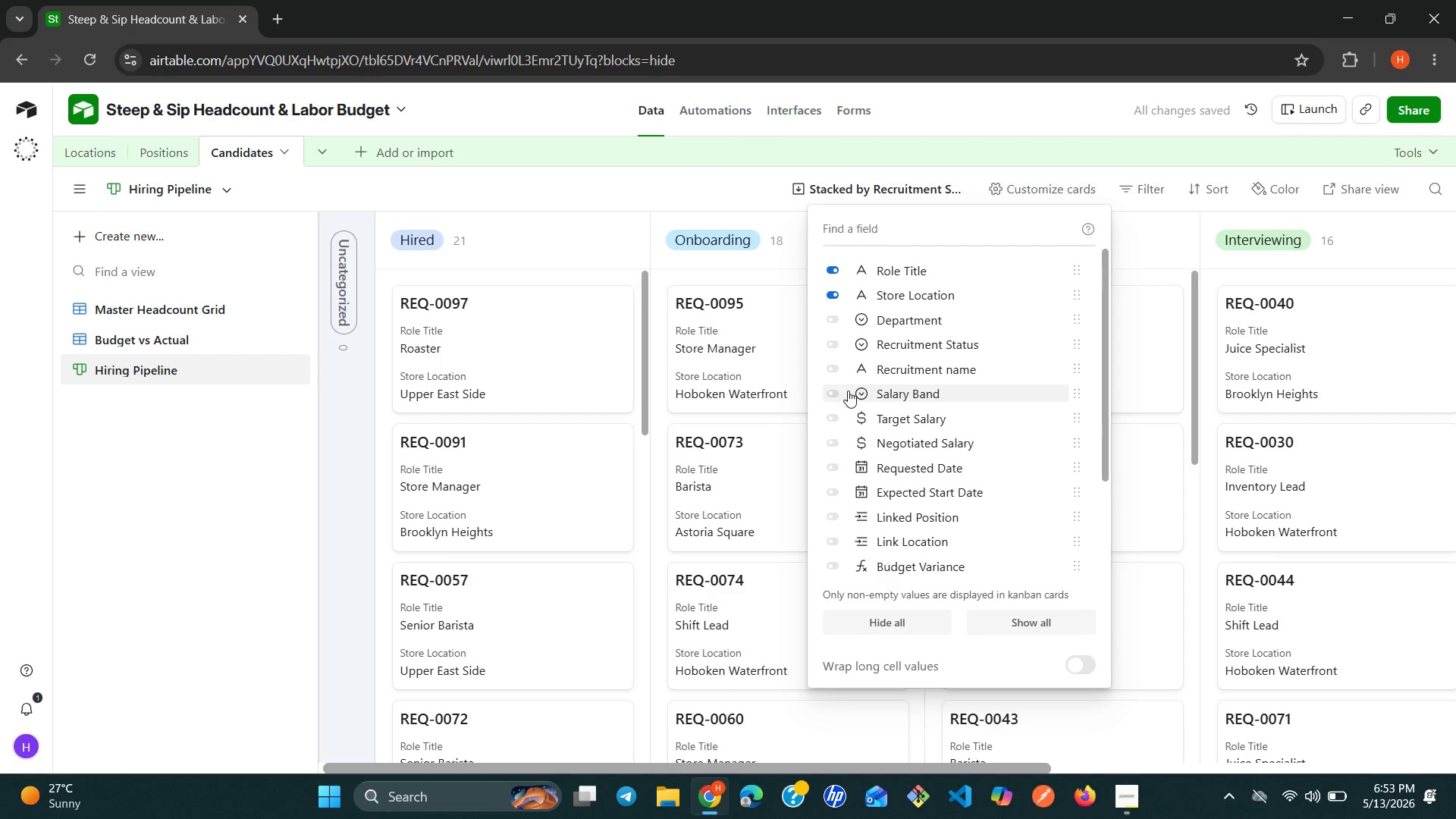 
wait(6.67)
 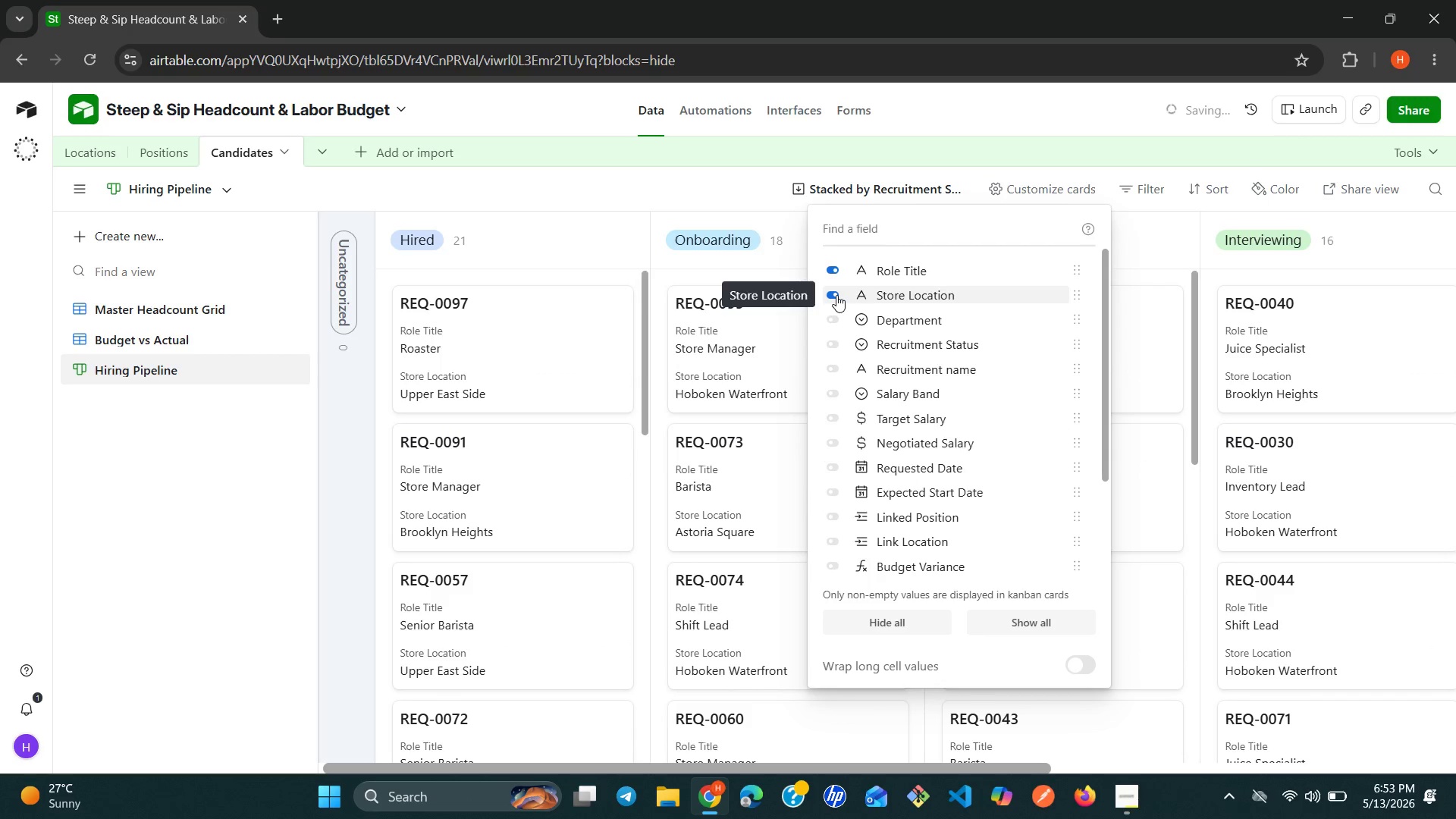 
left_click([844, 425])
 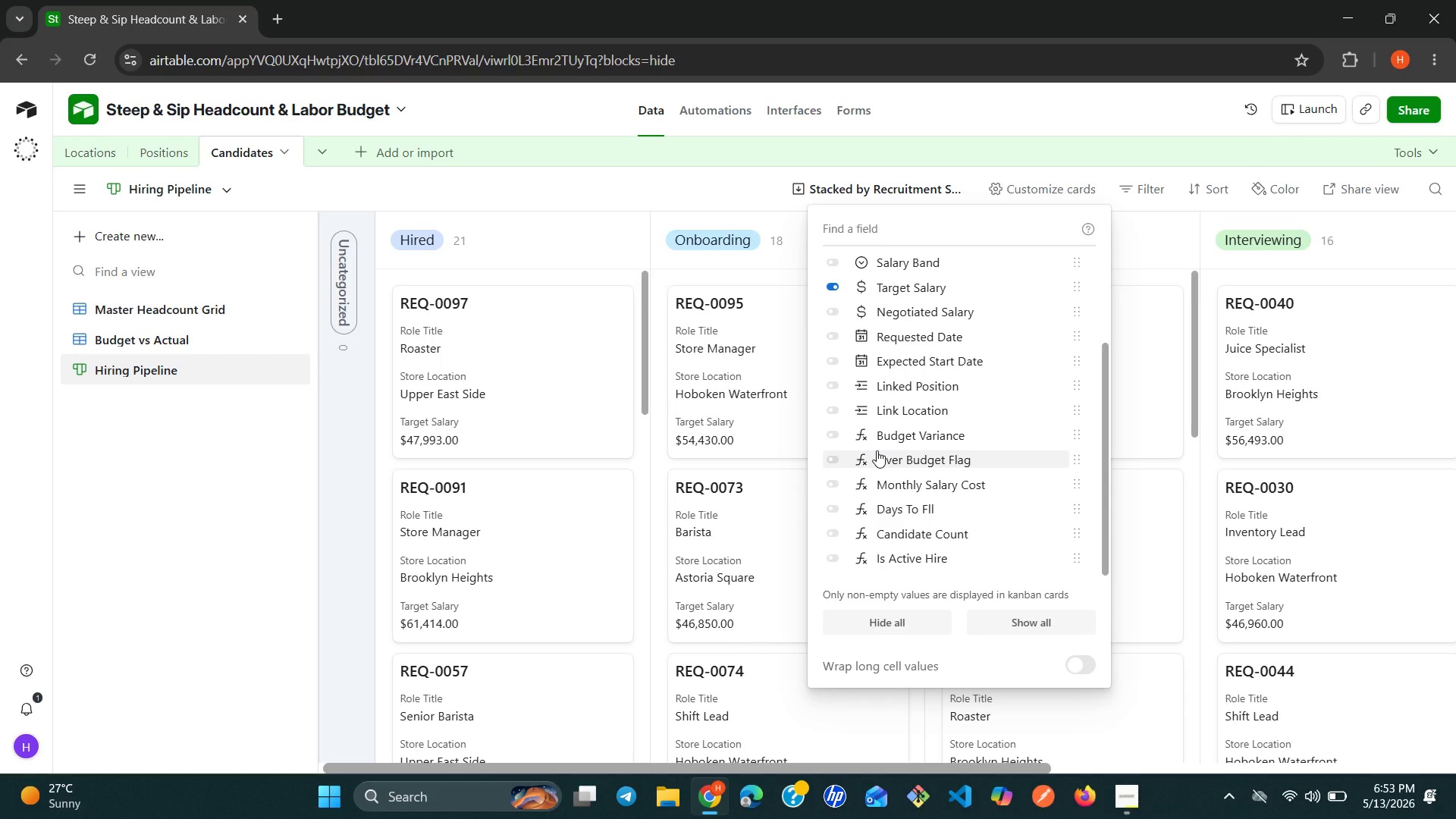 
wait(23.17)
 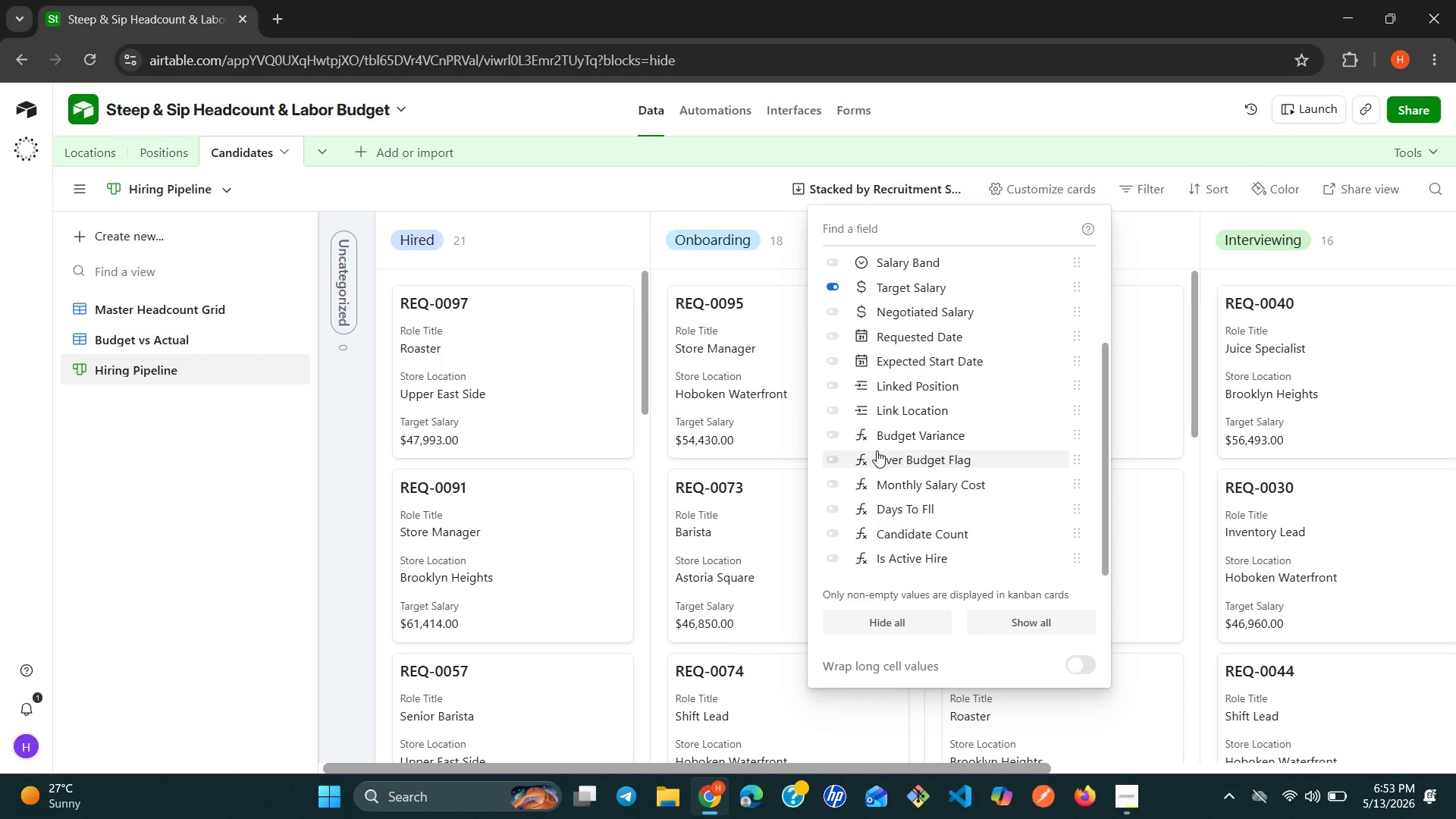 
left_click([839, 369])
 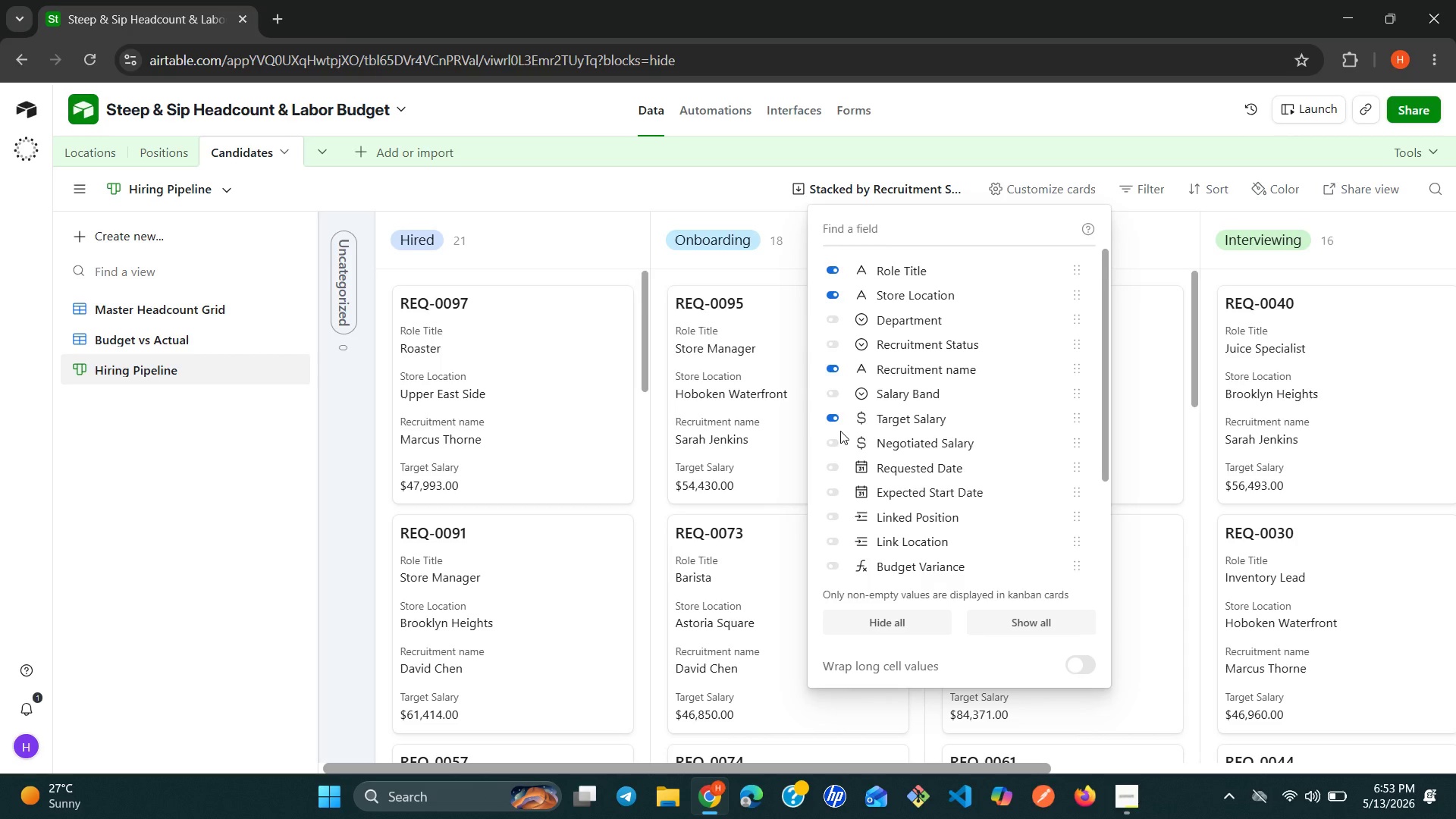 
wait(14.58)
 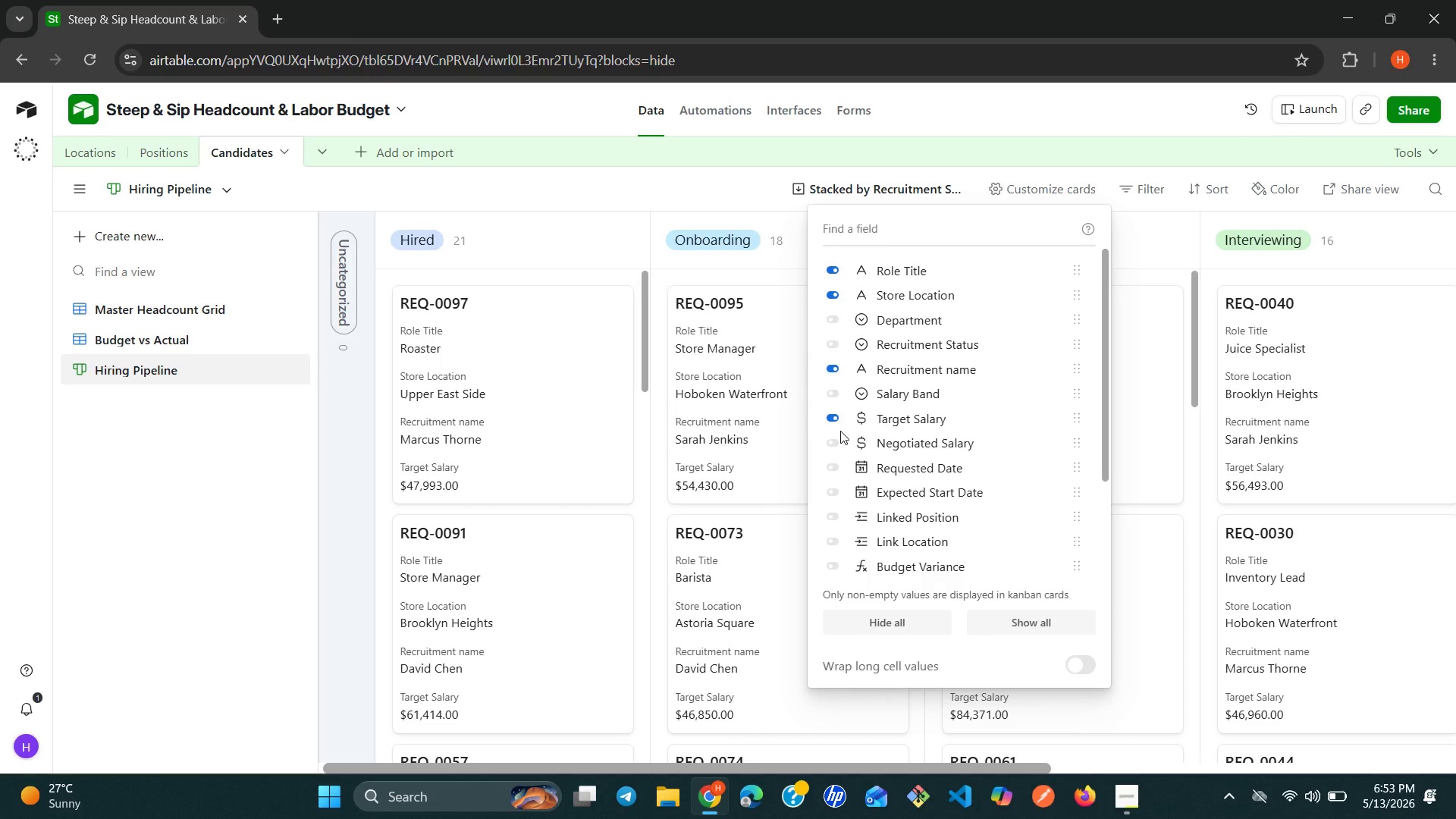 
left_click([835, 357])
 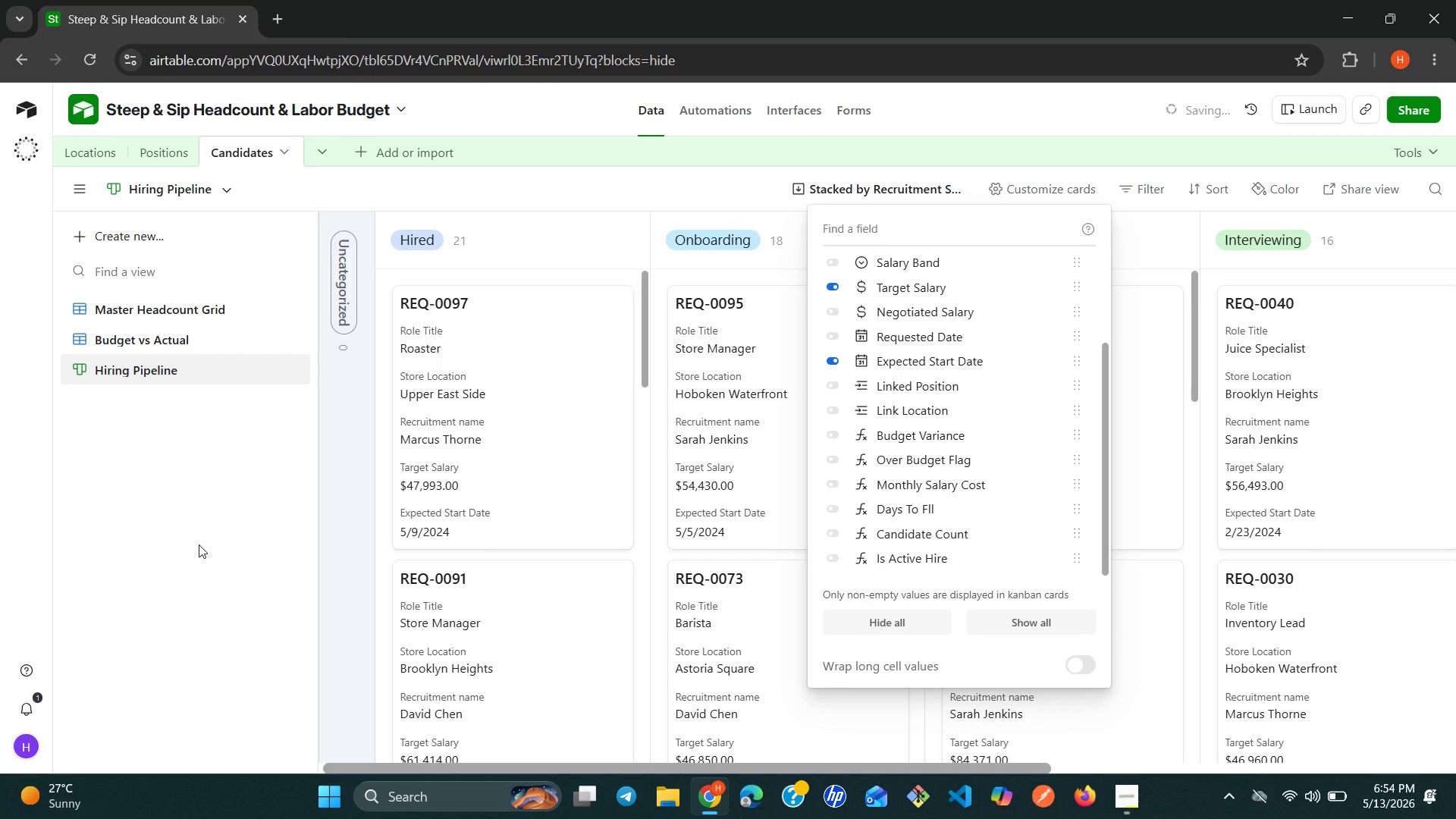 
left_click([199, 544])
 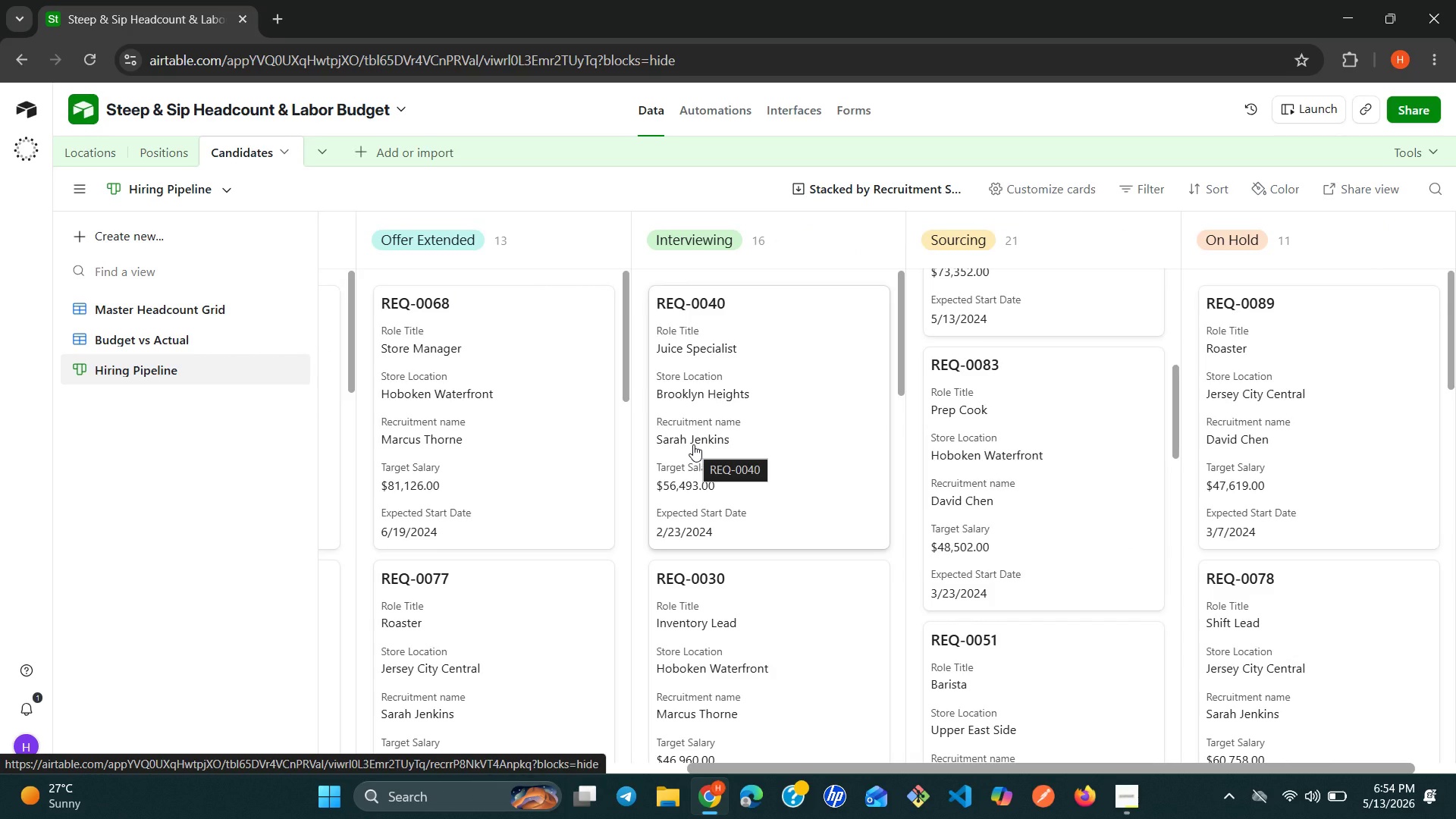 
wait(20.39)
 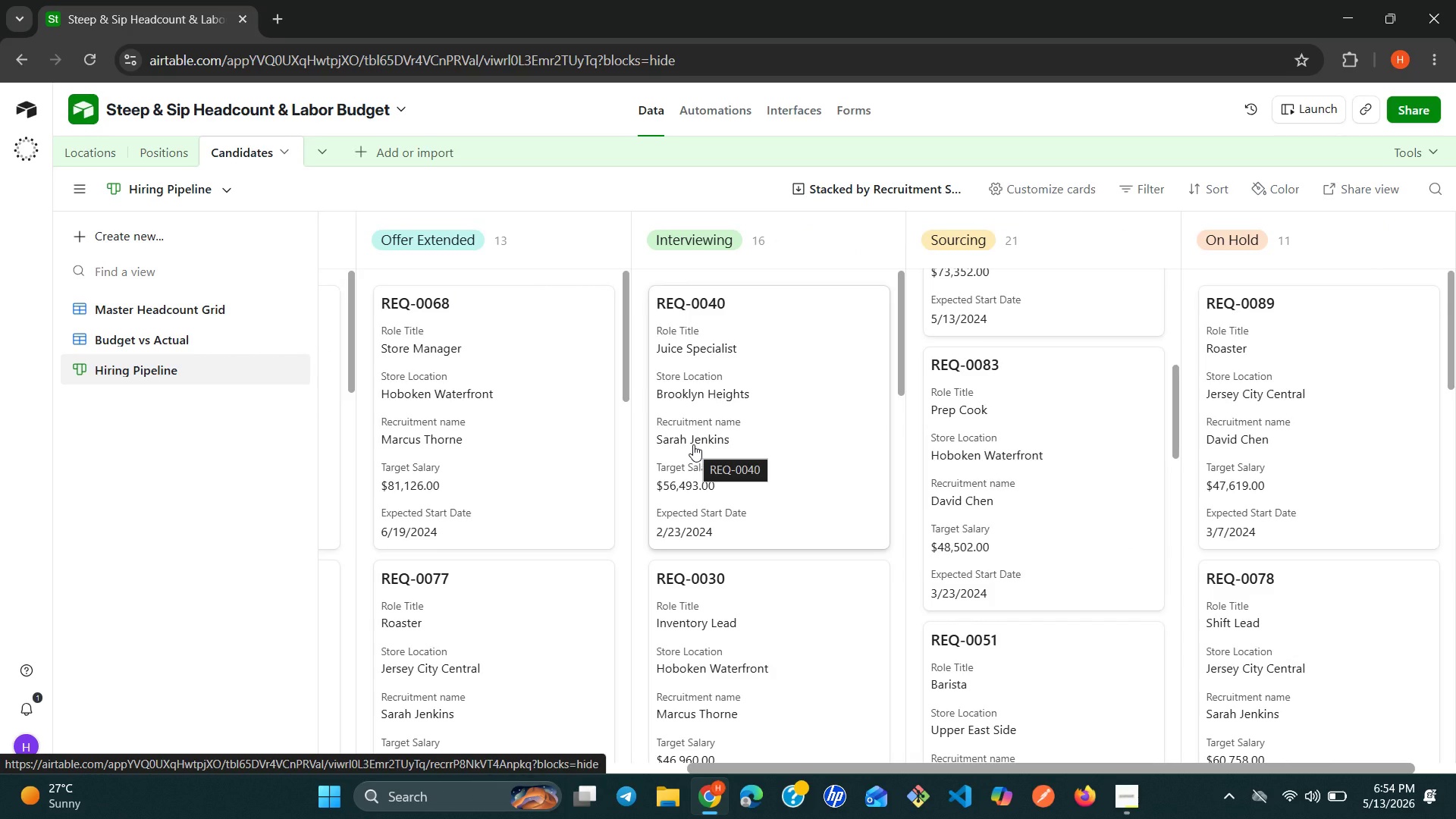 
left_click([143, 241])
 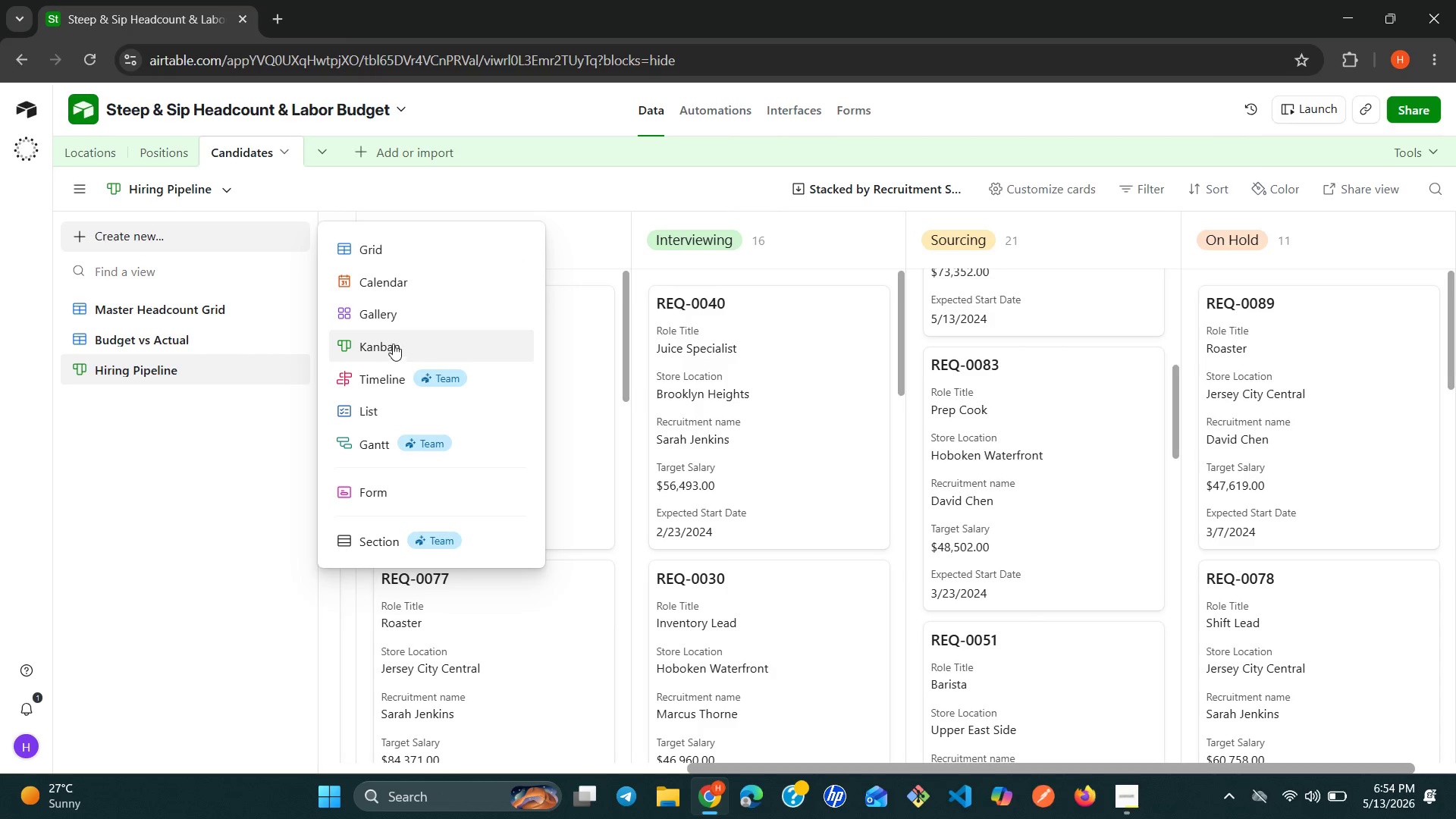 
left_click([417, 290])
 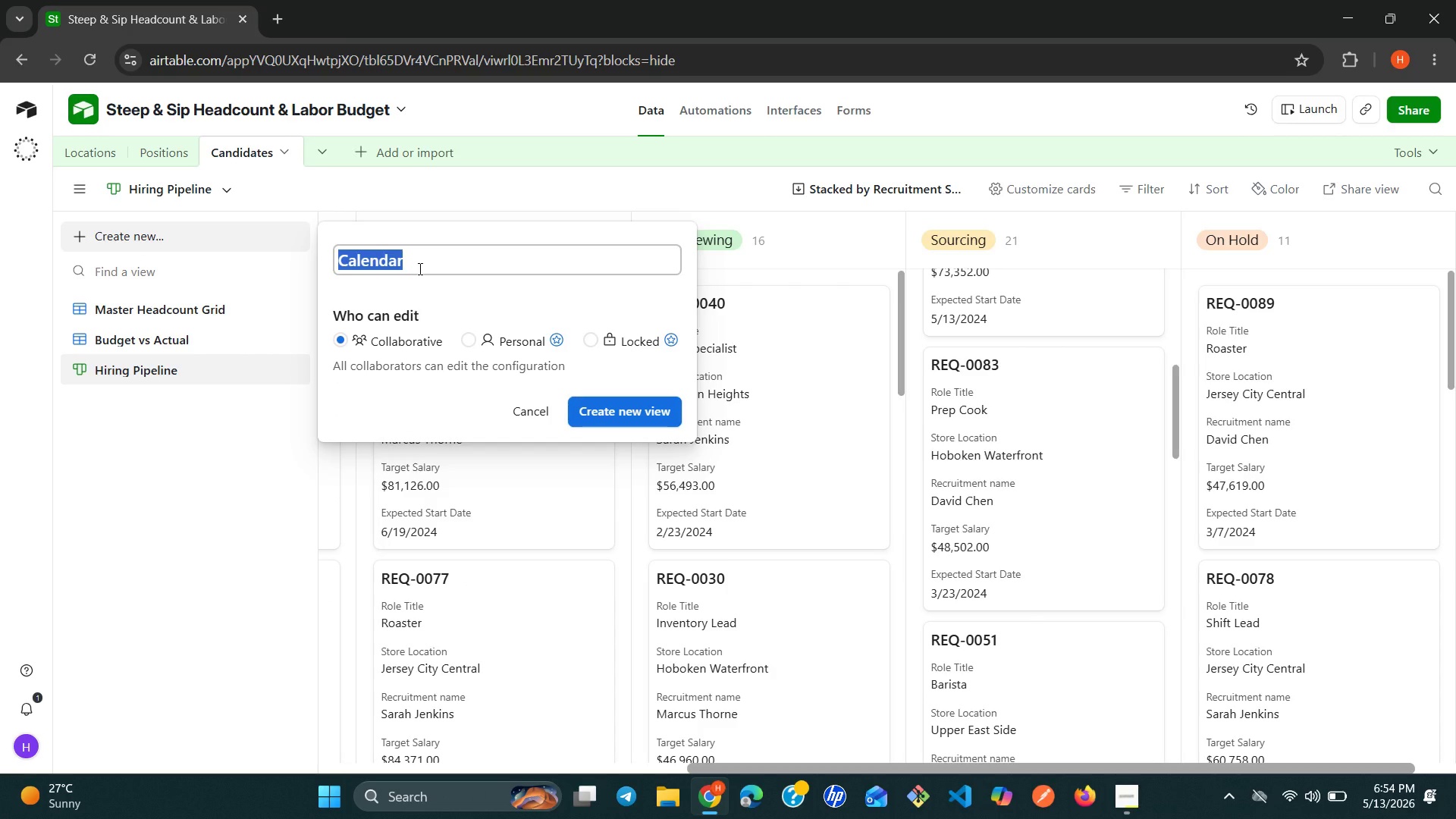 
wait(9.97)
 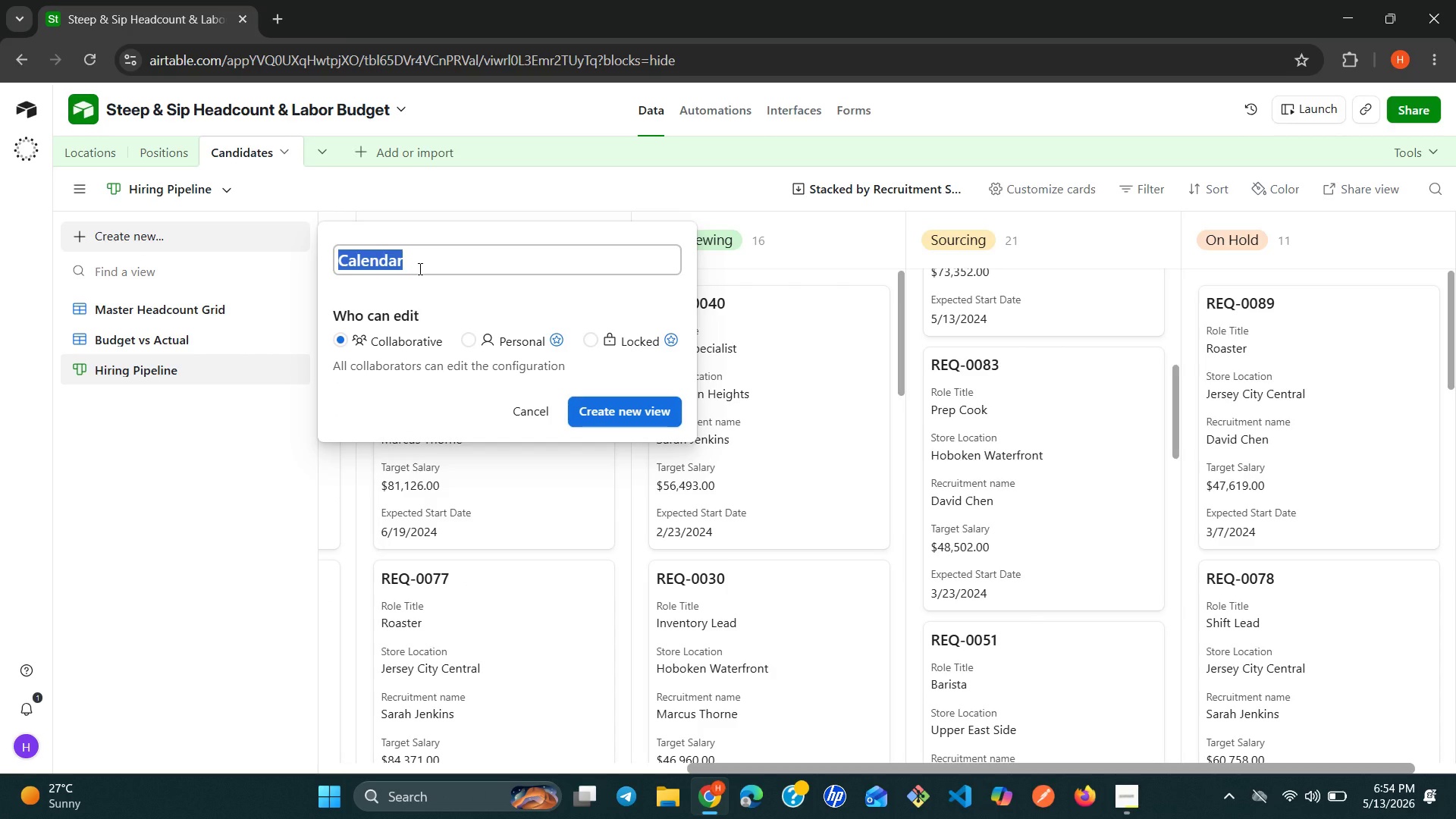 
type(Start Date )
 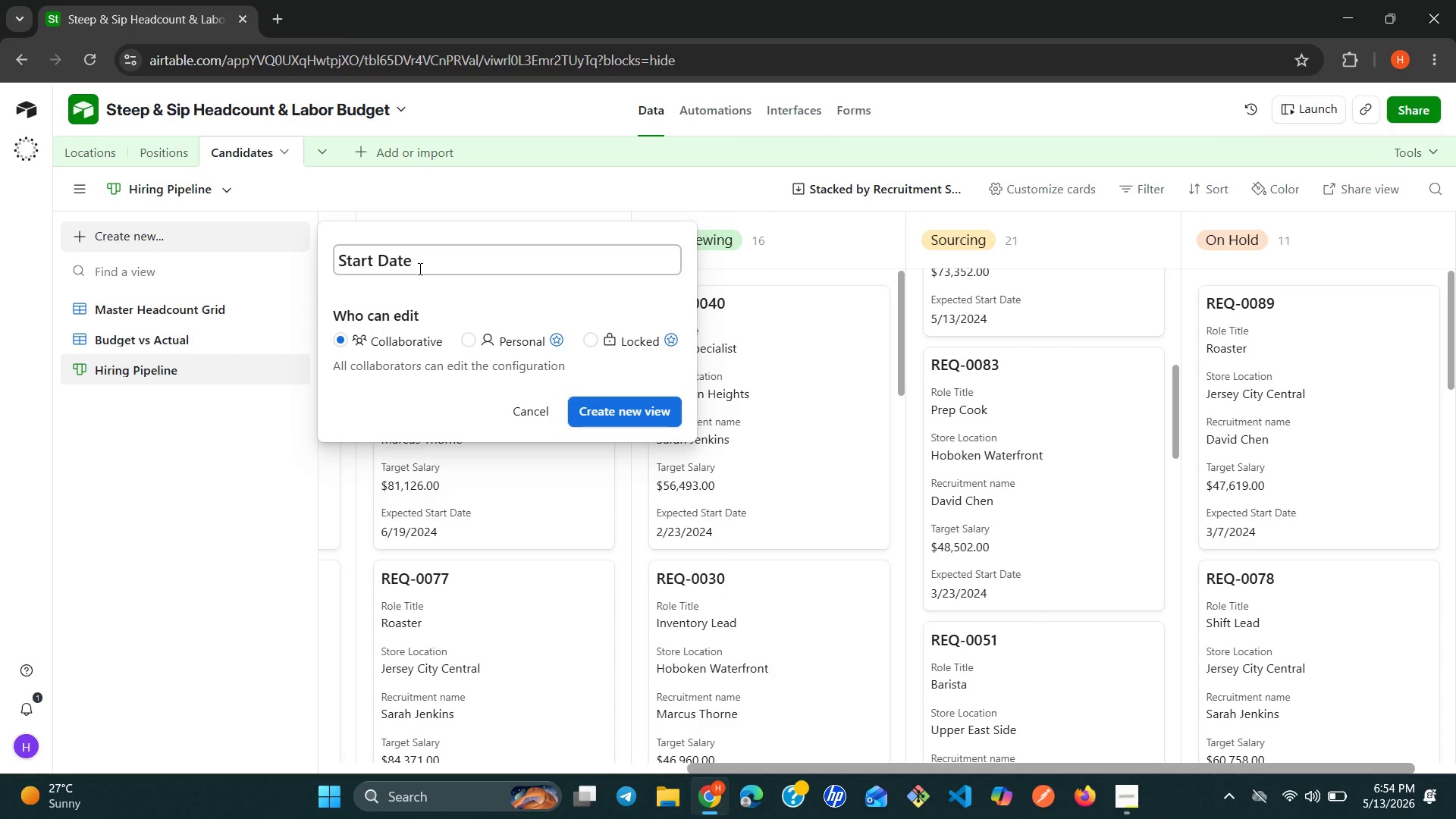 
wait(5.3)
 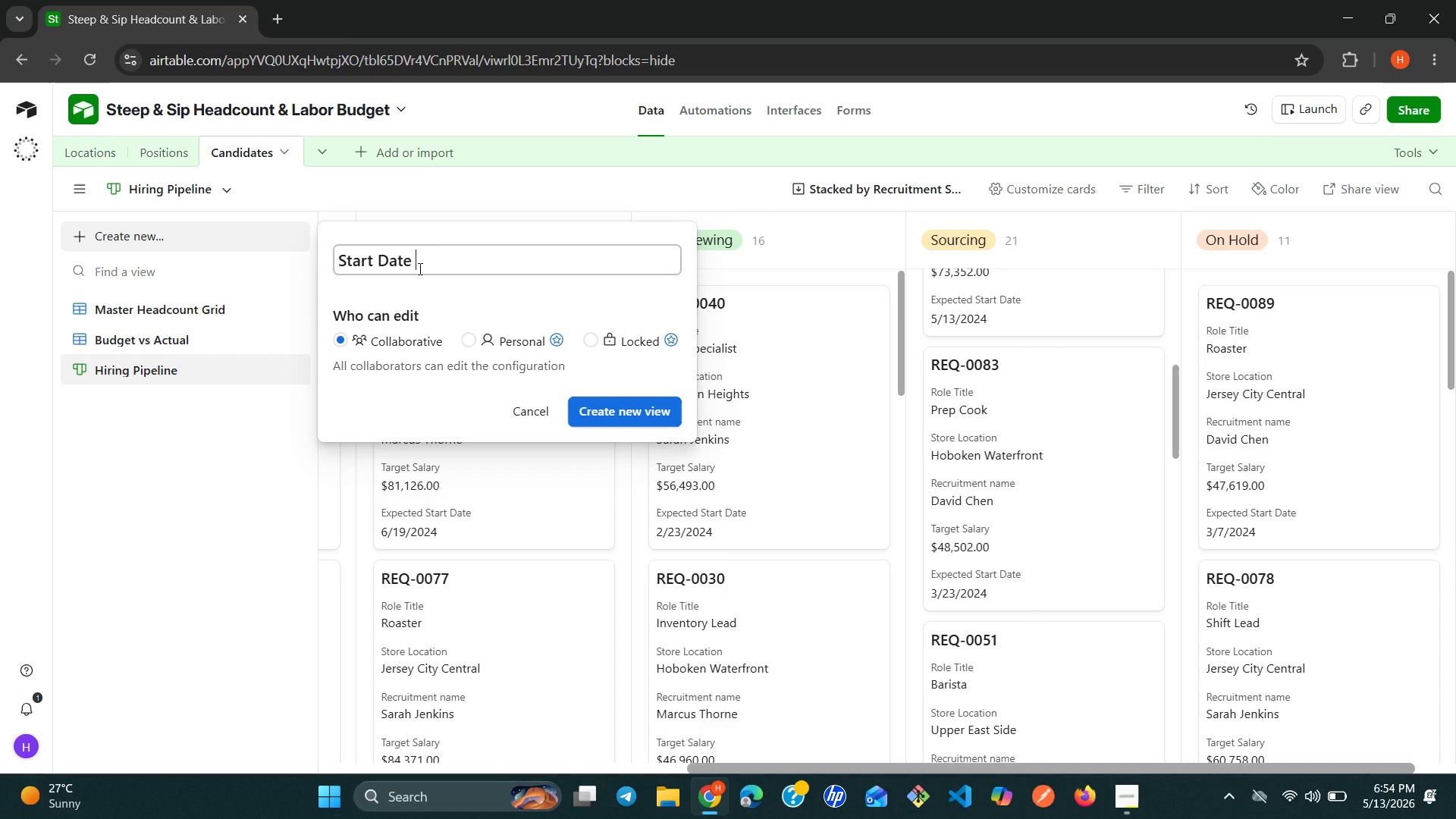 
type(Calender )
key(Backspace)
key(Backspace)
key(Backspace)
key(Backspace)
key(Backspace)
key(Backspace)
 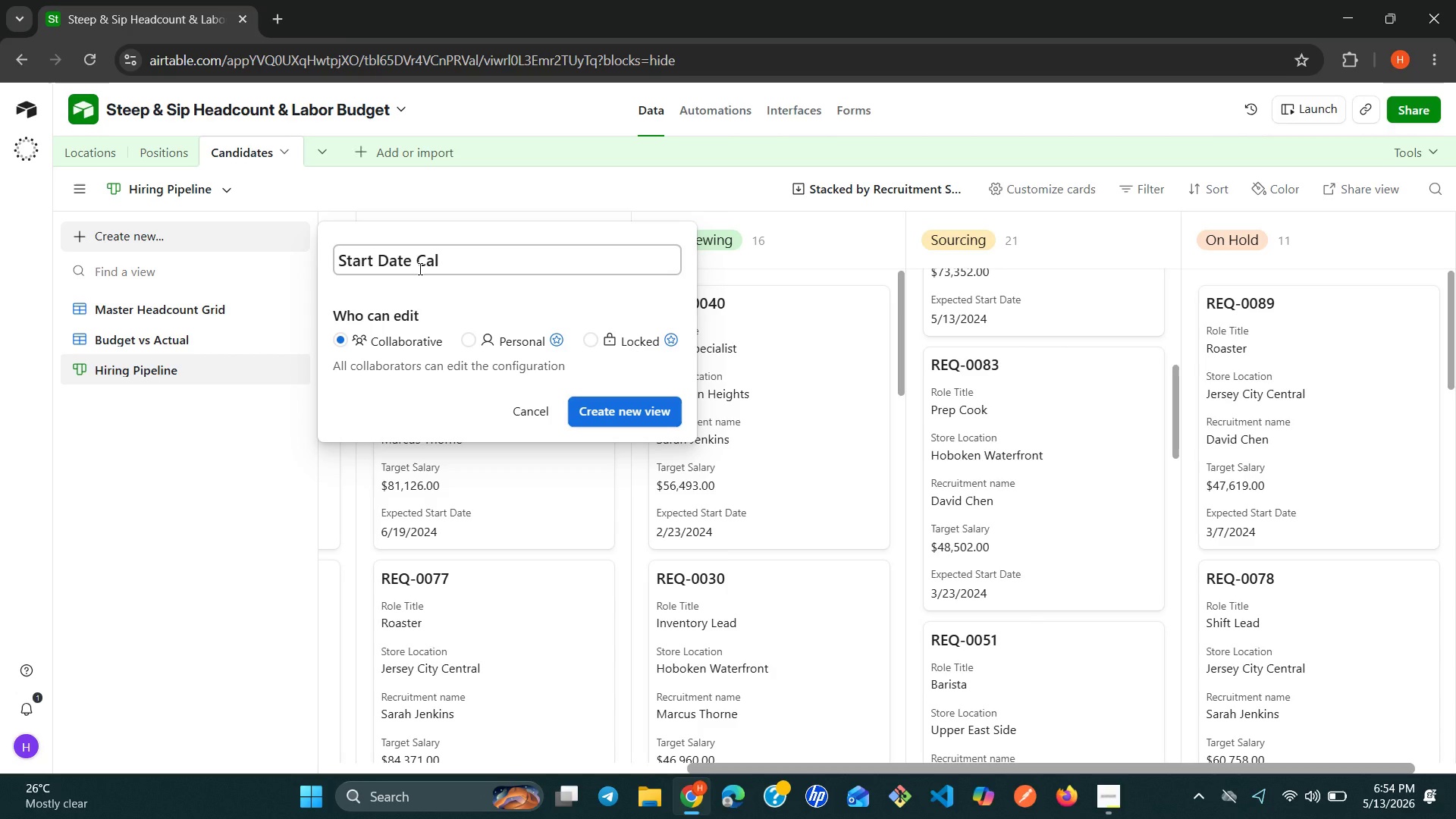 
type(ender )
key(Backspace)
key(Backspace)
key(Backspace)
type(ar )
 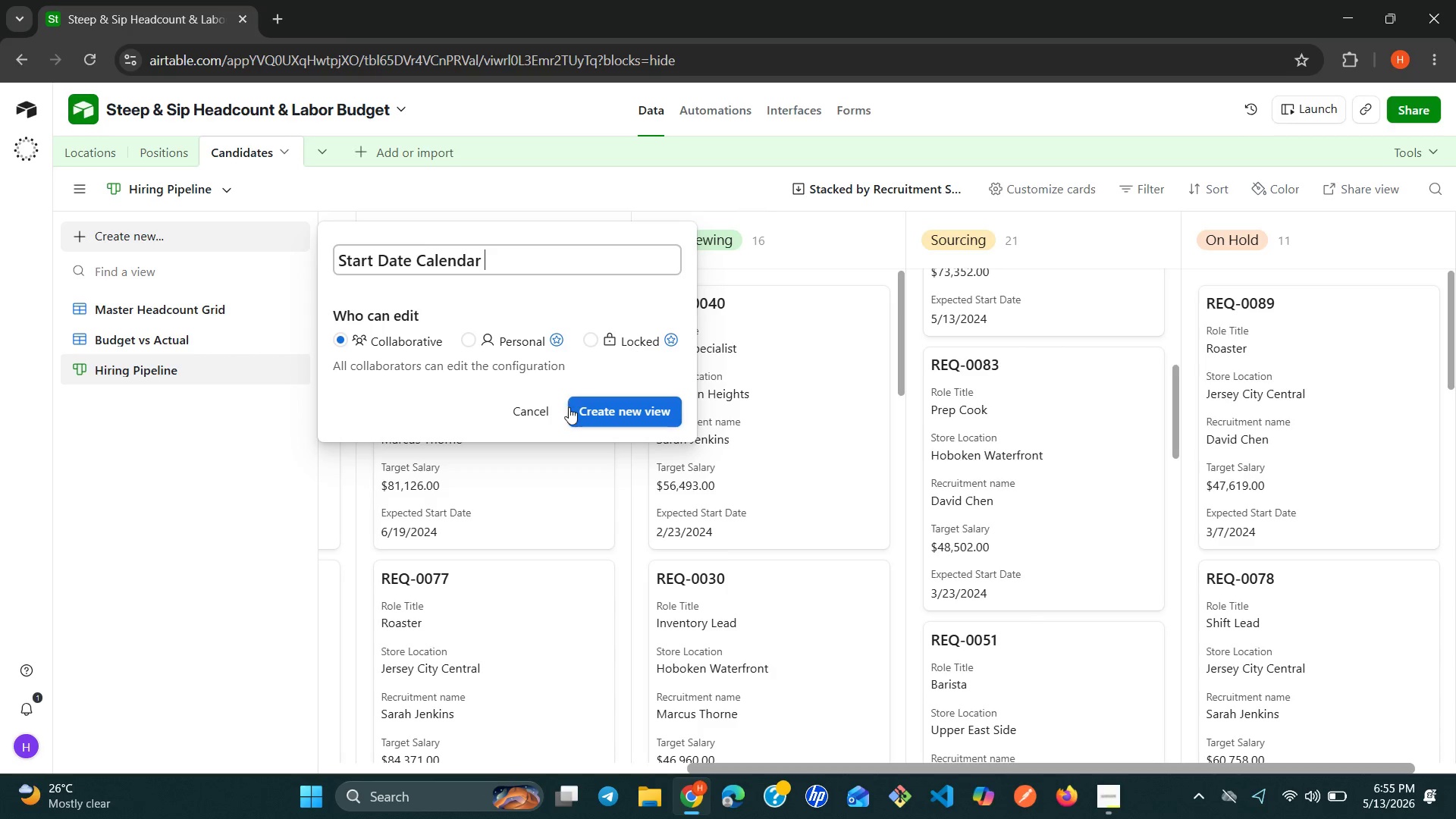 
left_click([582, 410])
 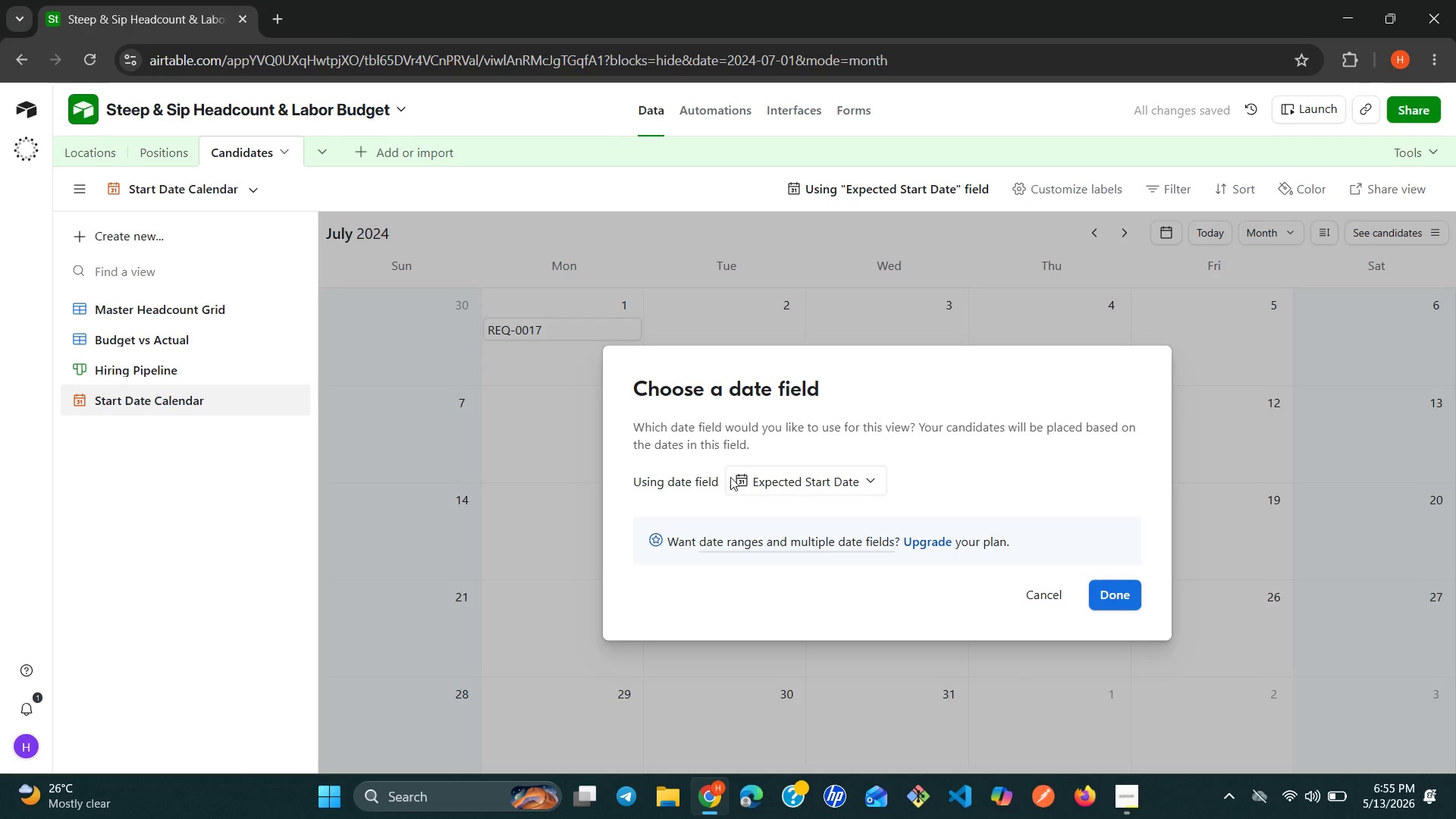 
wait(11.5)
 